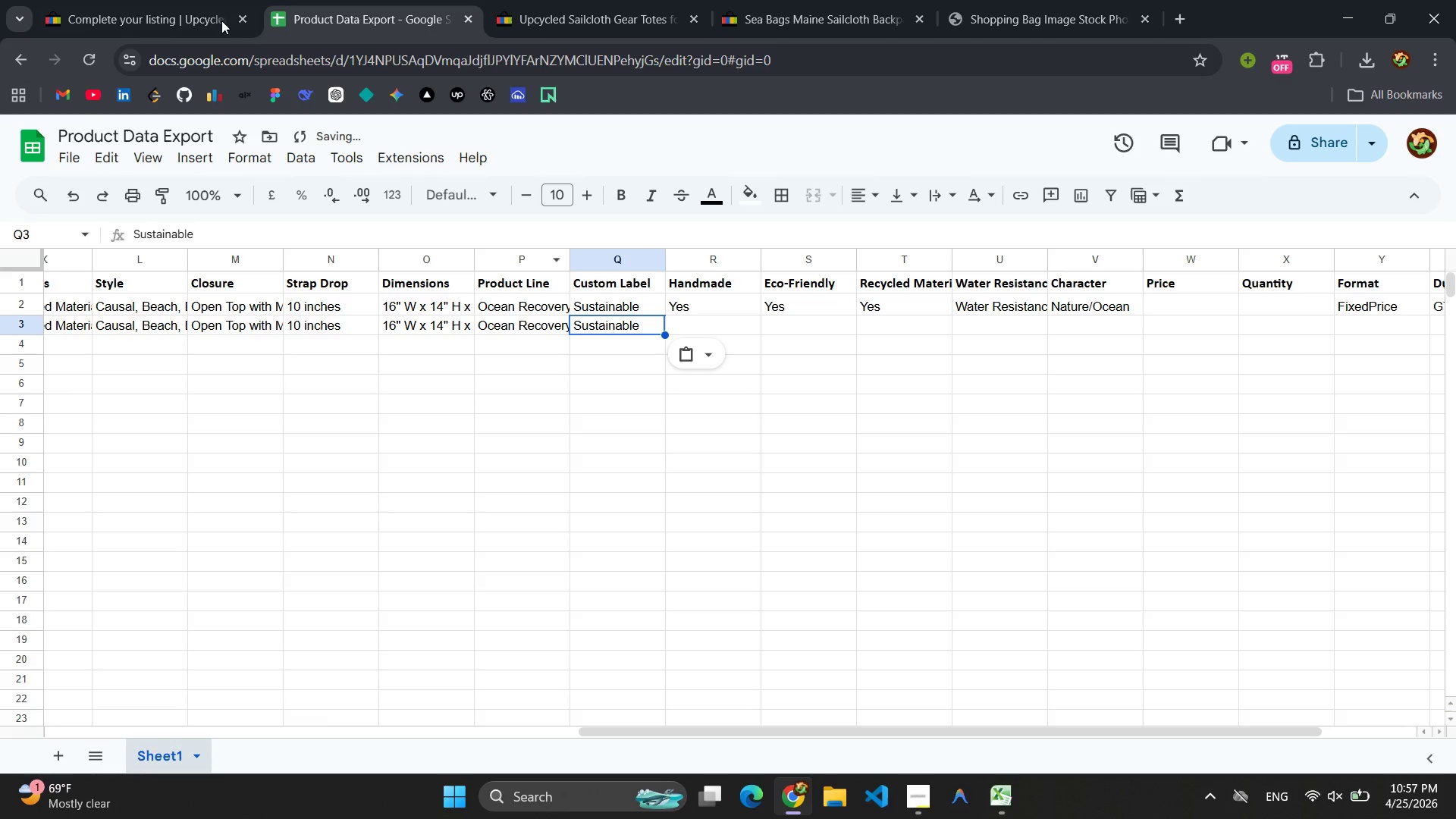 
left_click([201, 5])
 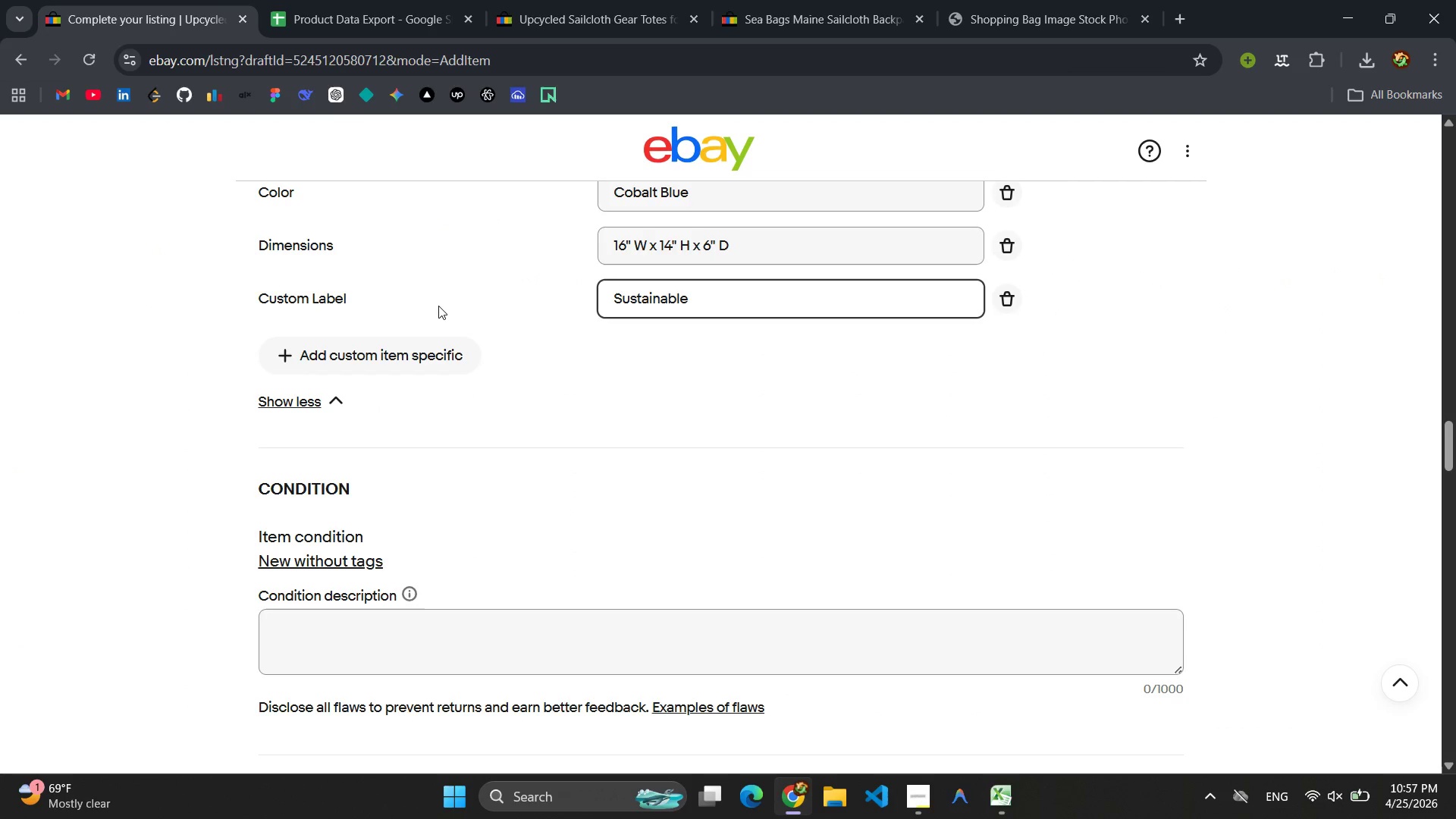 
left_click([418, 356])
 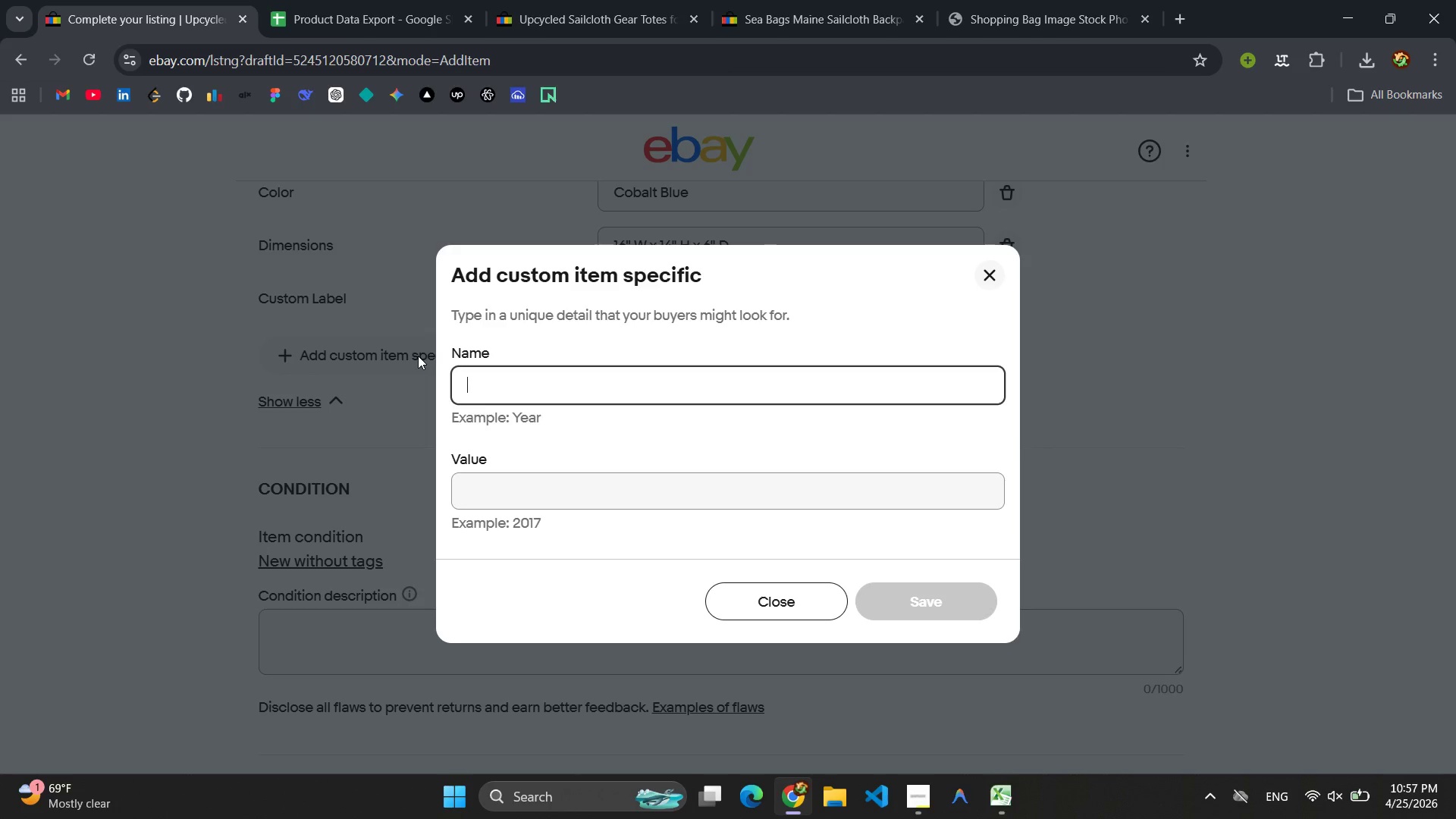 
type(Hand)
 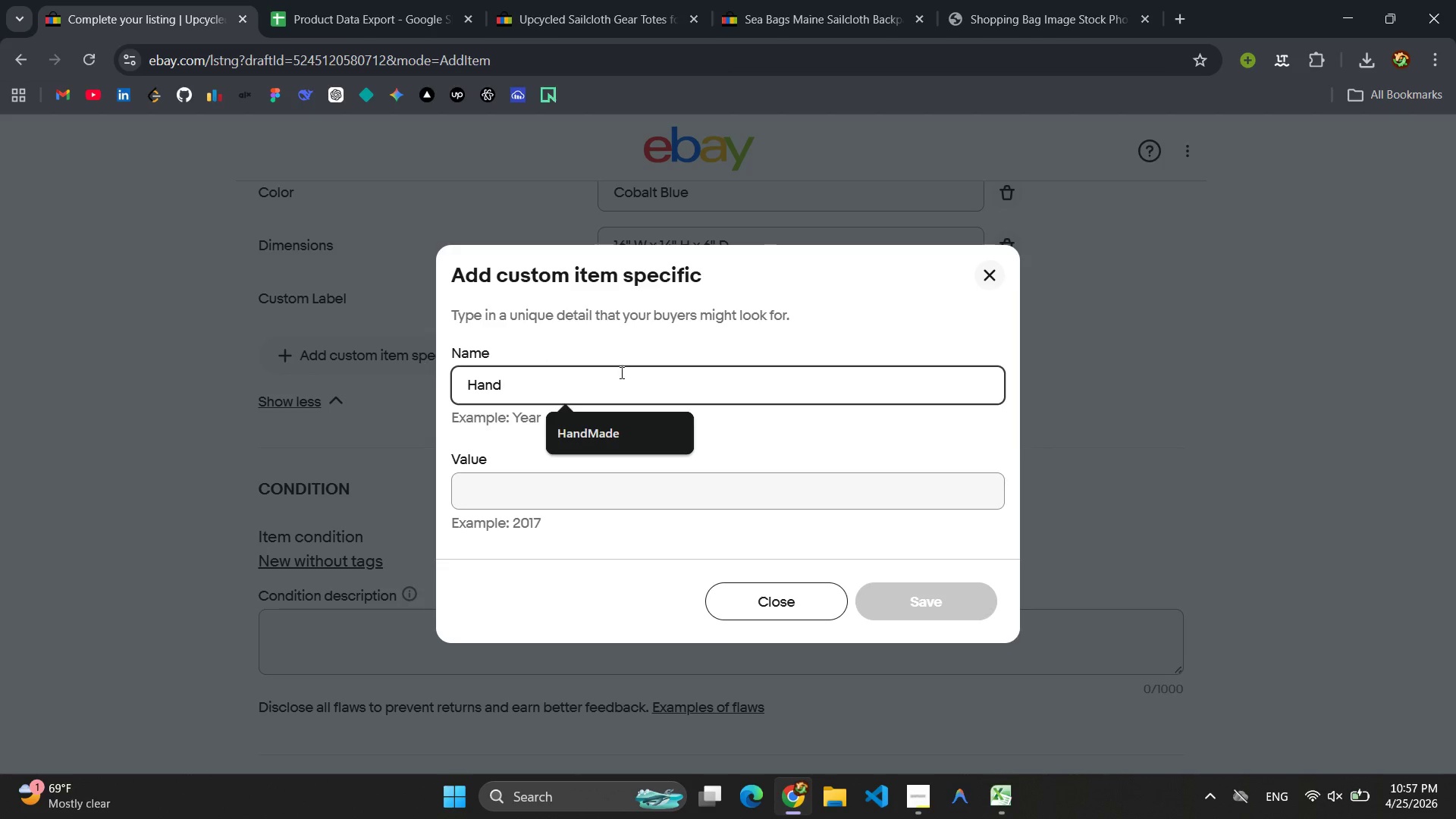 
left_click([605, 422])
 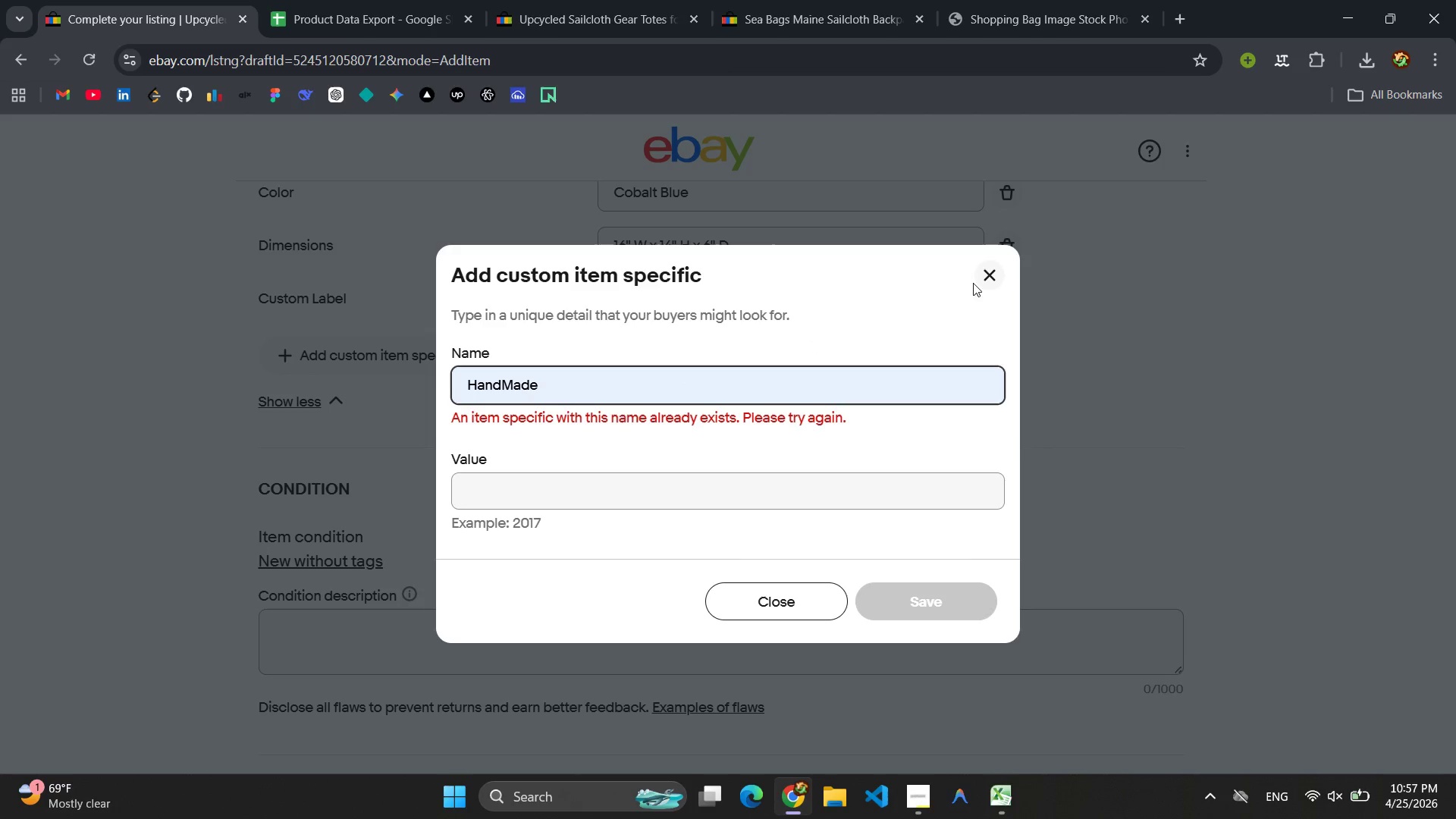 
left_click([991, 275])
 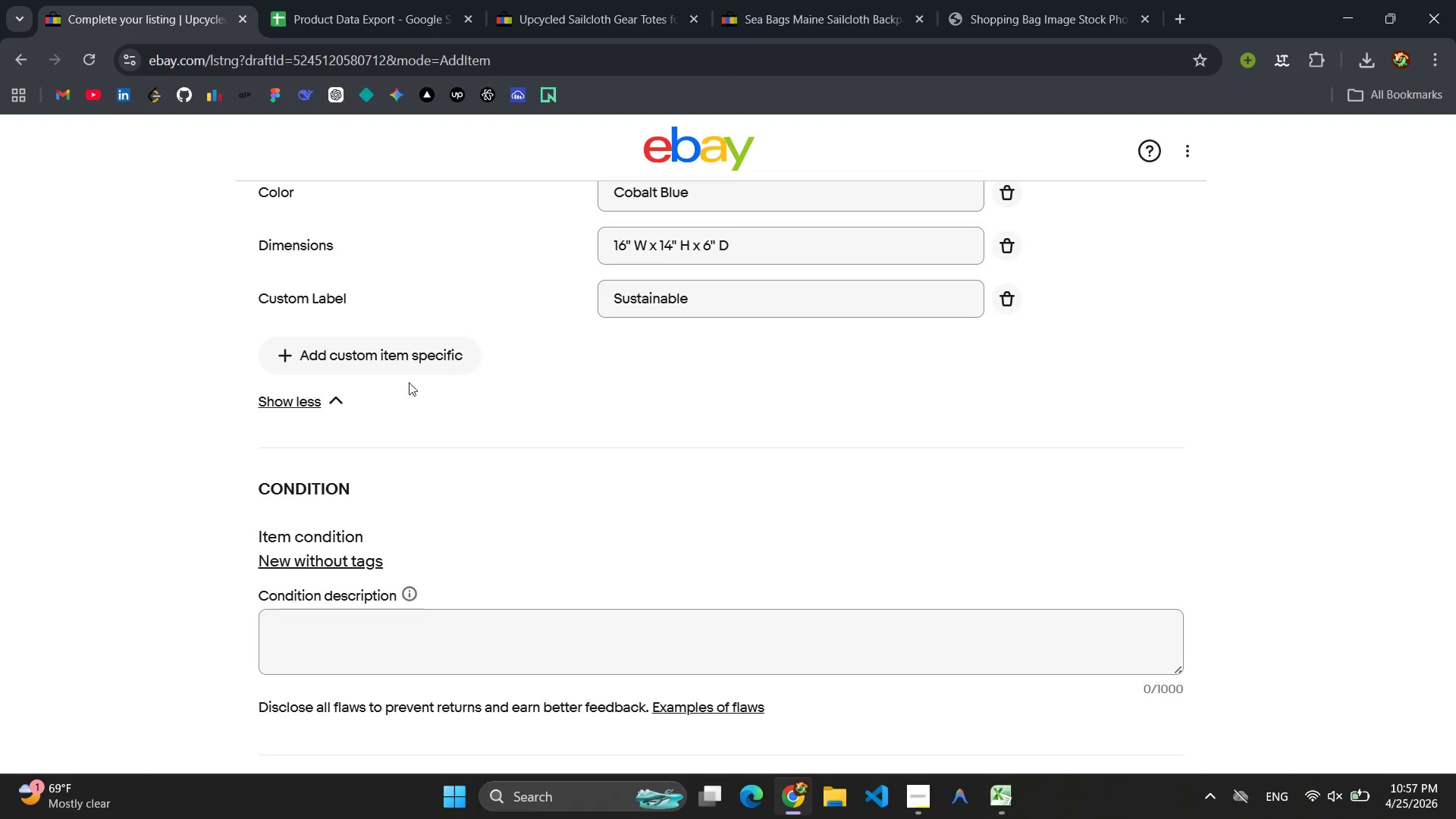 
scroll: coordinate [530, 359], scroll_direction: up, amount: 17.0
 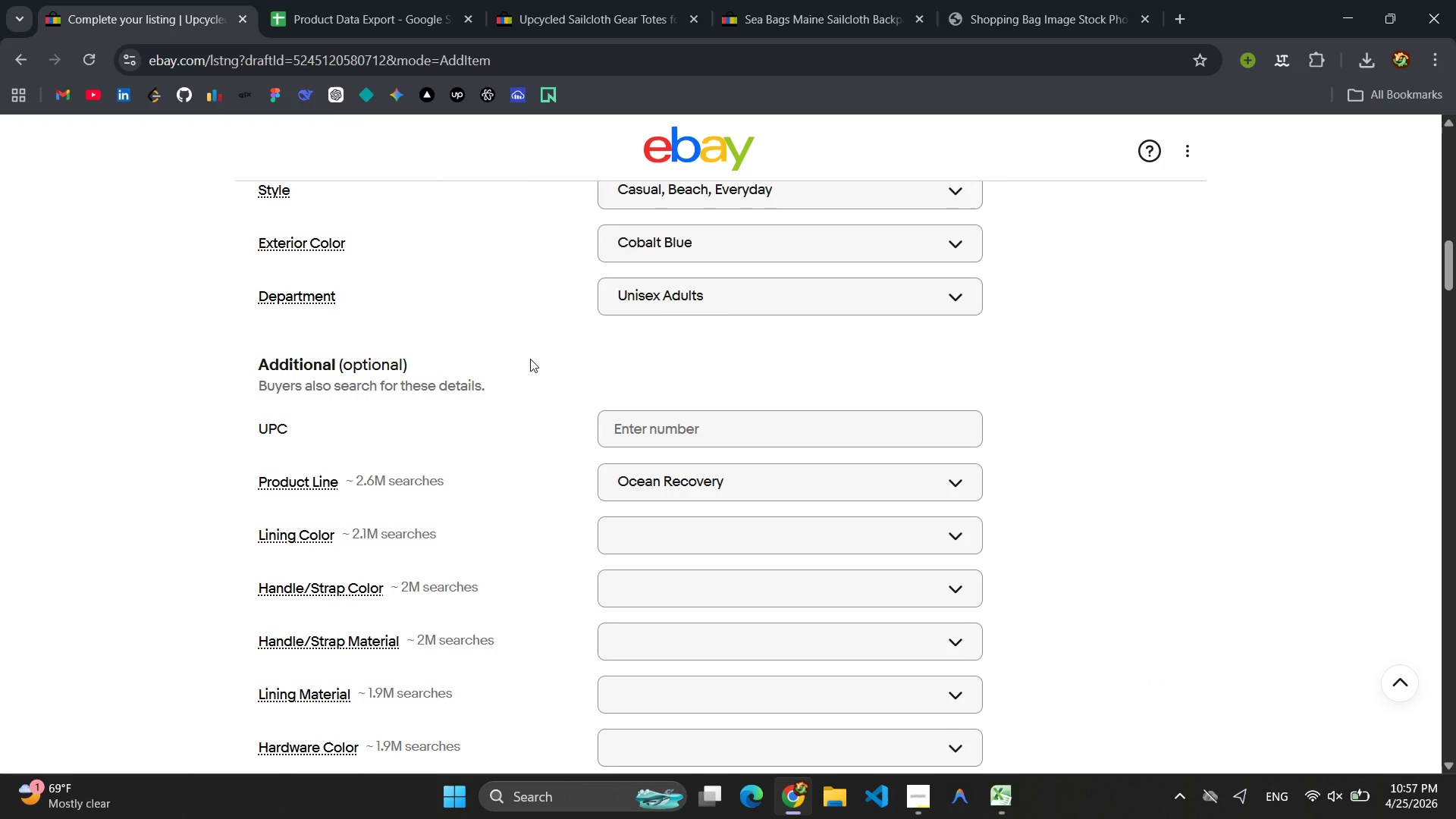 
scroll: coordinate [530, 359], scroll_direction: down, amount: 15.0
 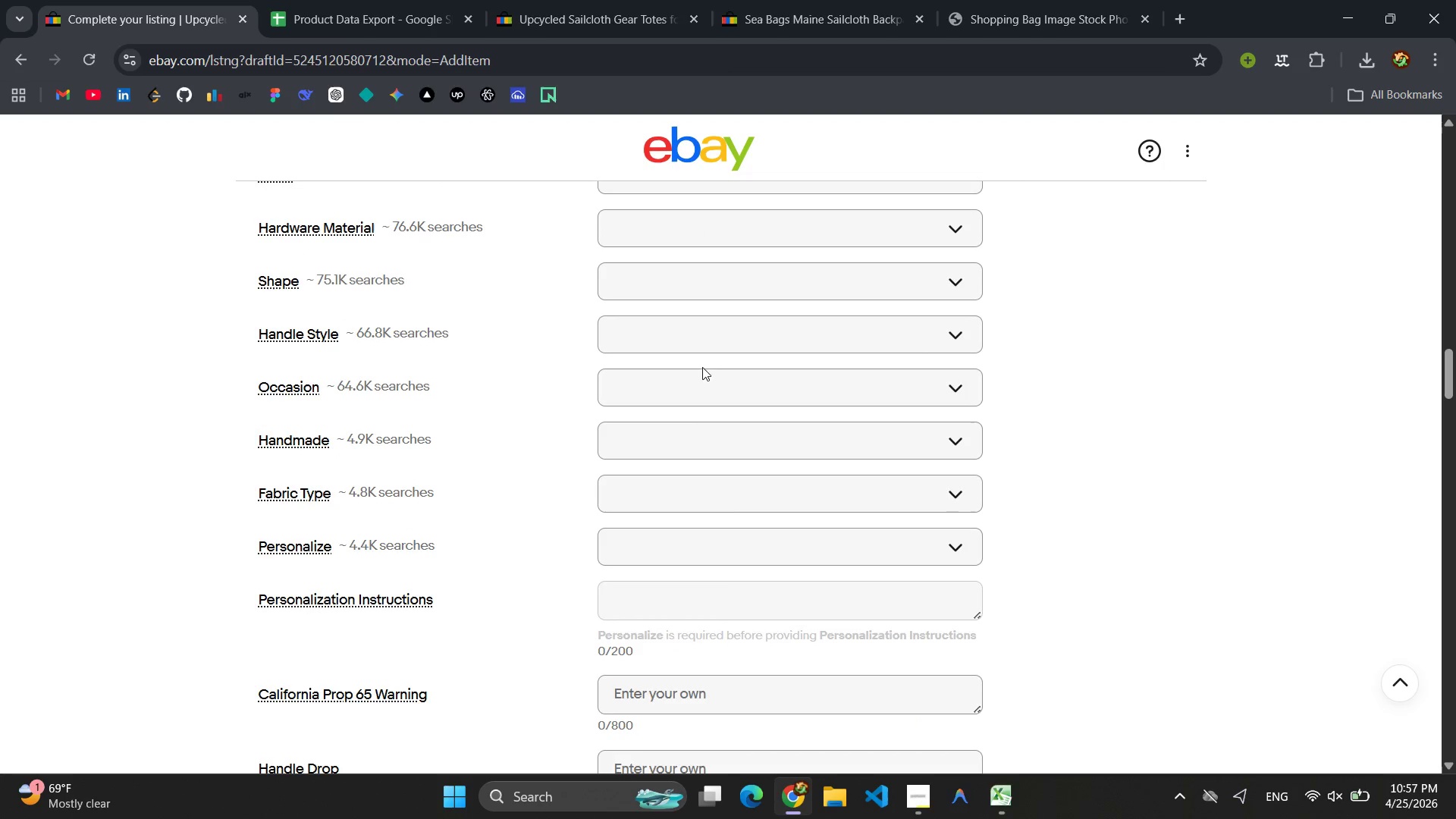 
left_click([679, 426])
 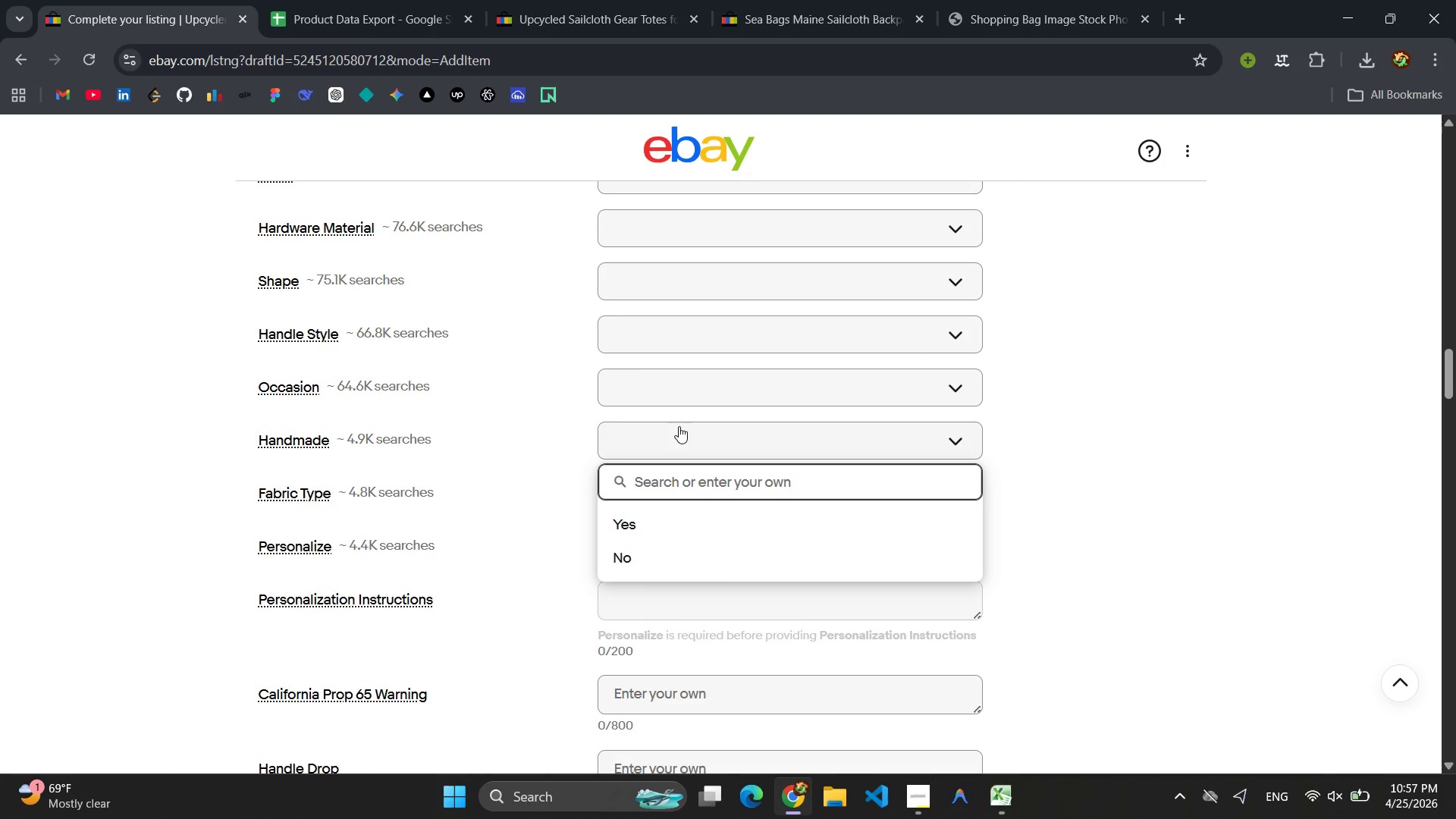 
type(yes)
 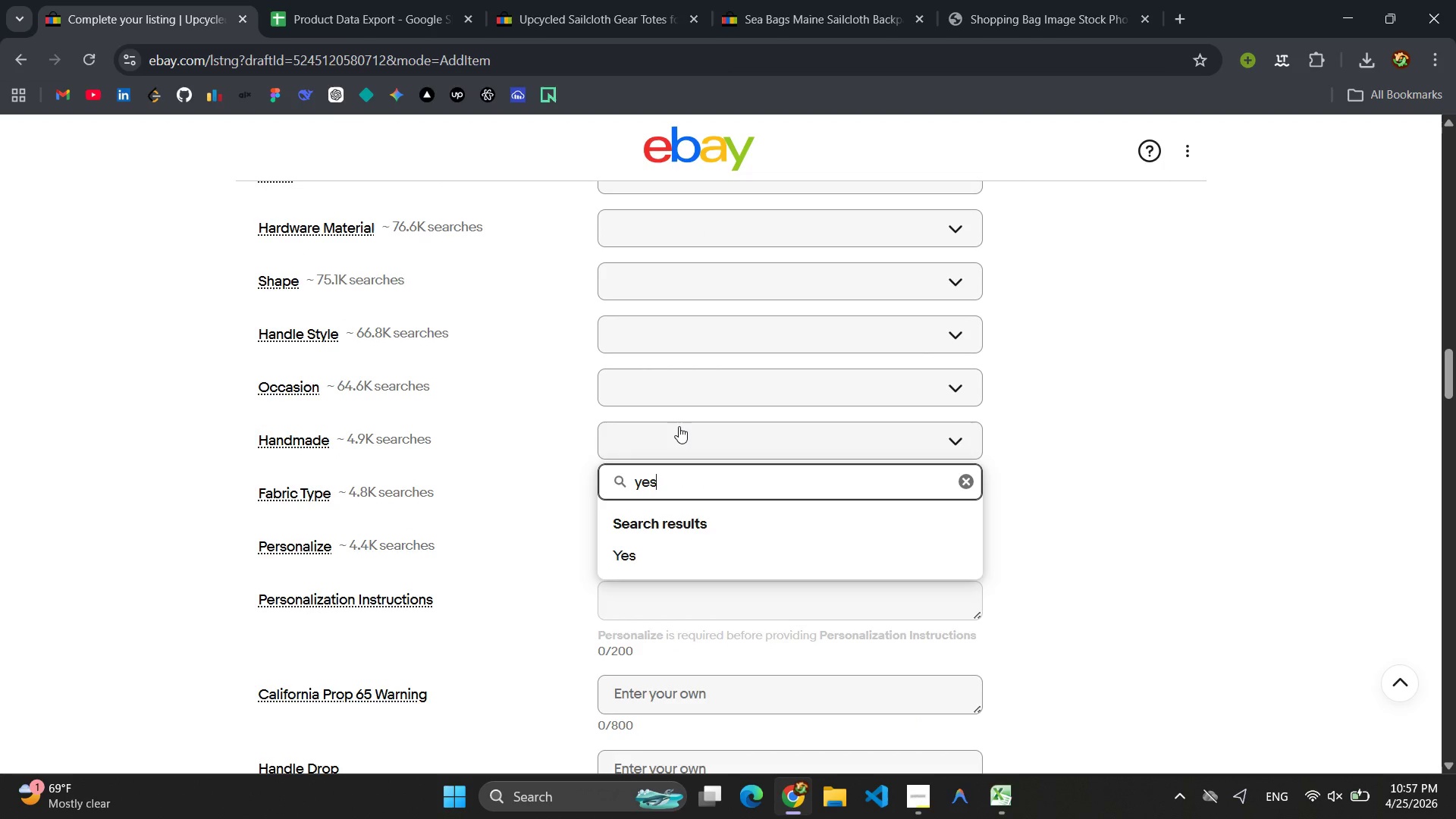 
key(Enter)
 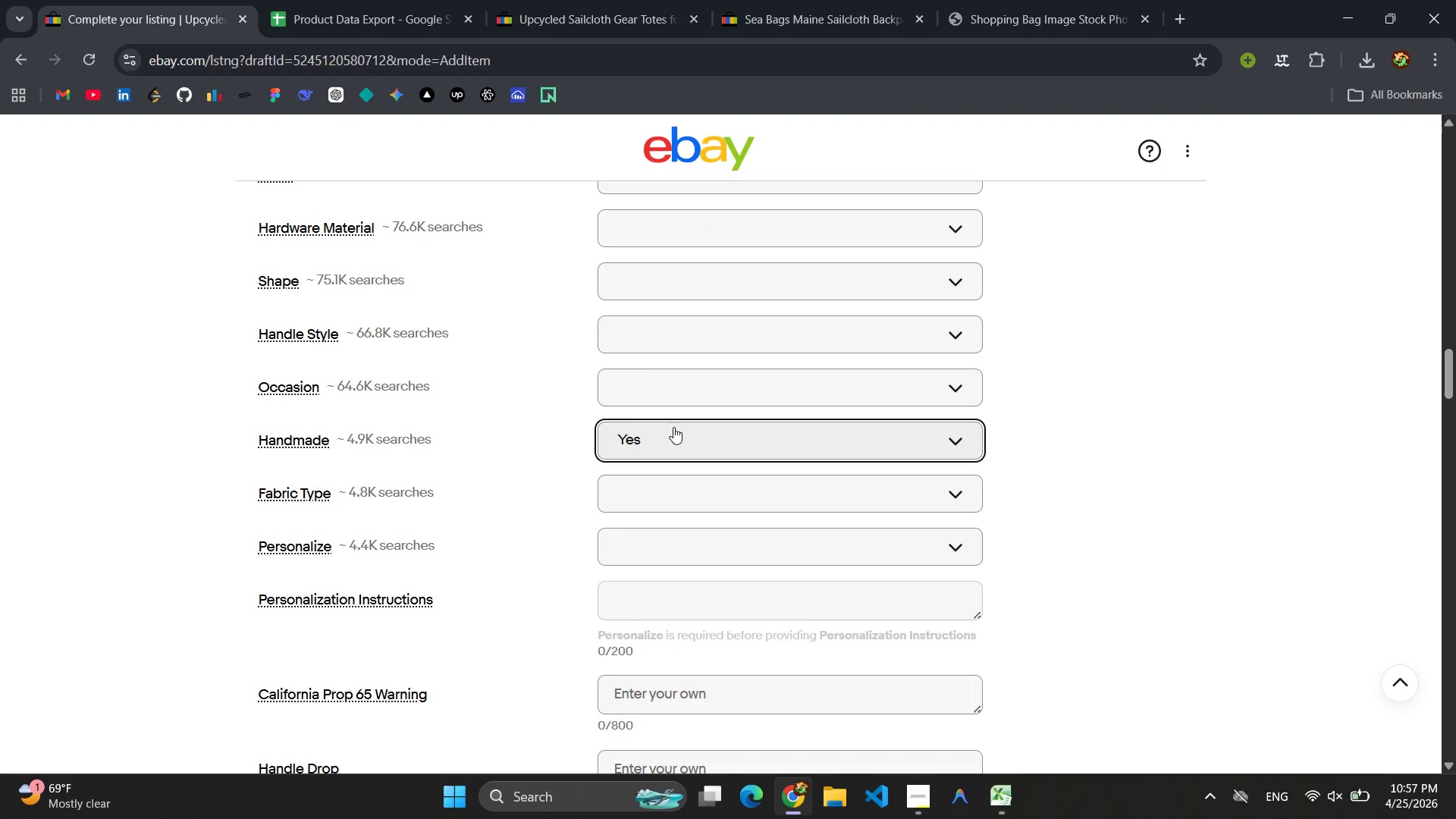 
scroll: coordinate [423, 541], scroll_direction: down, amount: 9.0
 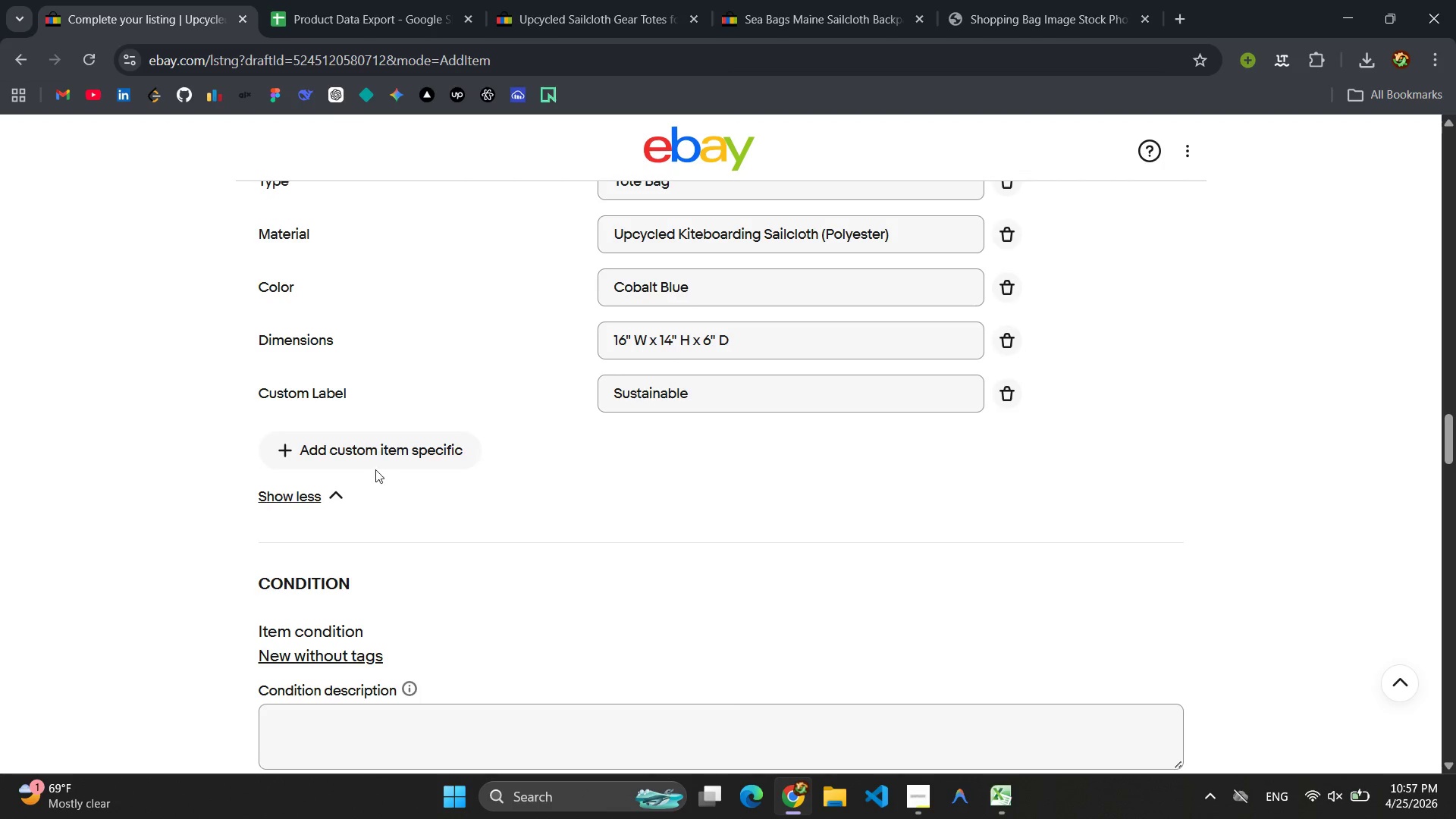 
left_click([372, 464])
 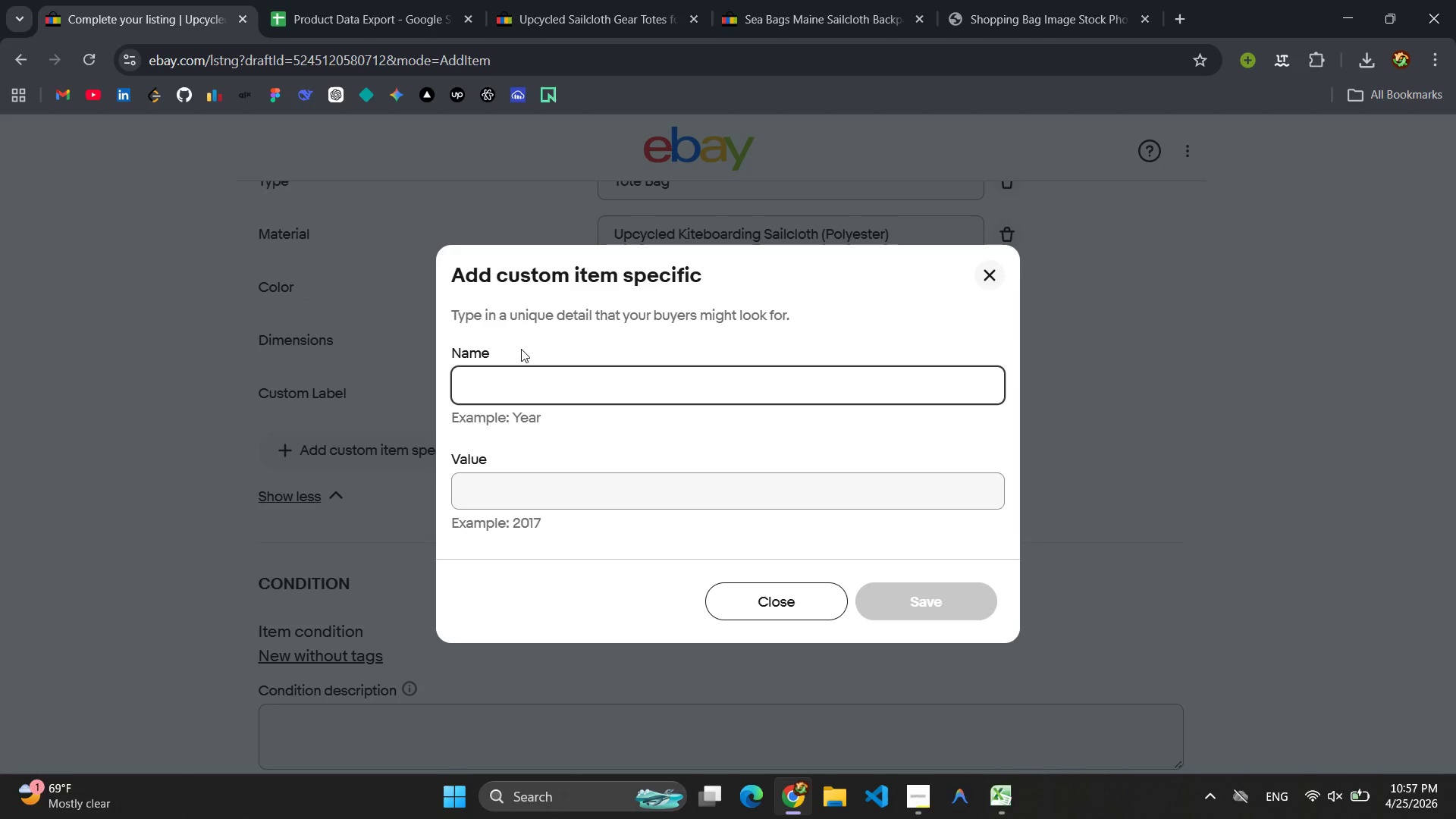 
key(E)
 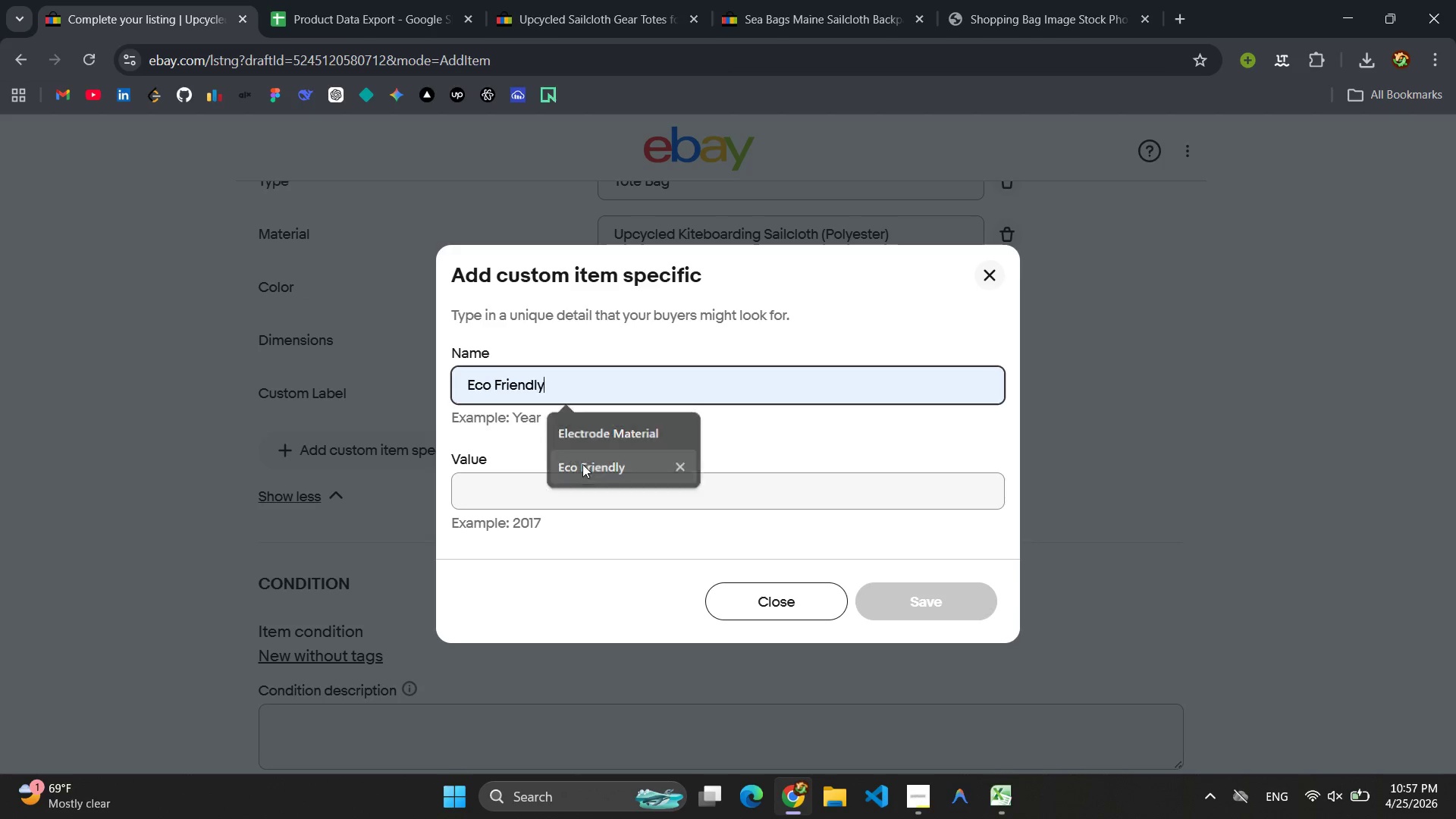 
left_click([544, 486])
 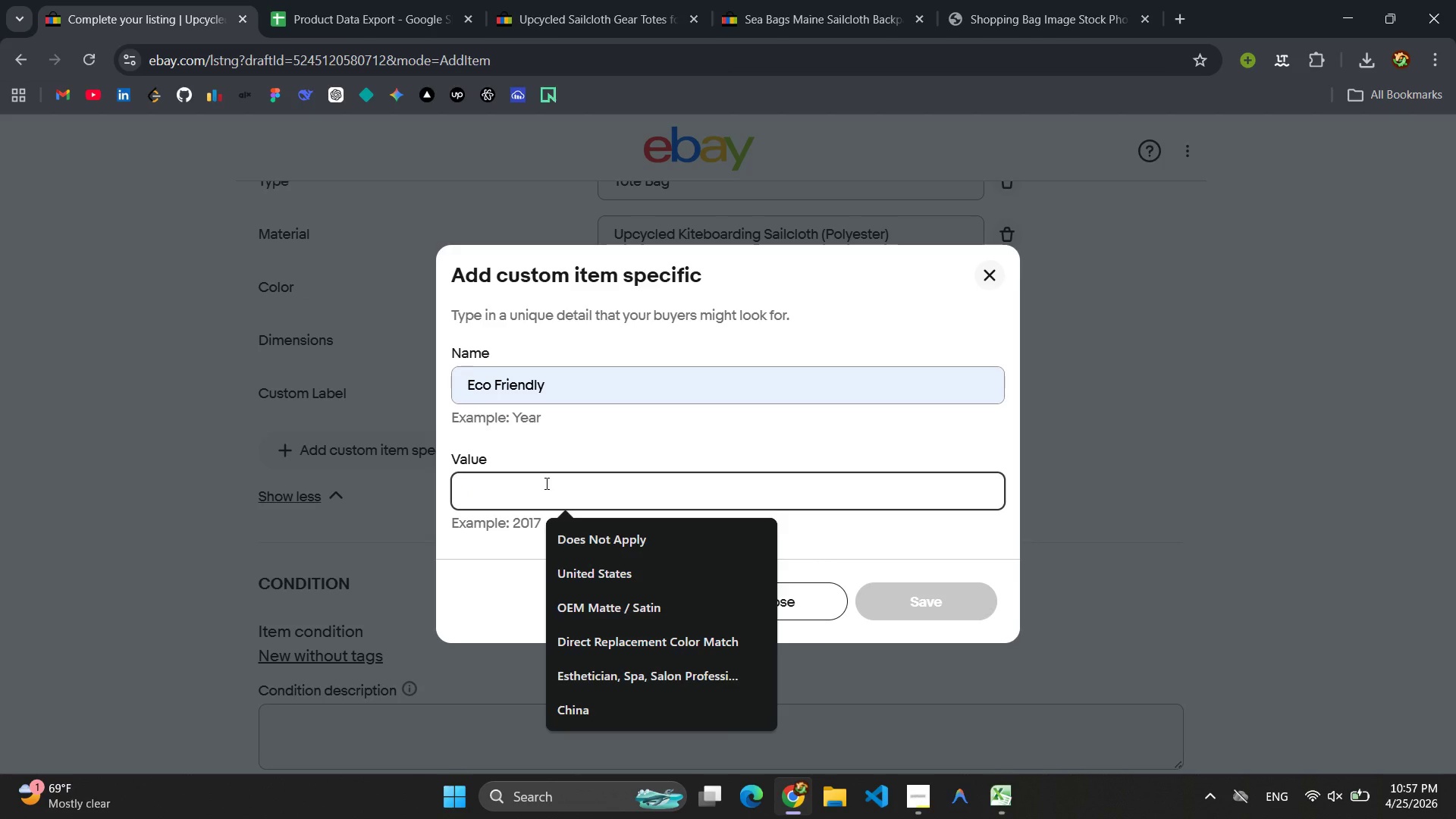 
type(Yes)
 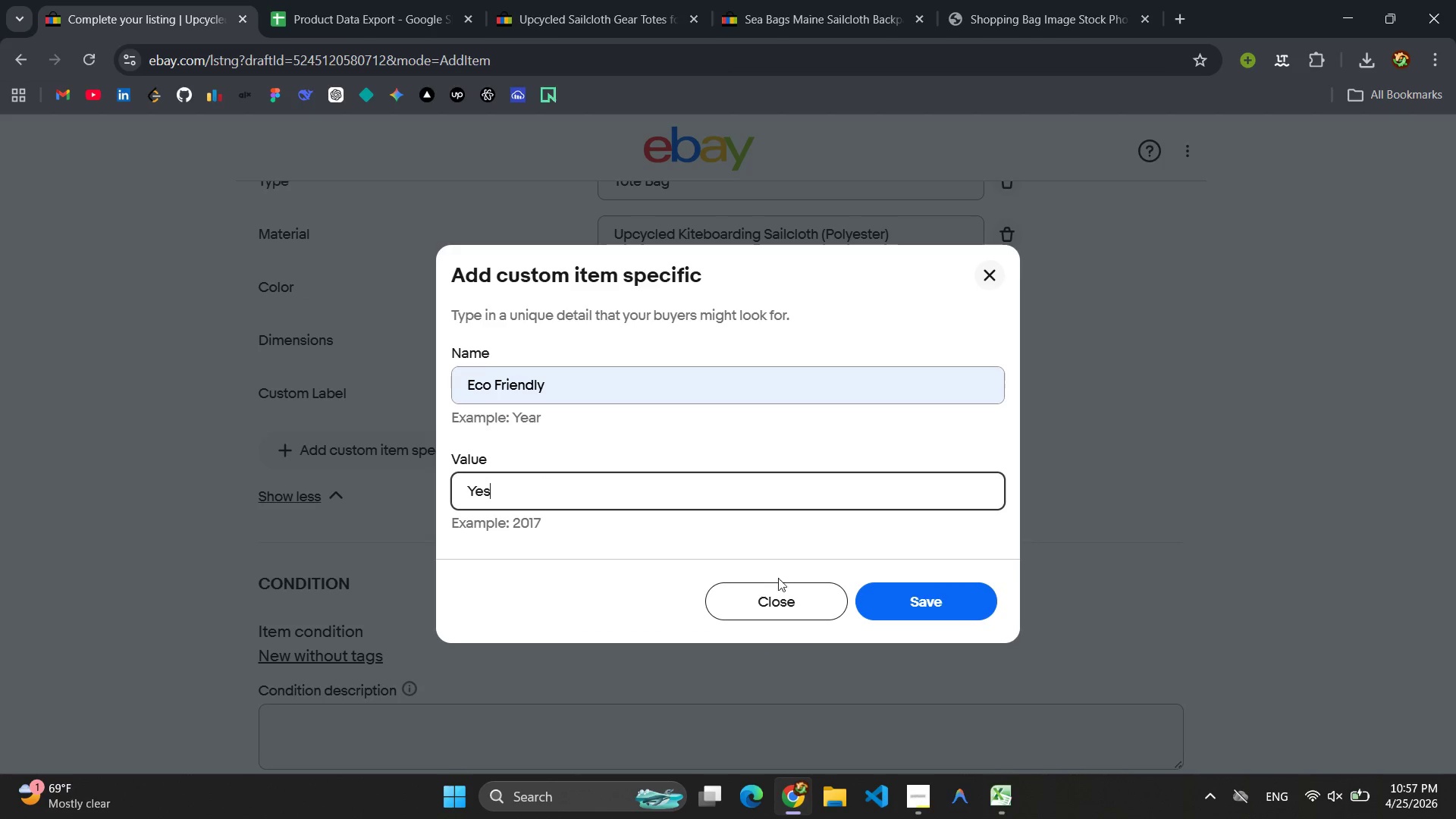 
left_click([934, 601])
 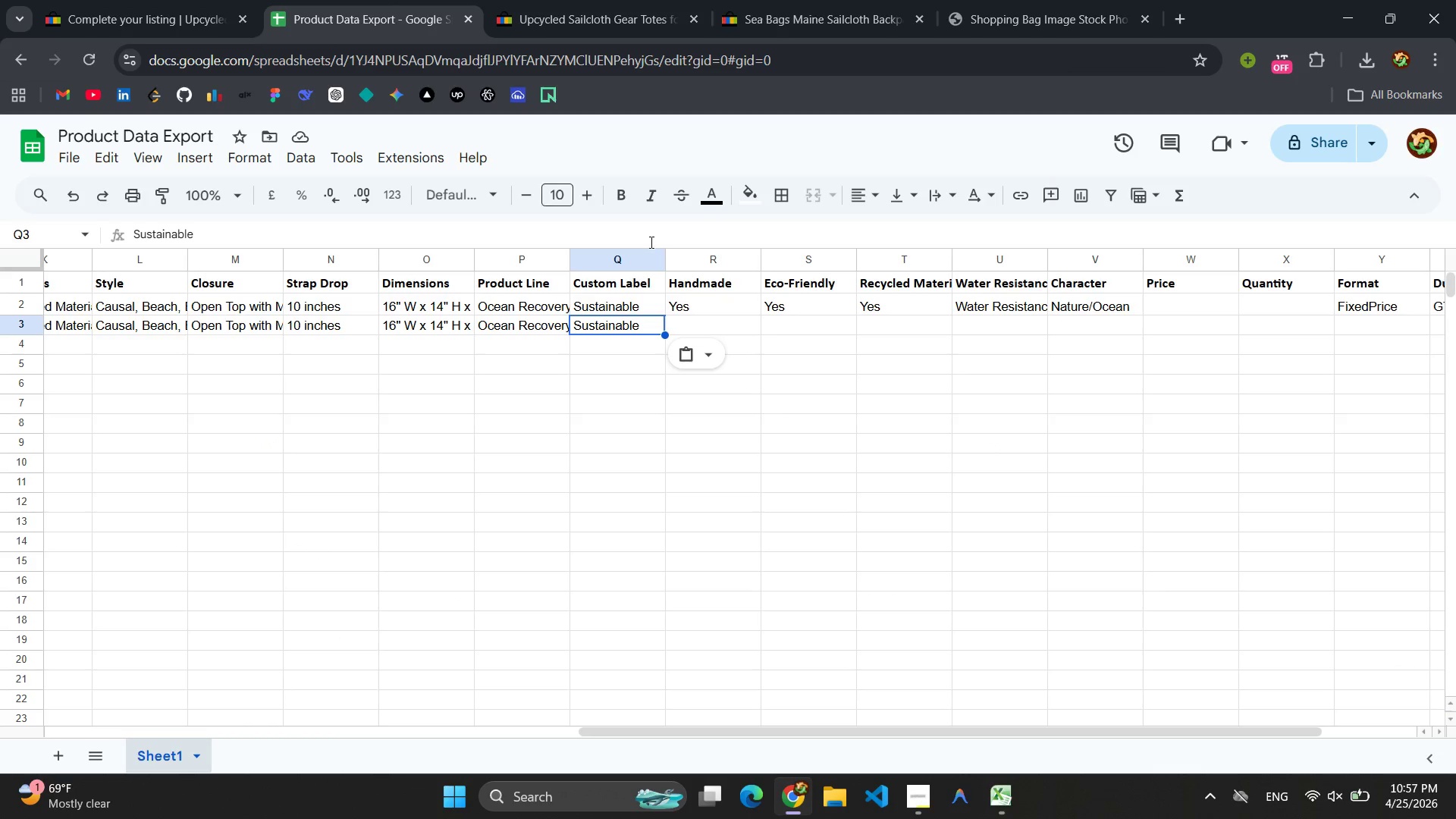 
left_click([718, 324])
 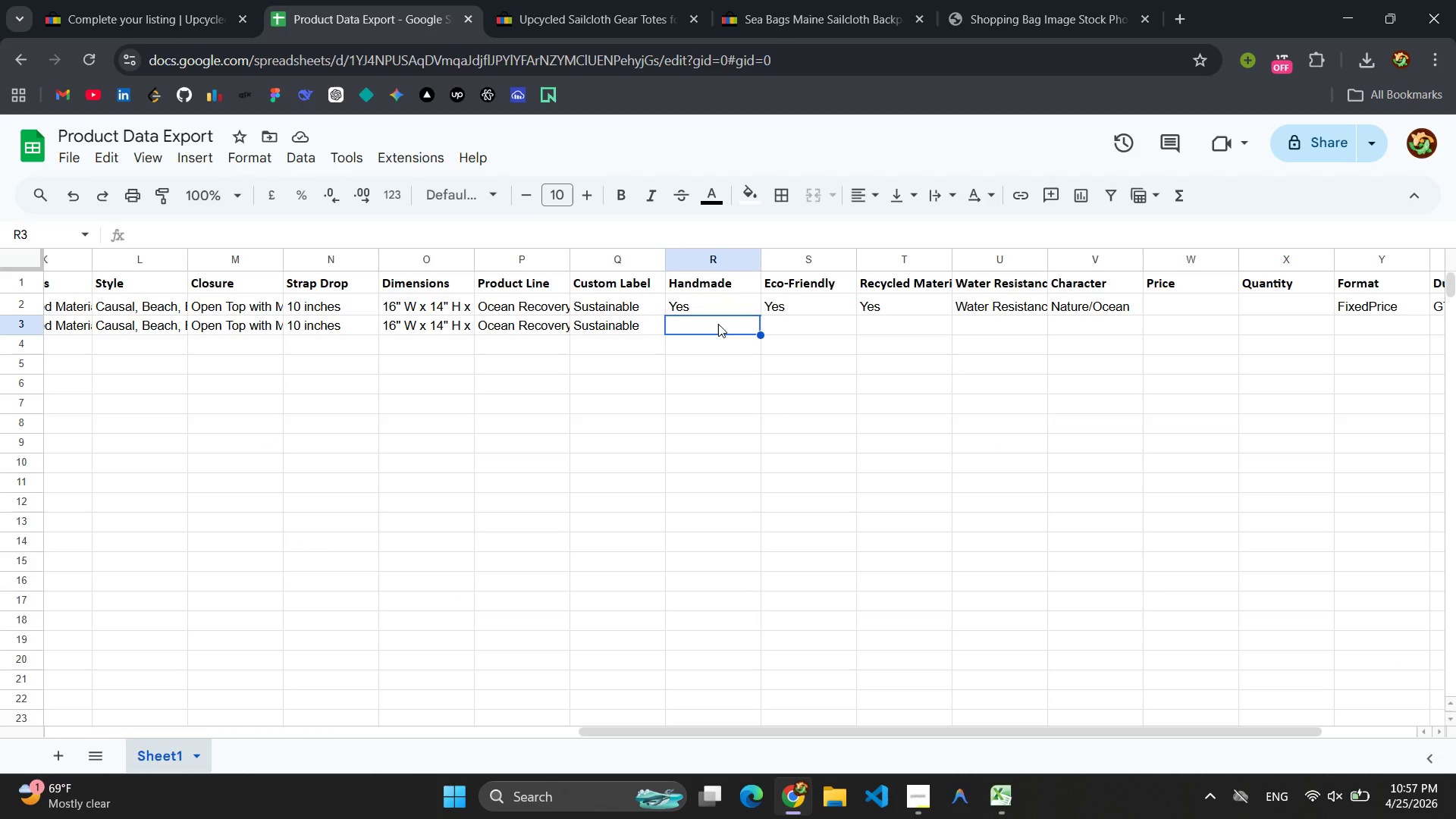 
type(y)
key(Backspace)
key(Backspace)
type(Yes)
 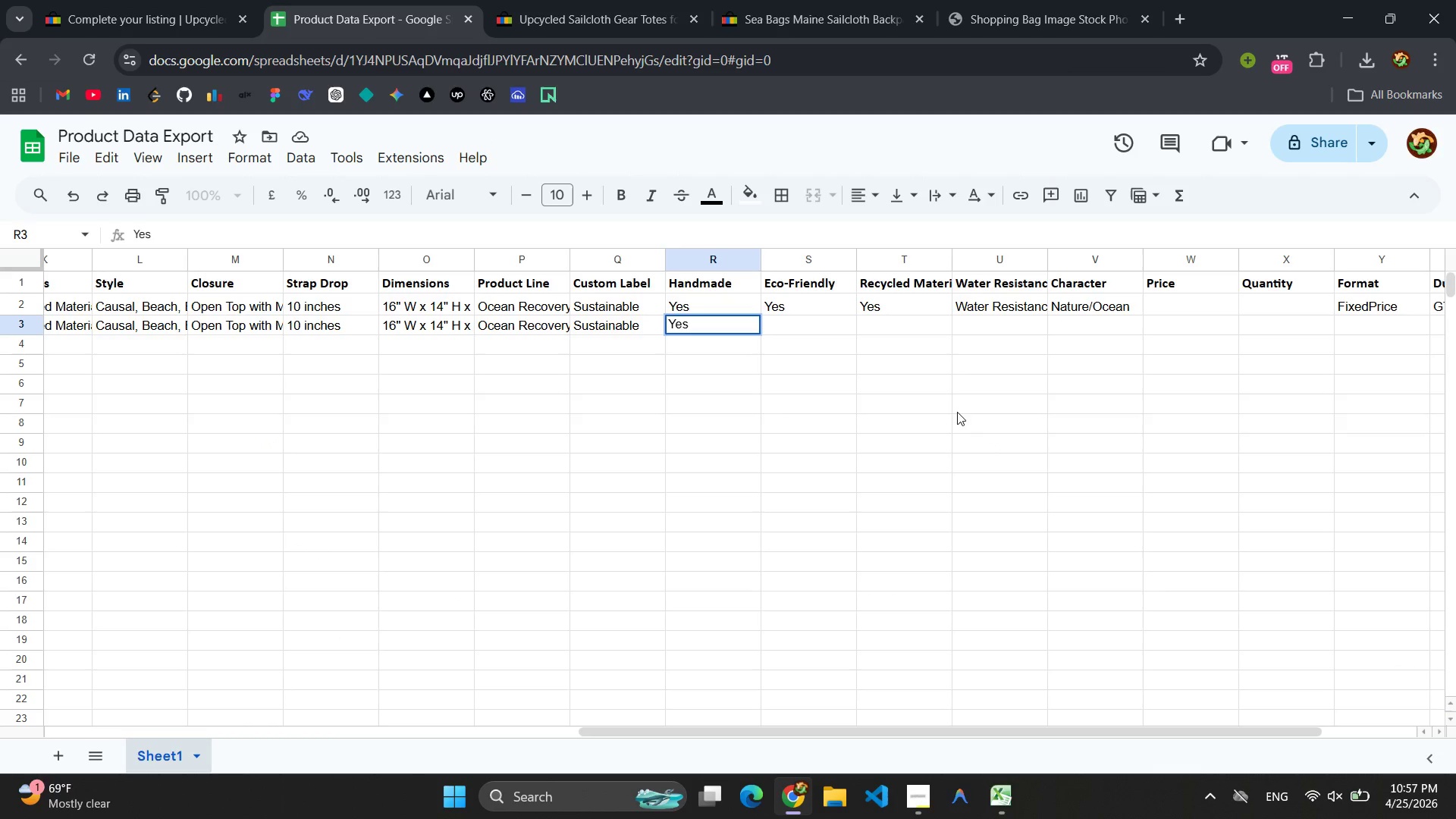 
left_click([810, 328])
 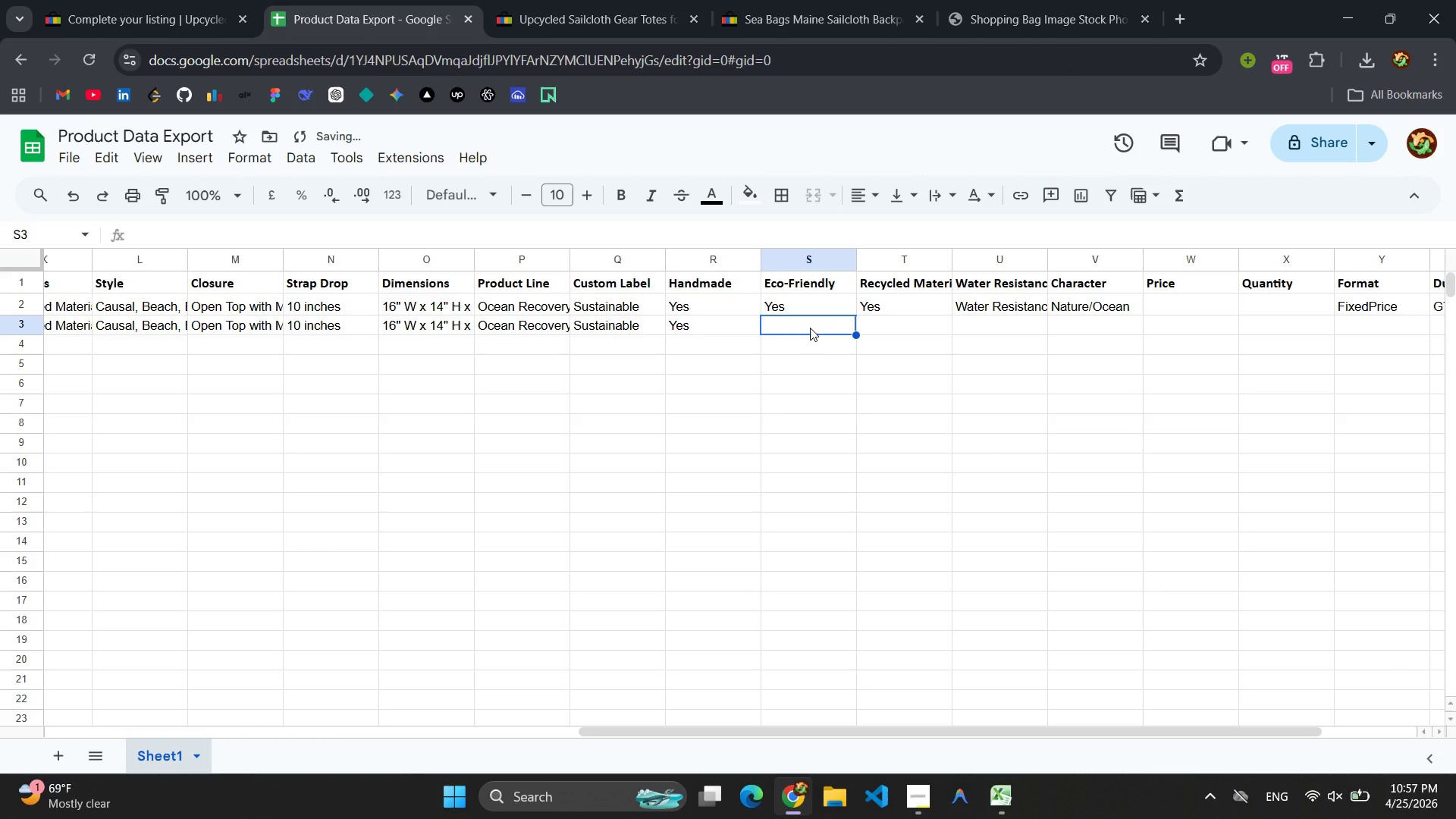 
type(Yes)
 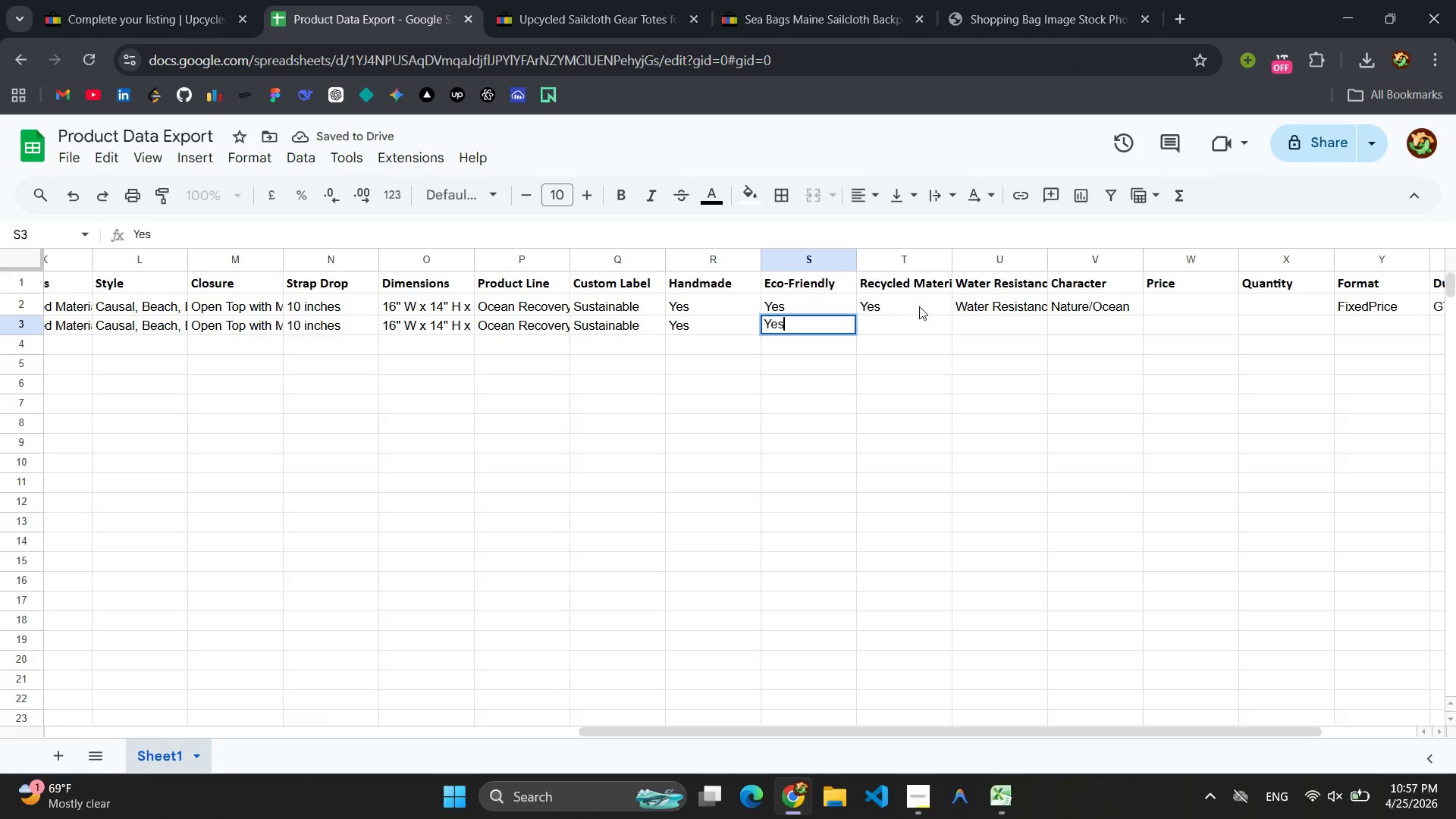 
left_click([896, 325])
 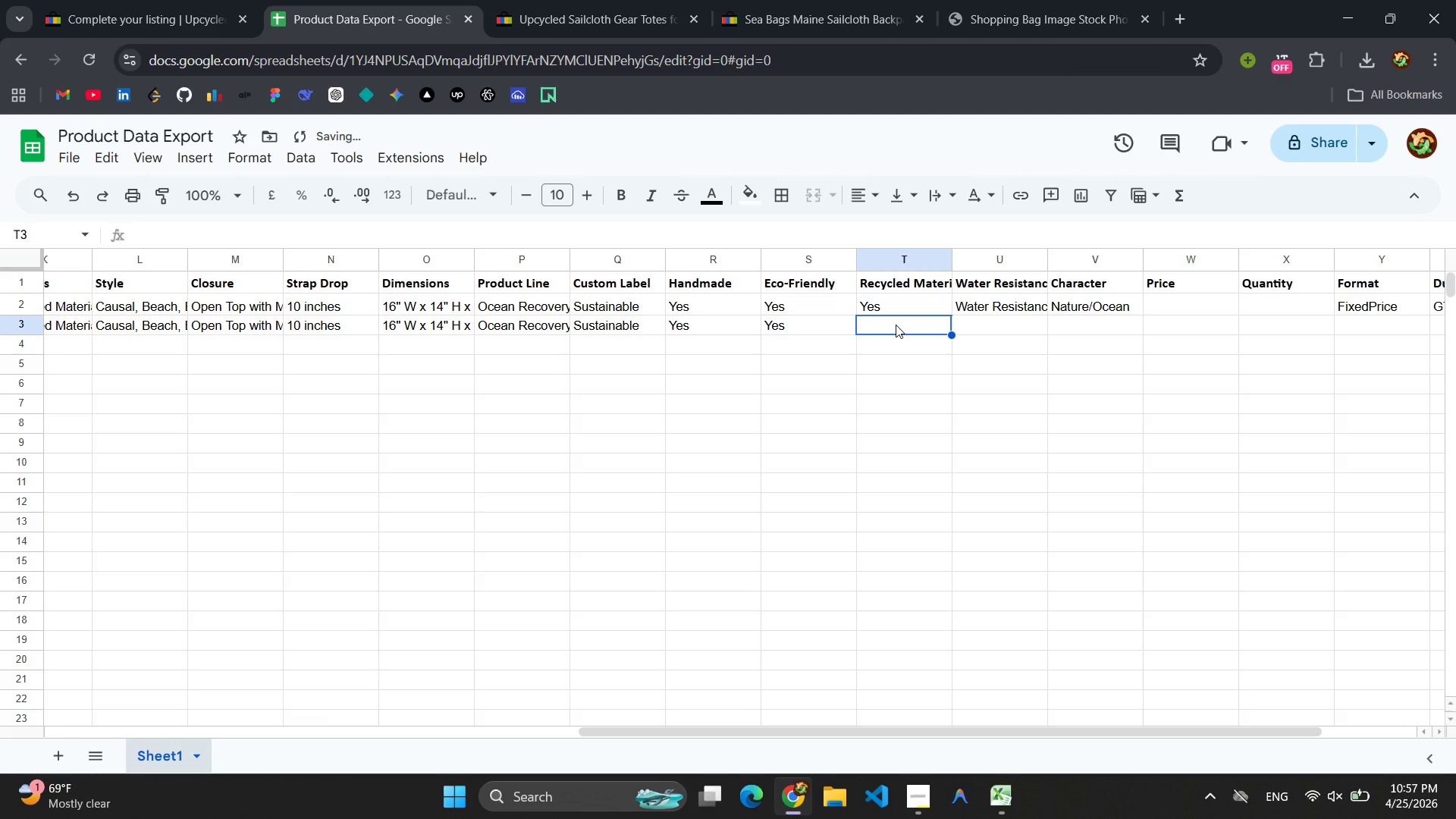 
type(Yes)
 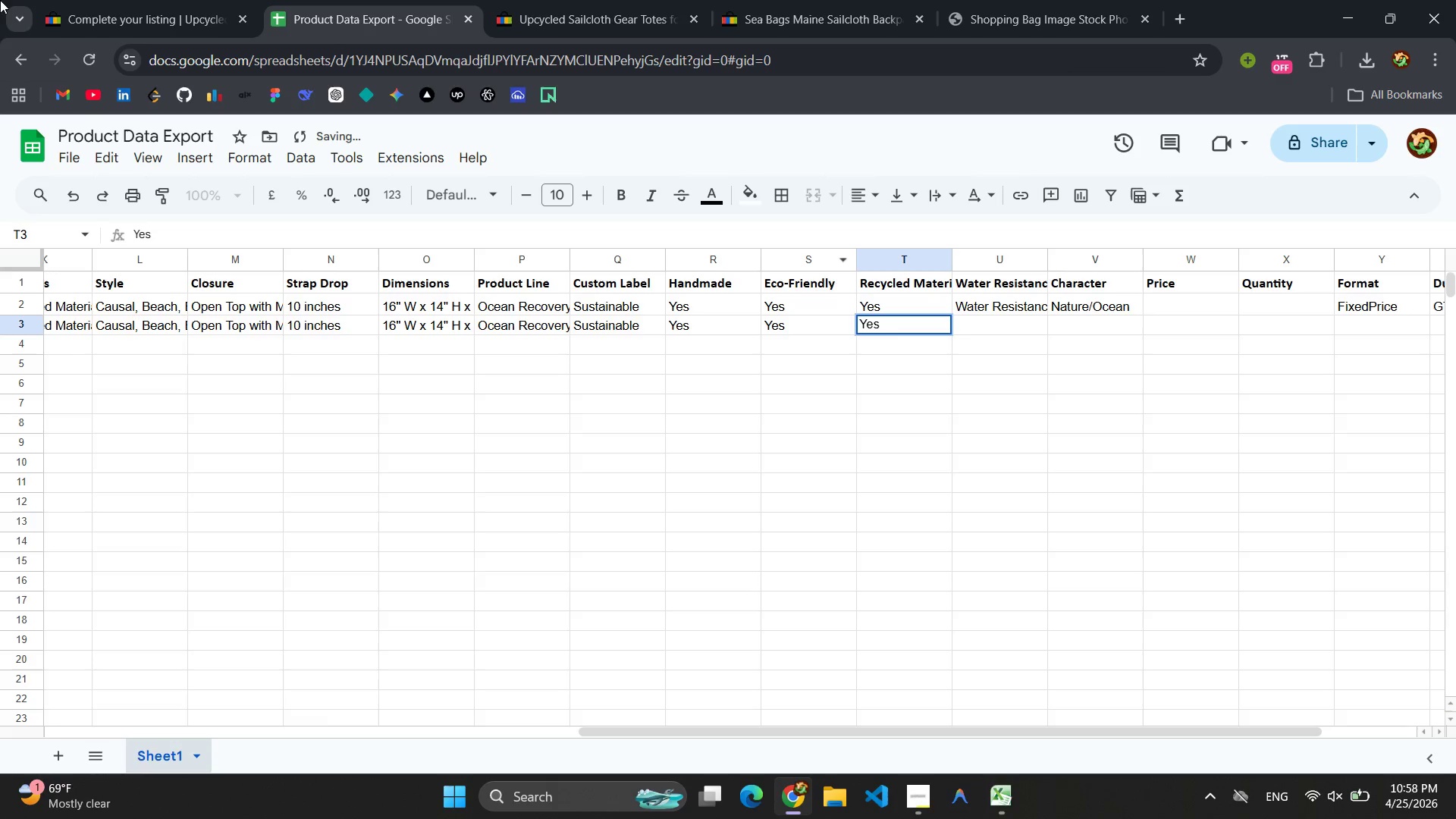 
left_click([185, 0])
 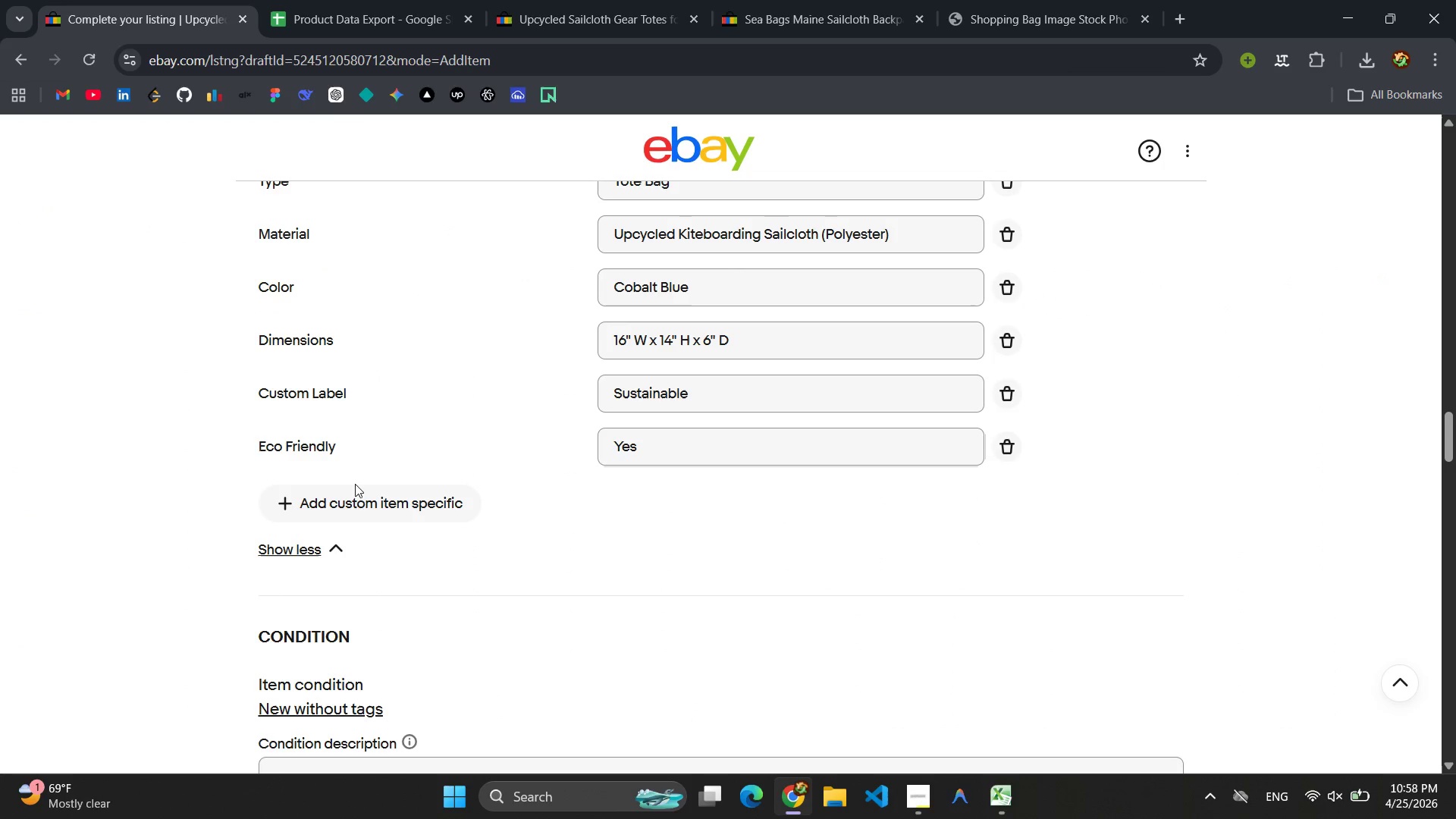 
double_click([356, 496])
 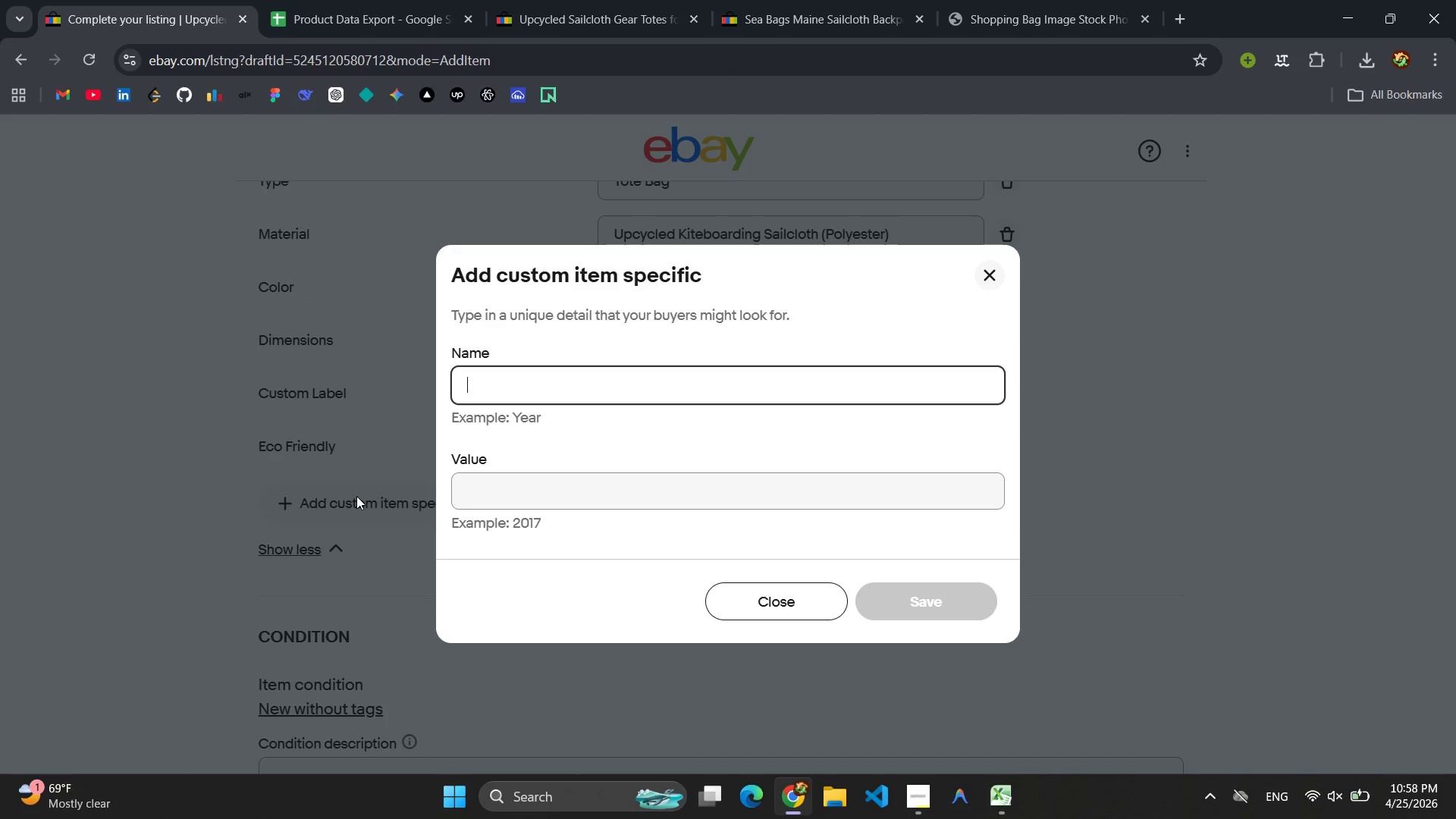 
type(Rec)
 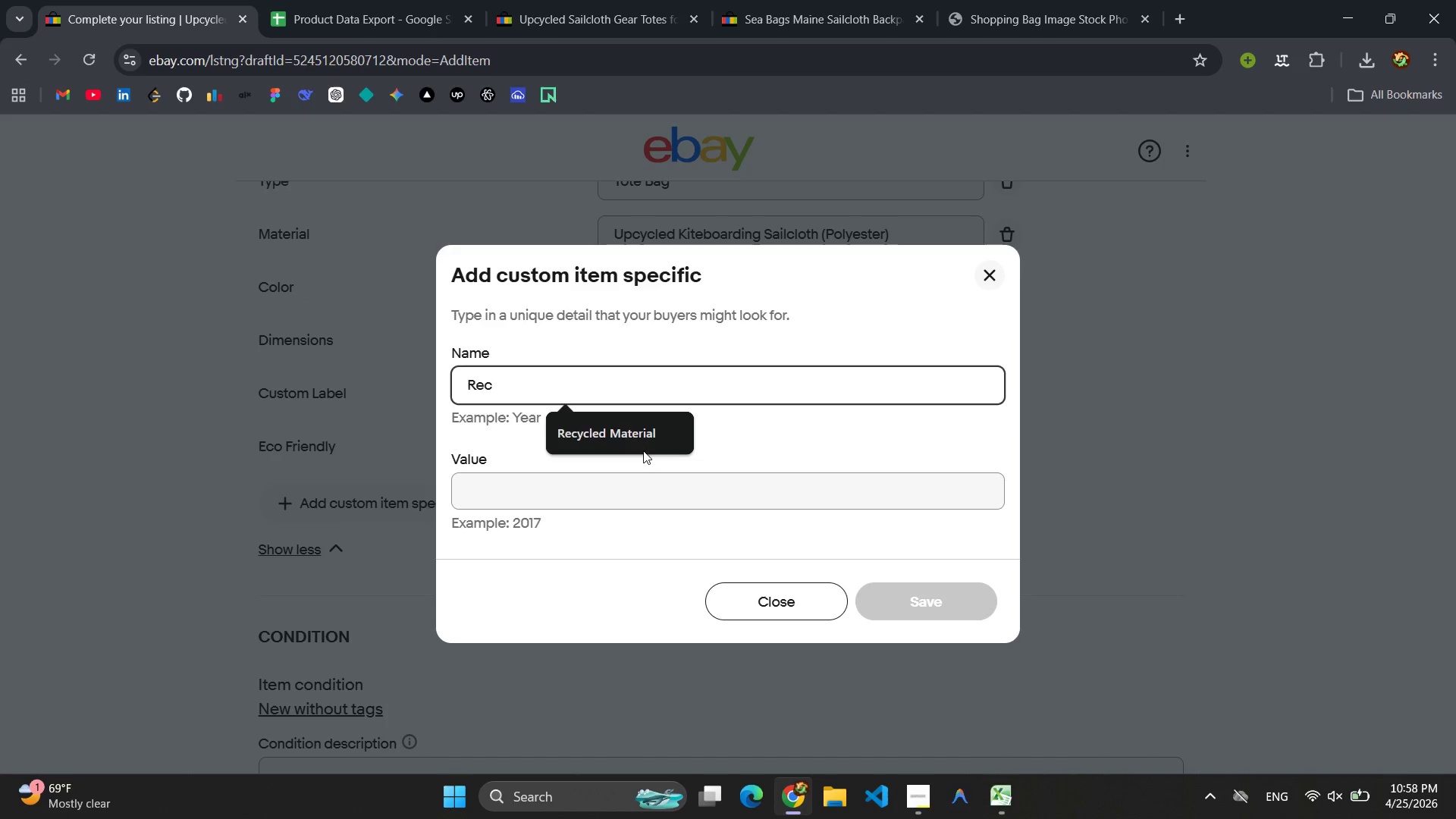 
left_click([638, 425])
 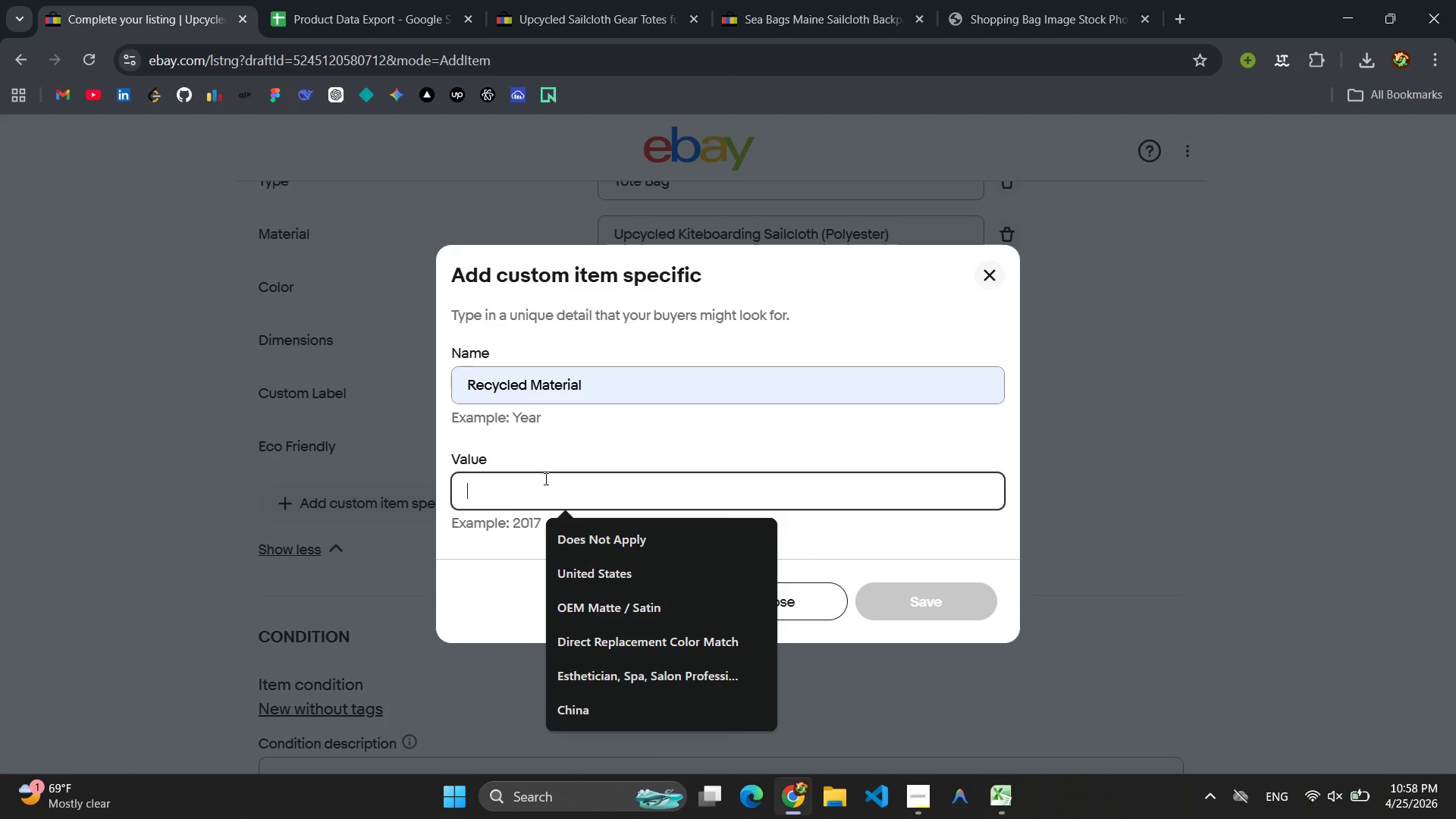 
type(Yest)
key(Backspace)
 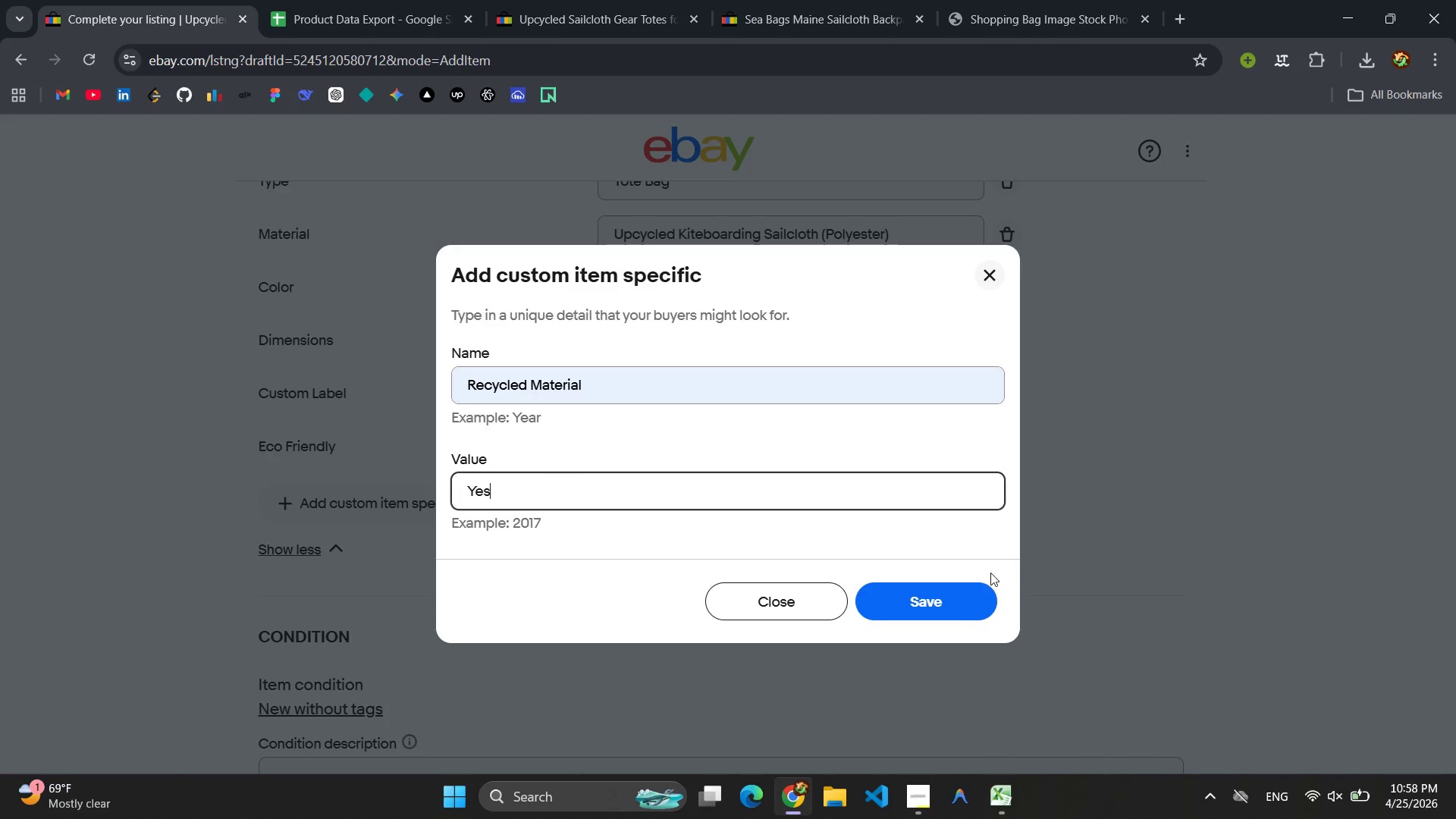 
left_click([920, 588])
 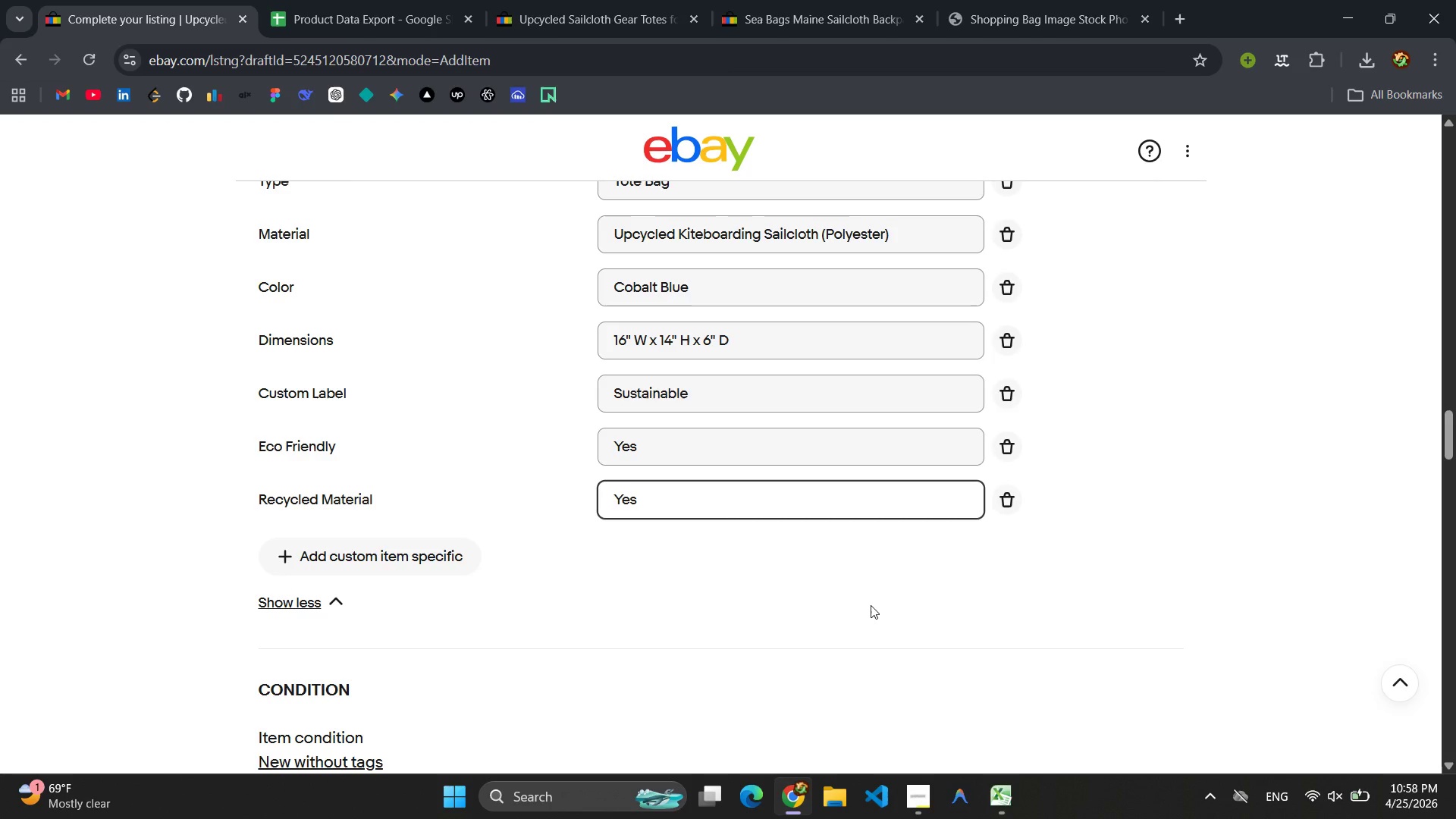 
wait(7.44)
 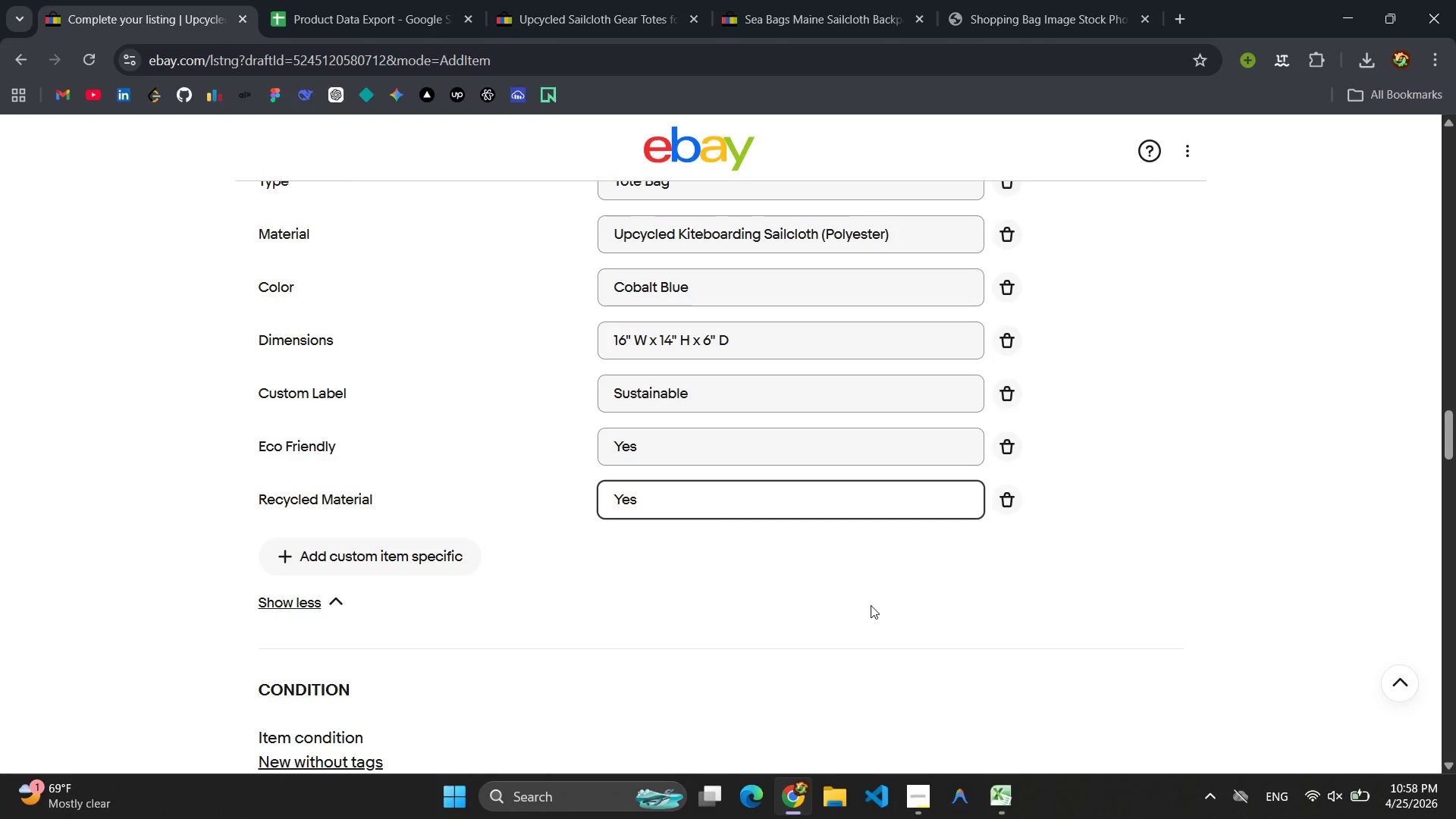 
left_click([419, 559])
 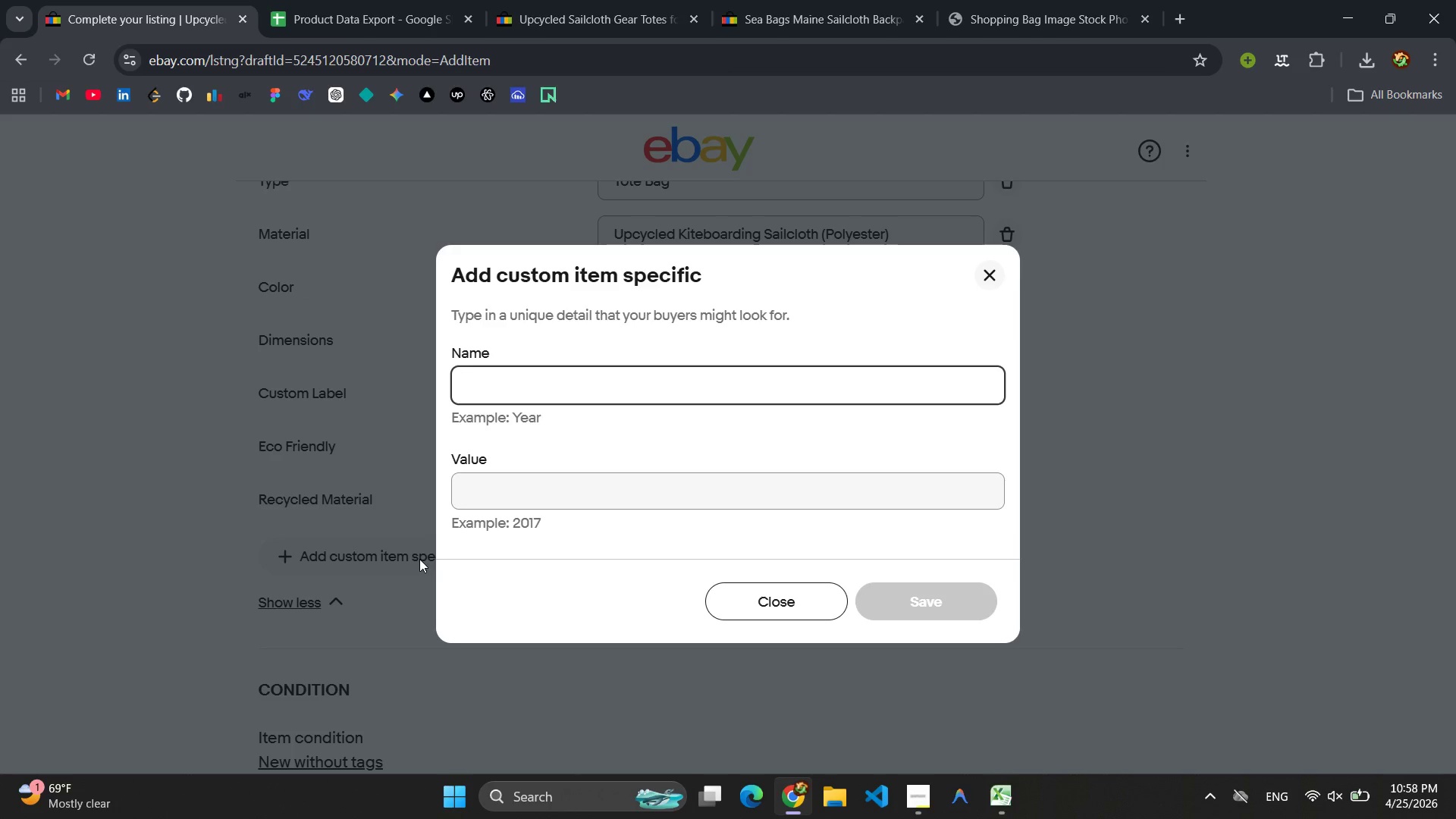 
type(Wat)
 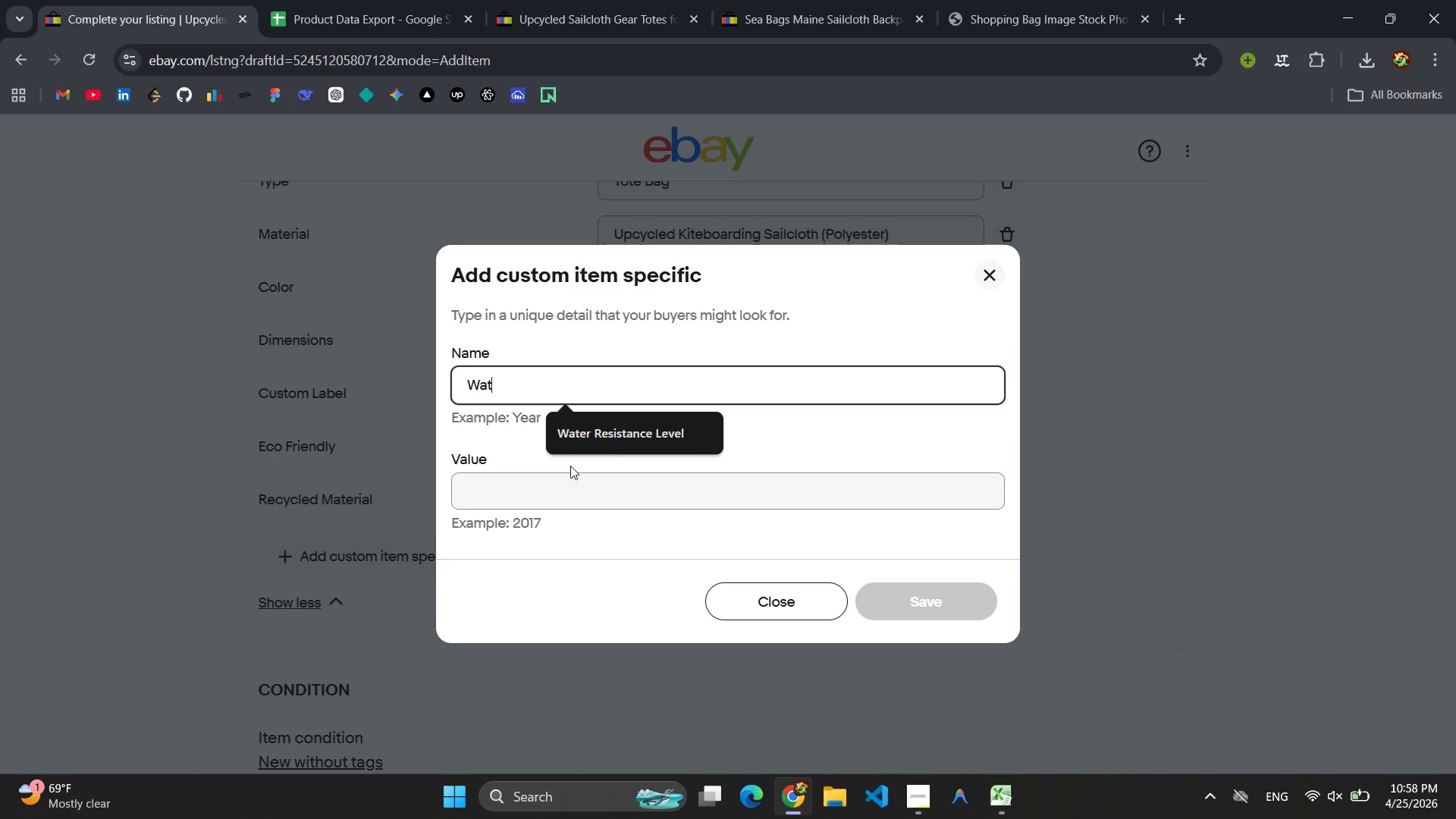 
left_click([623, 435])
 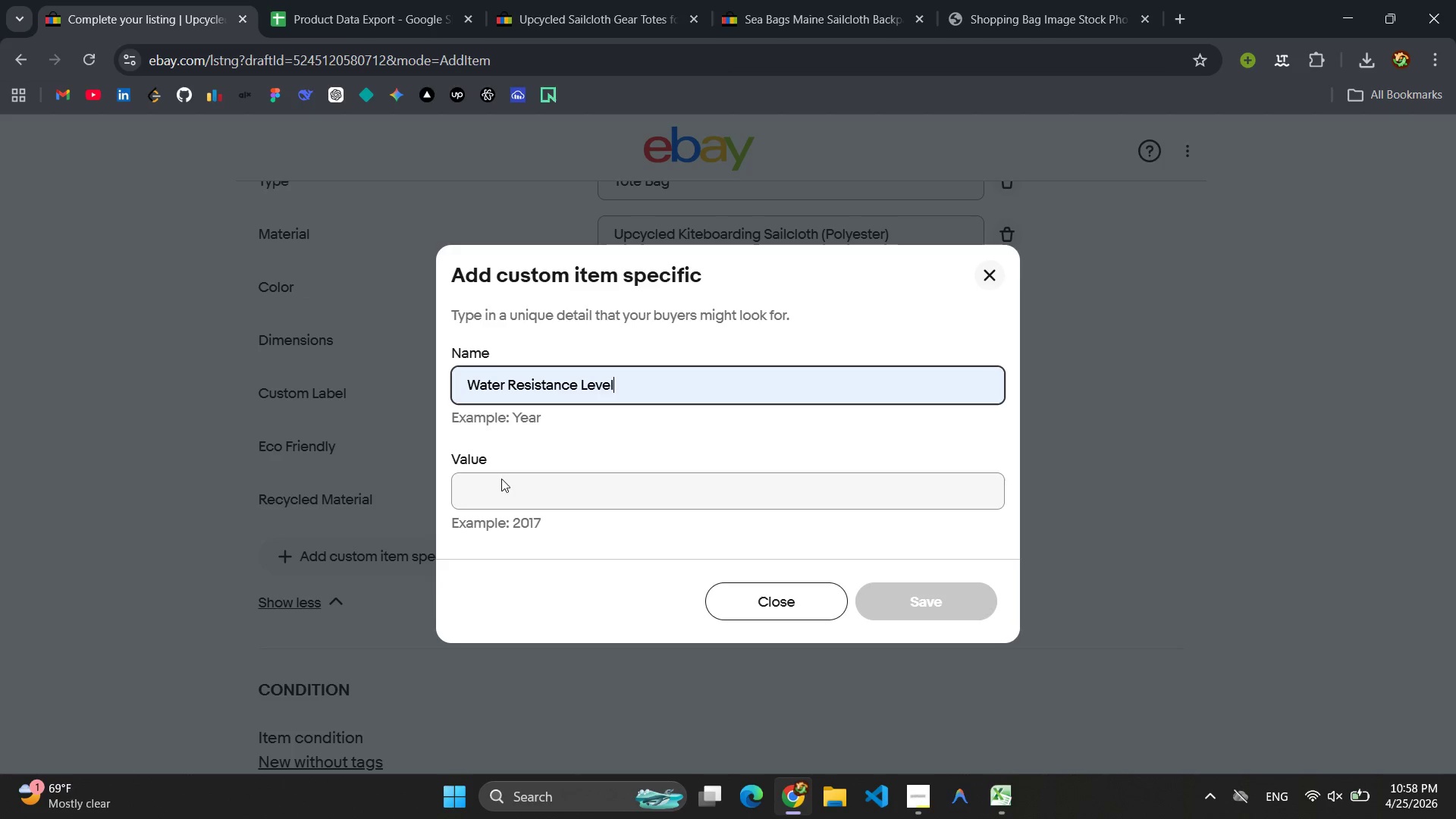 
left_click([501, 479])
 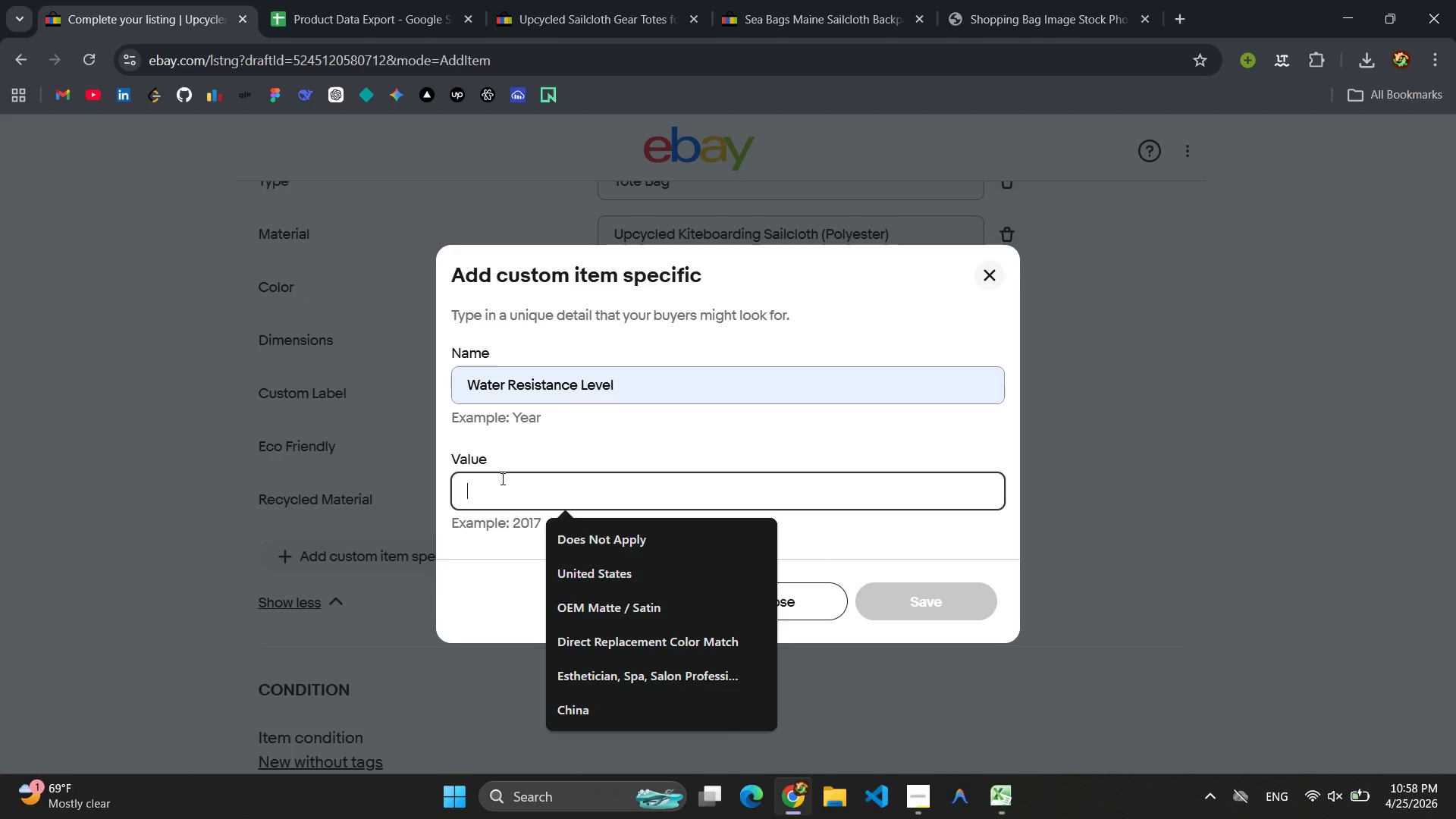 
type(Eh)
key(Backspace)
key(Backspace)
type(What)
key(Backspace)
key(Backspace)
key(Backspace)
key(Backspace)
type(Water Res)
 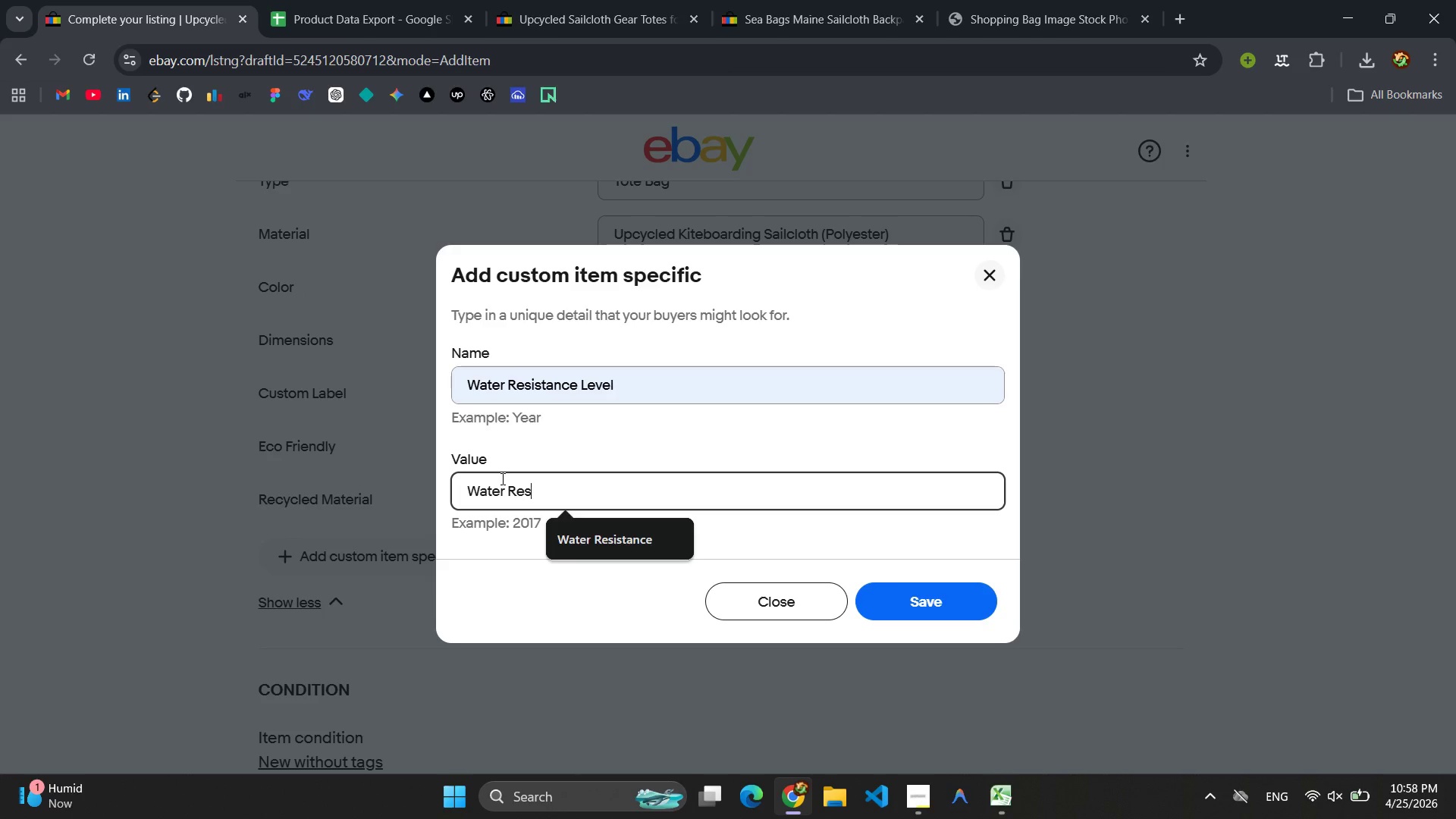 
left_click([572, 543])
 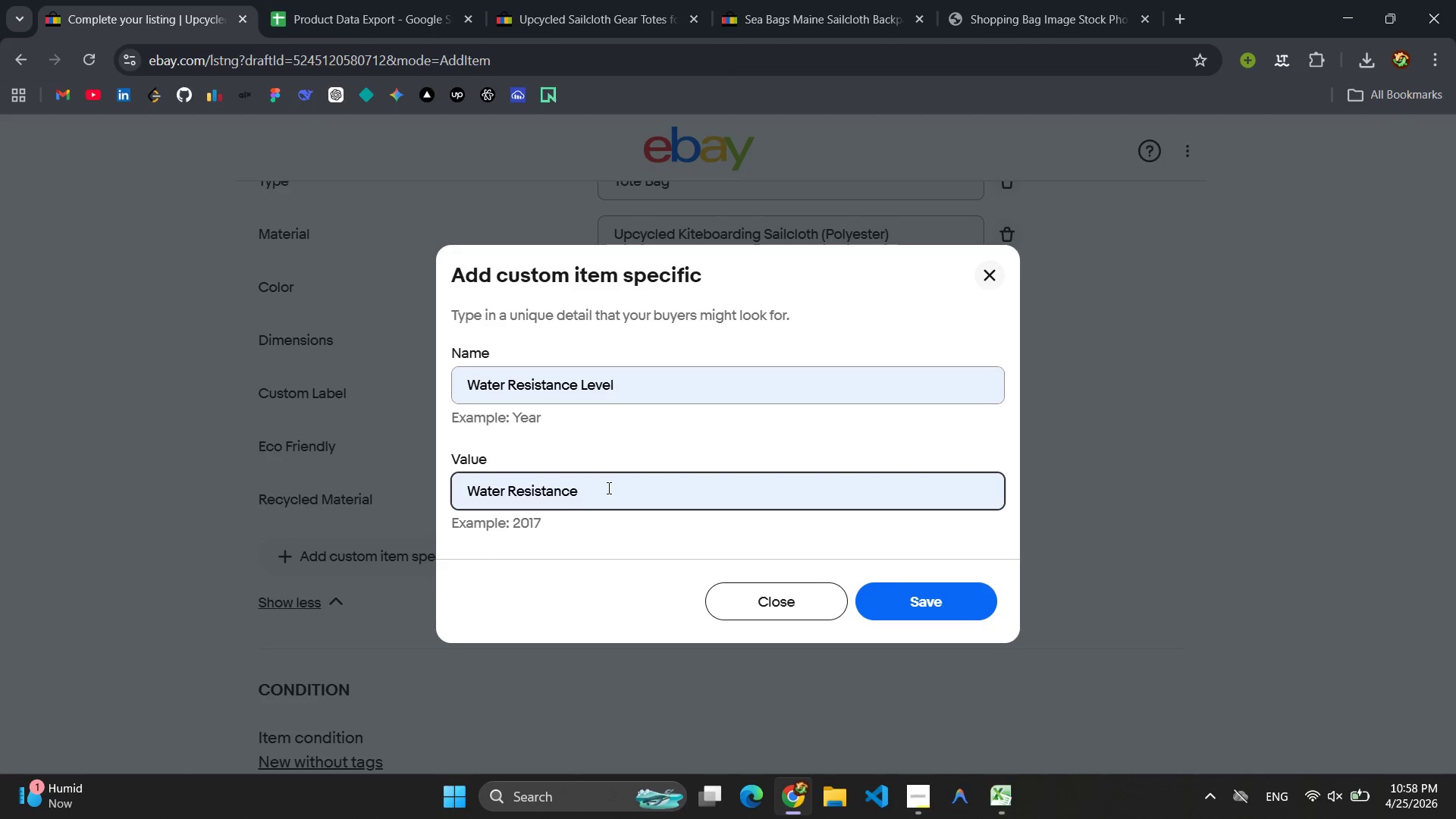 
key(Control+ControlLeft)
 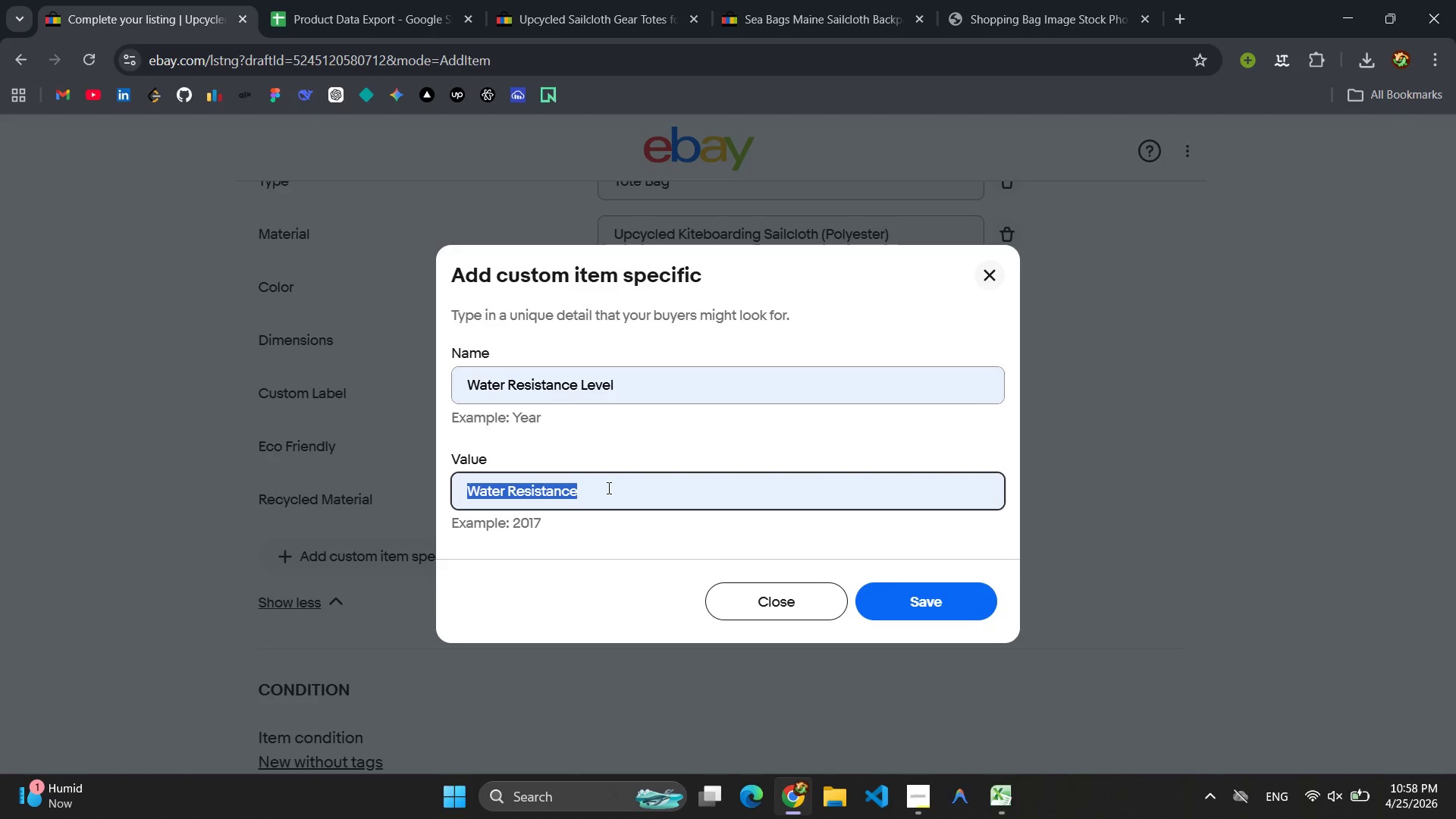 
key(Control+A)
 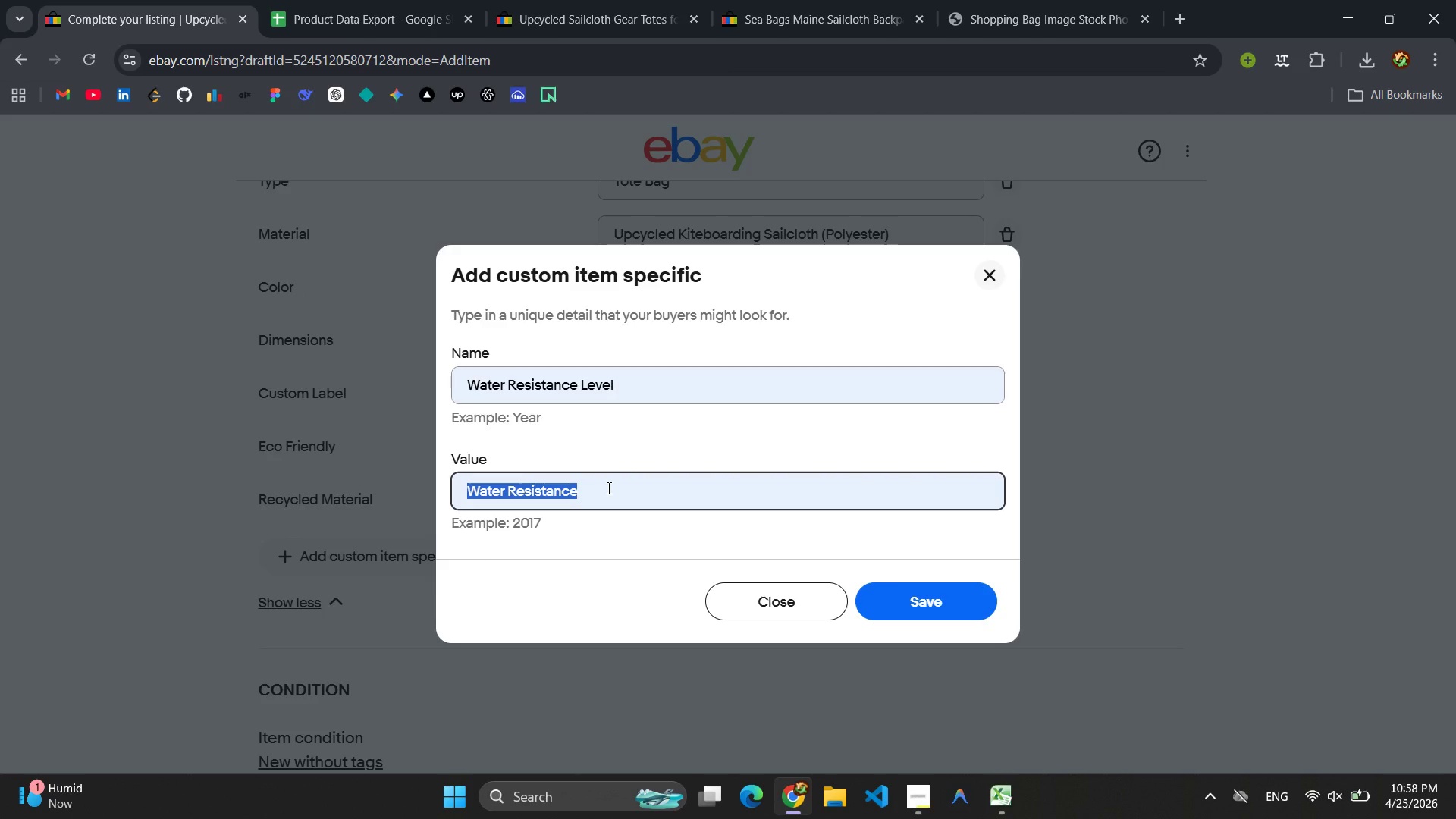 
key(Control+C)
 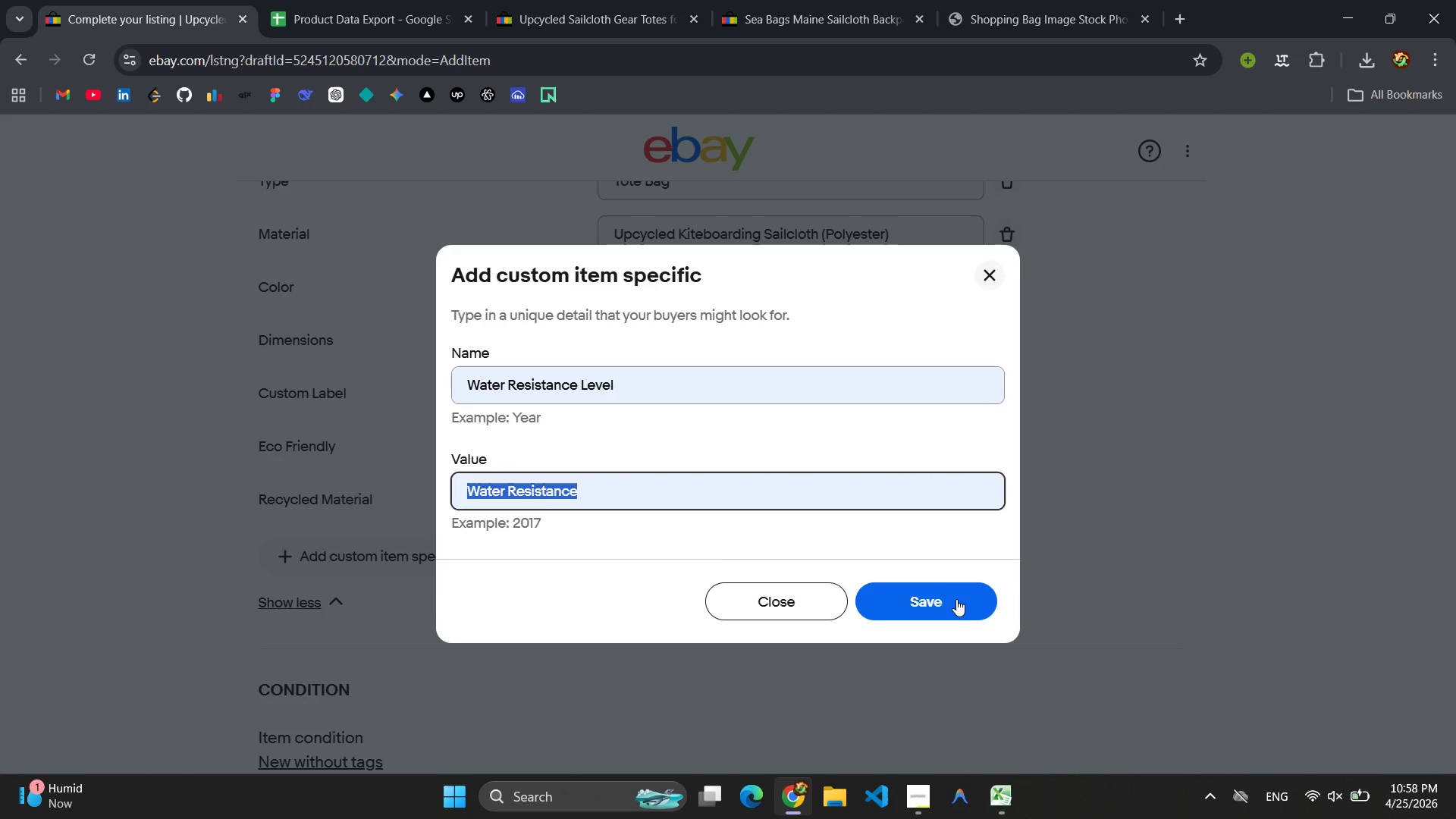 
left_click([956, 600])
 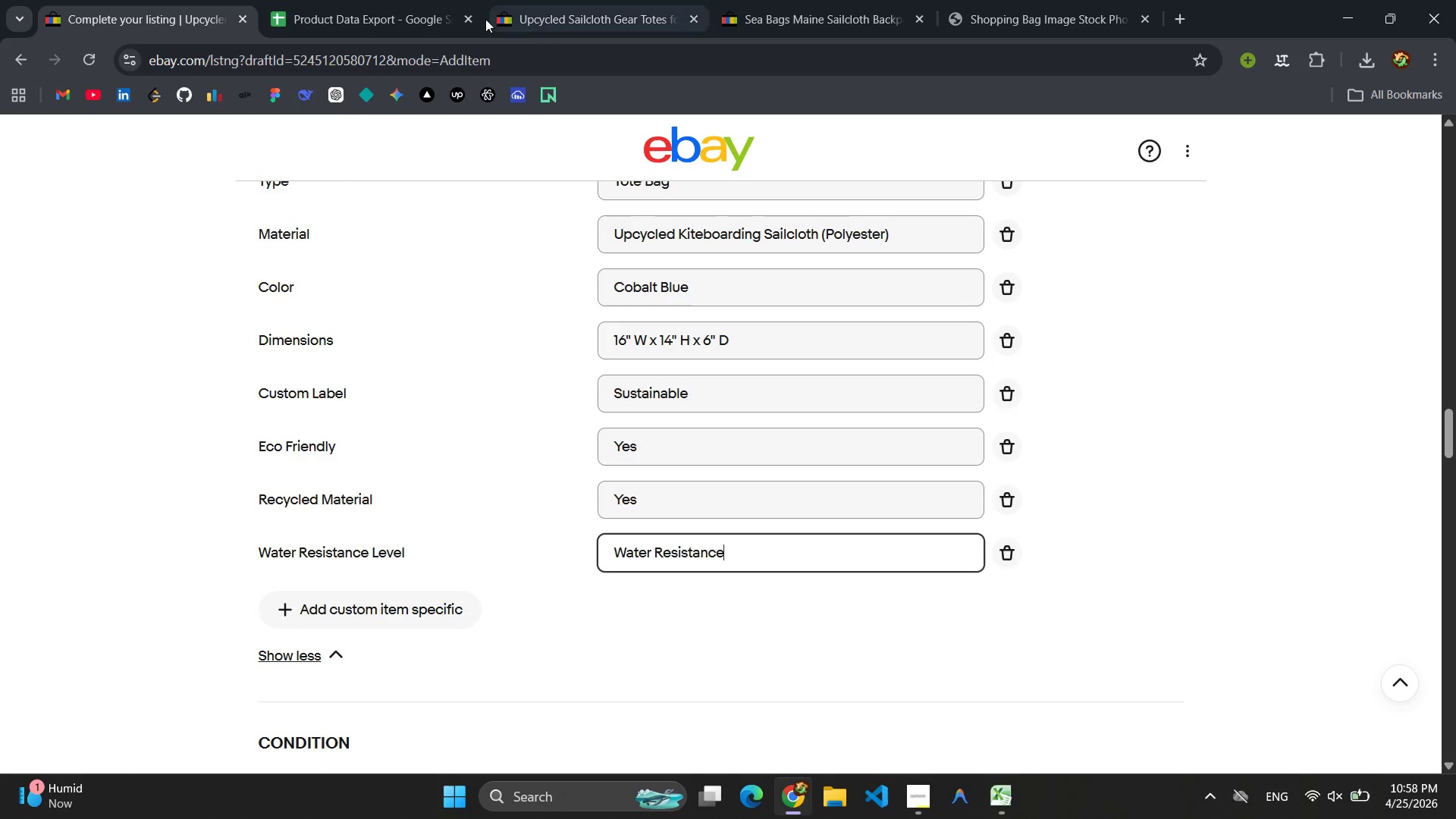 
left_click([402, 2])
 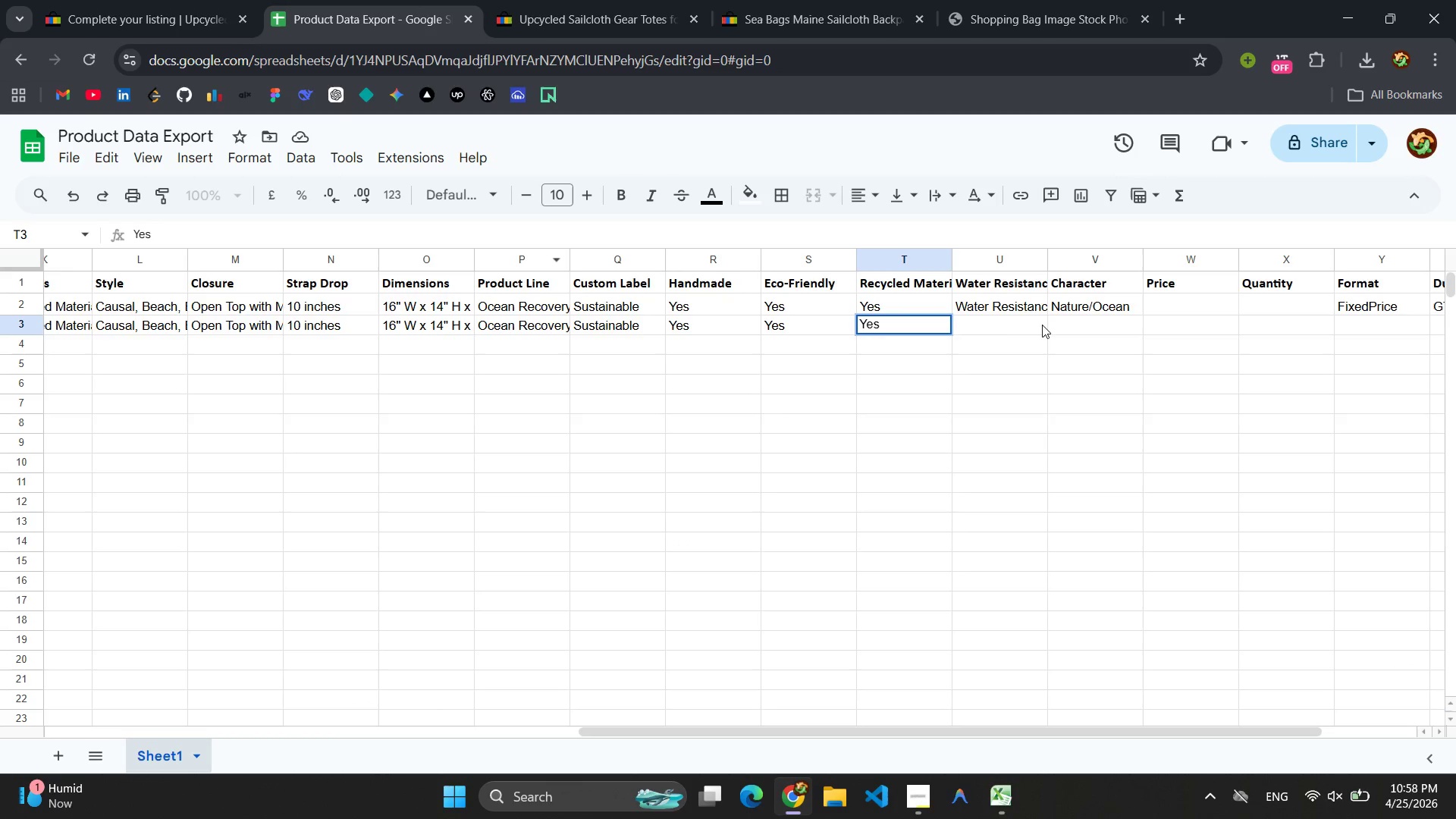 
left_click([992, 323])
 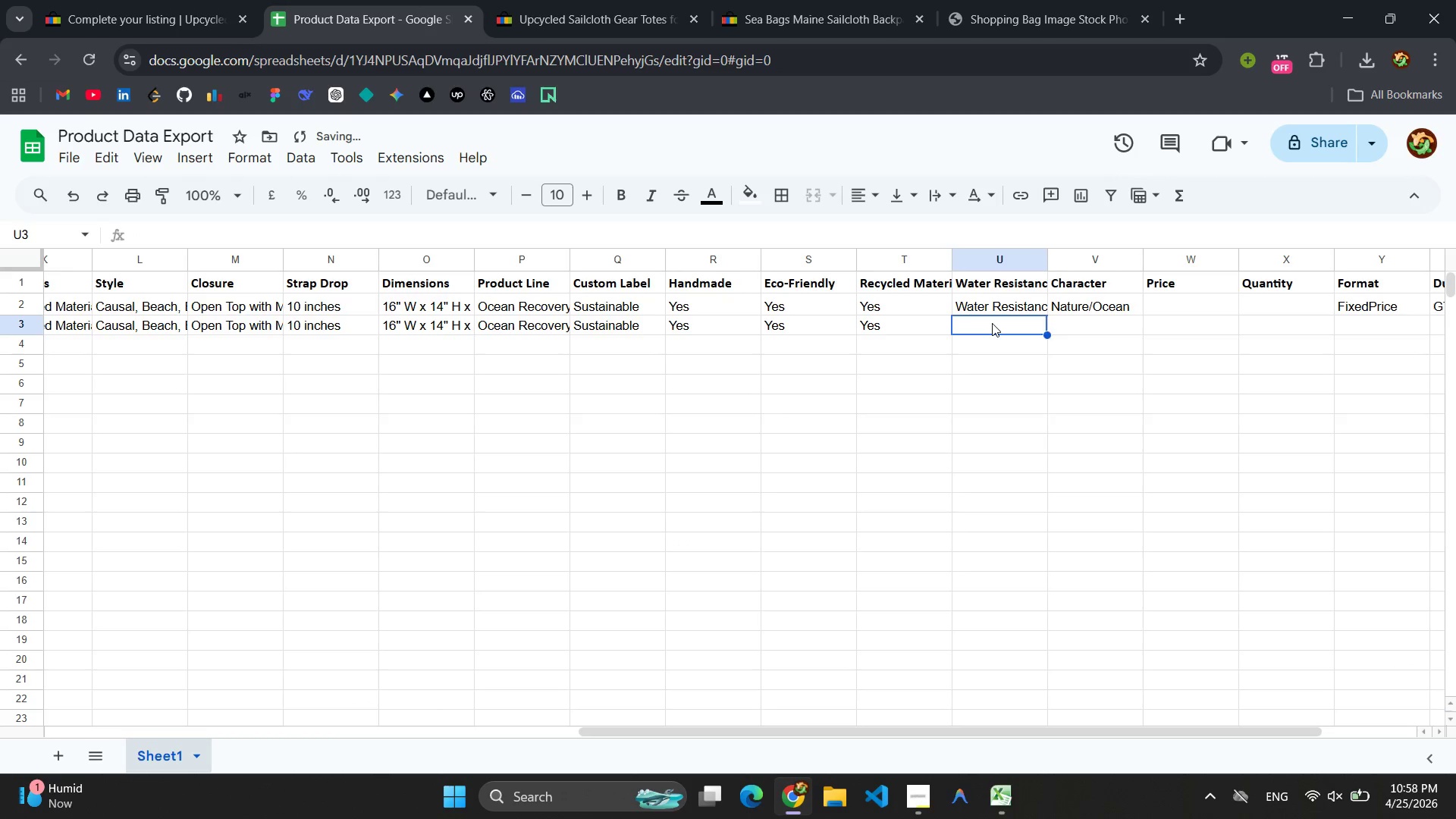 
key(Control+V)
 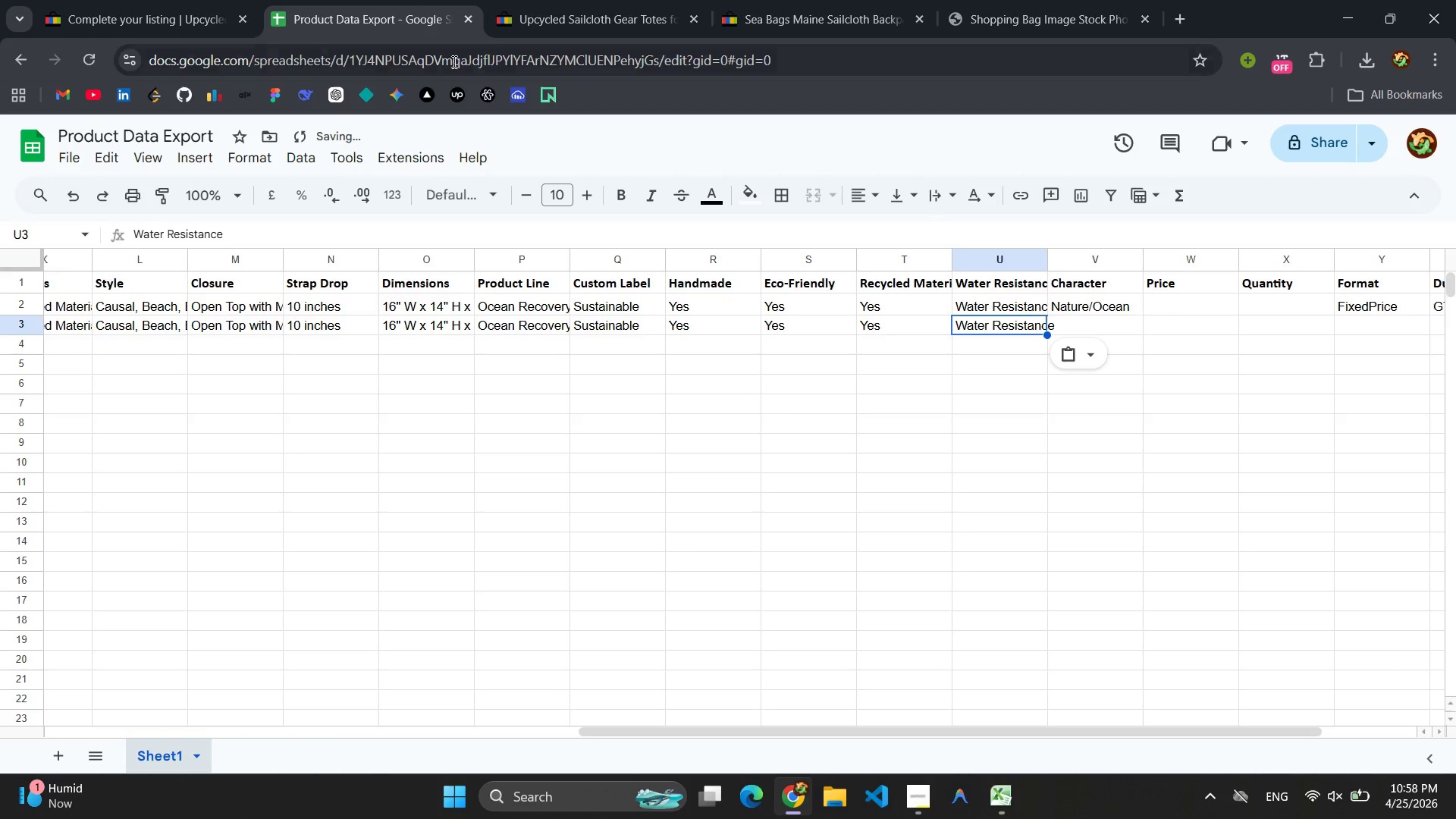 
left_click([193, 0])
 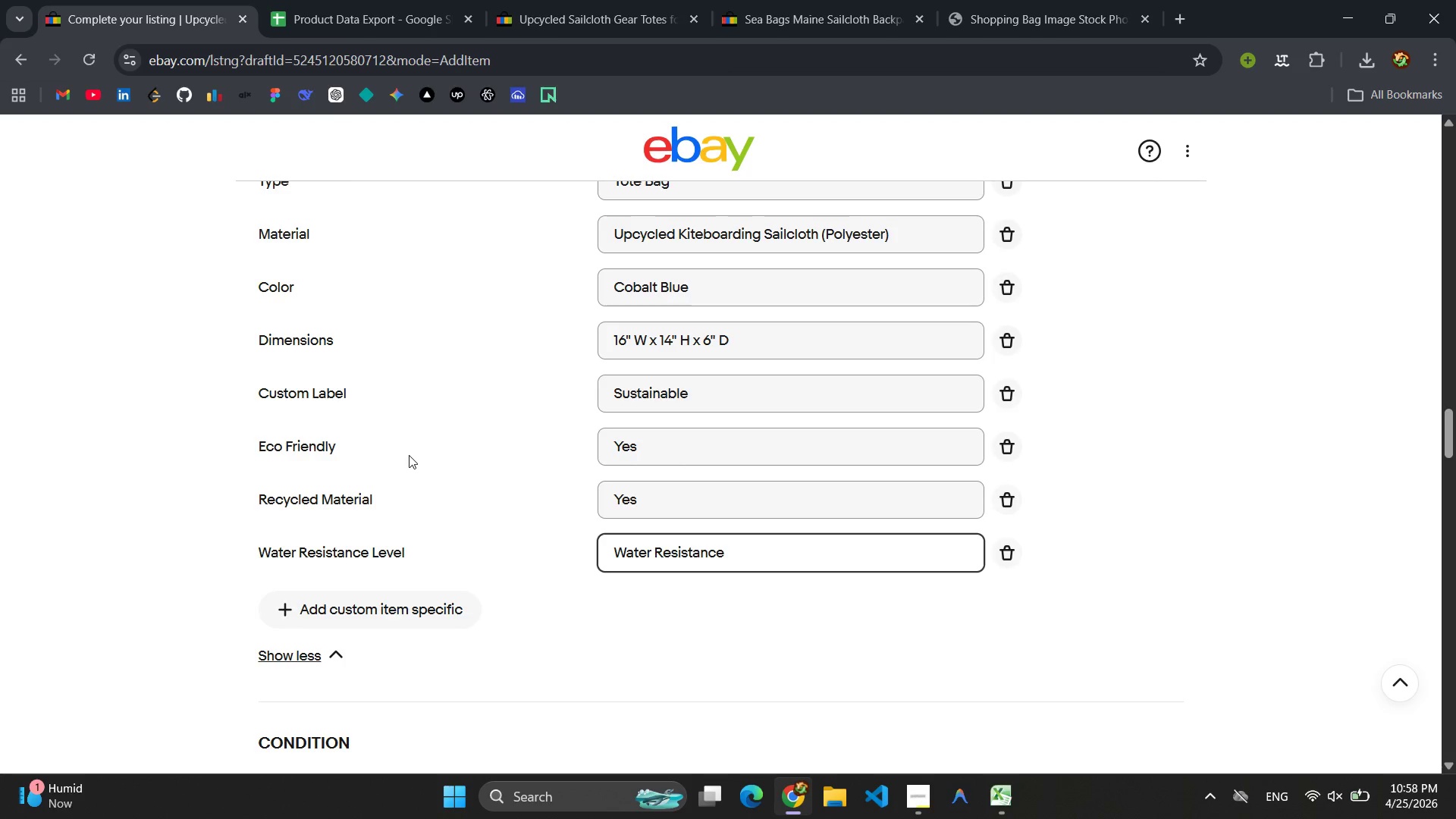 
wait(5.45)
 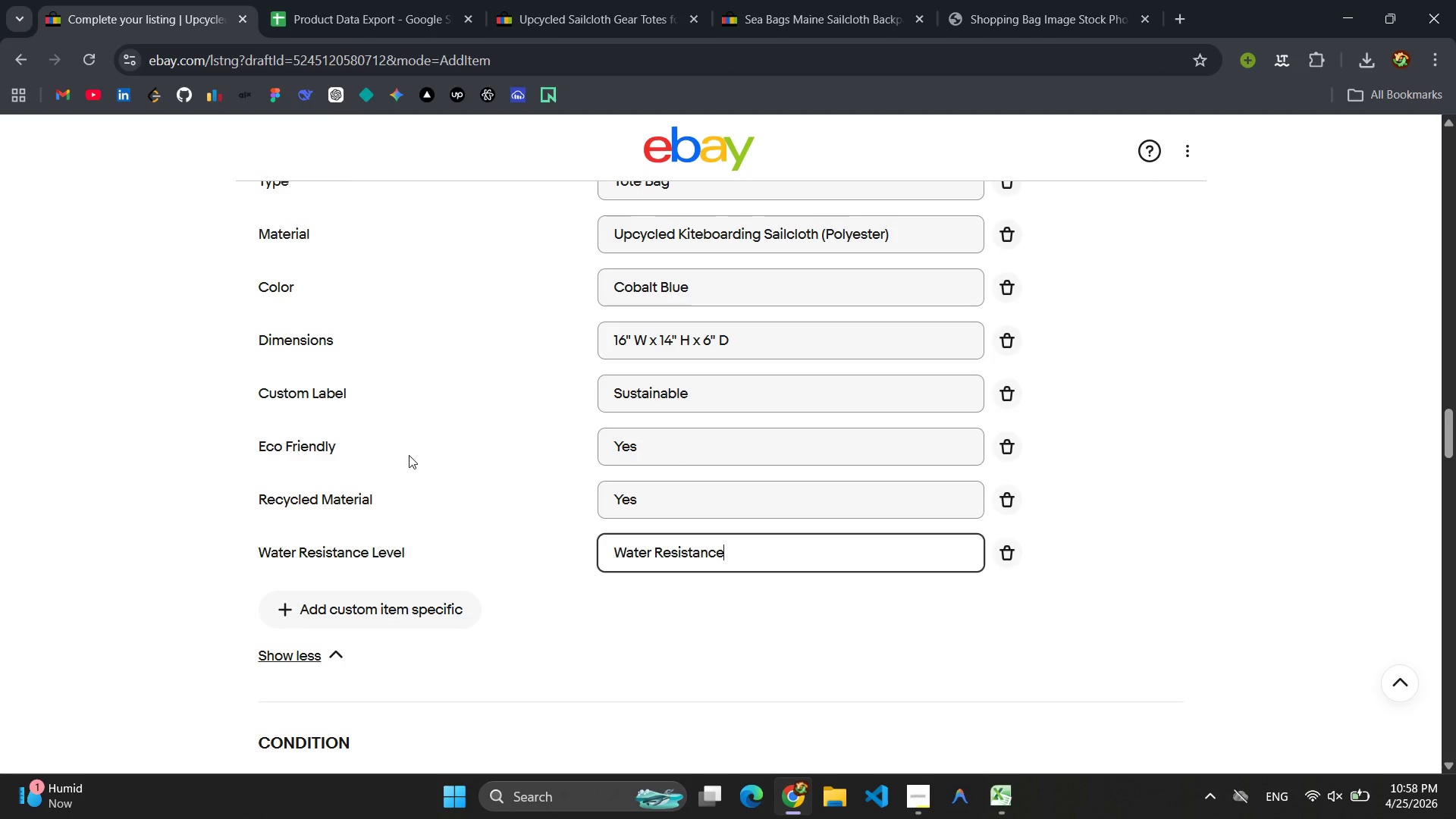 
left_click([392, 593])
 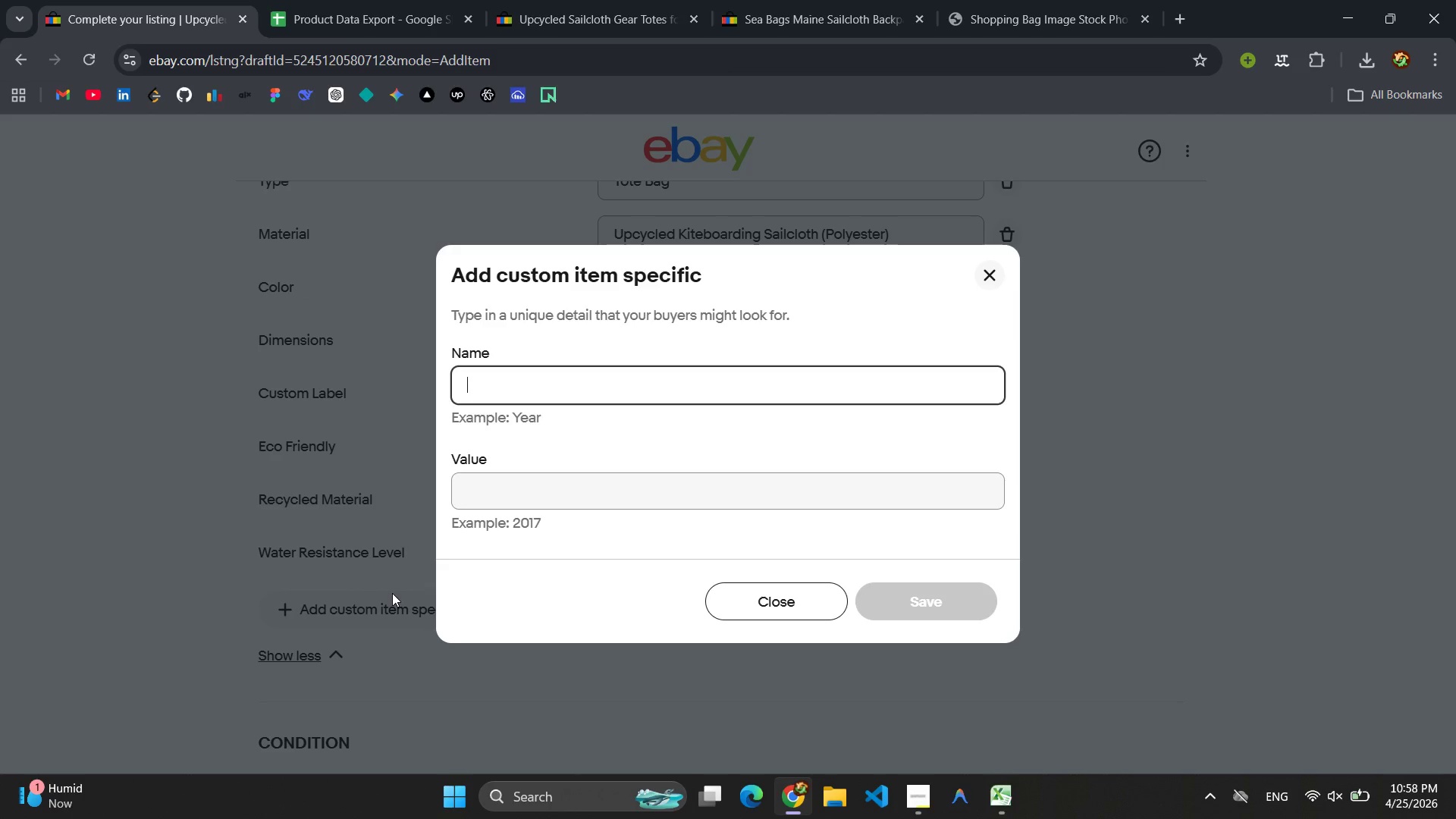 
type(Cha)
key(Backspace)
type(aracter)
 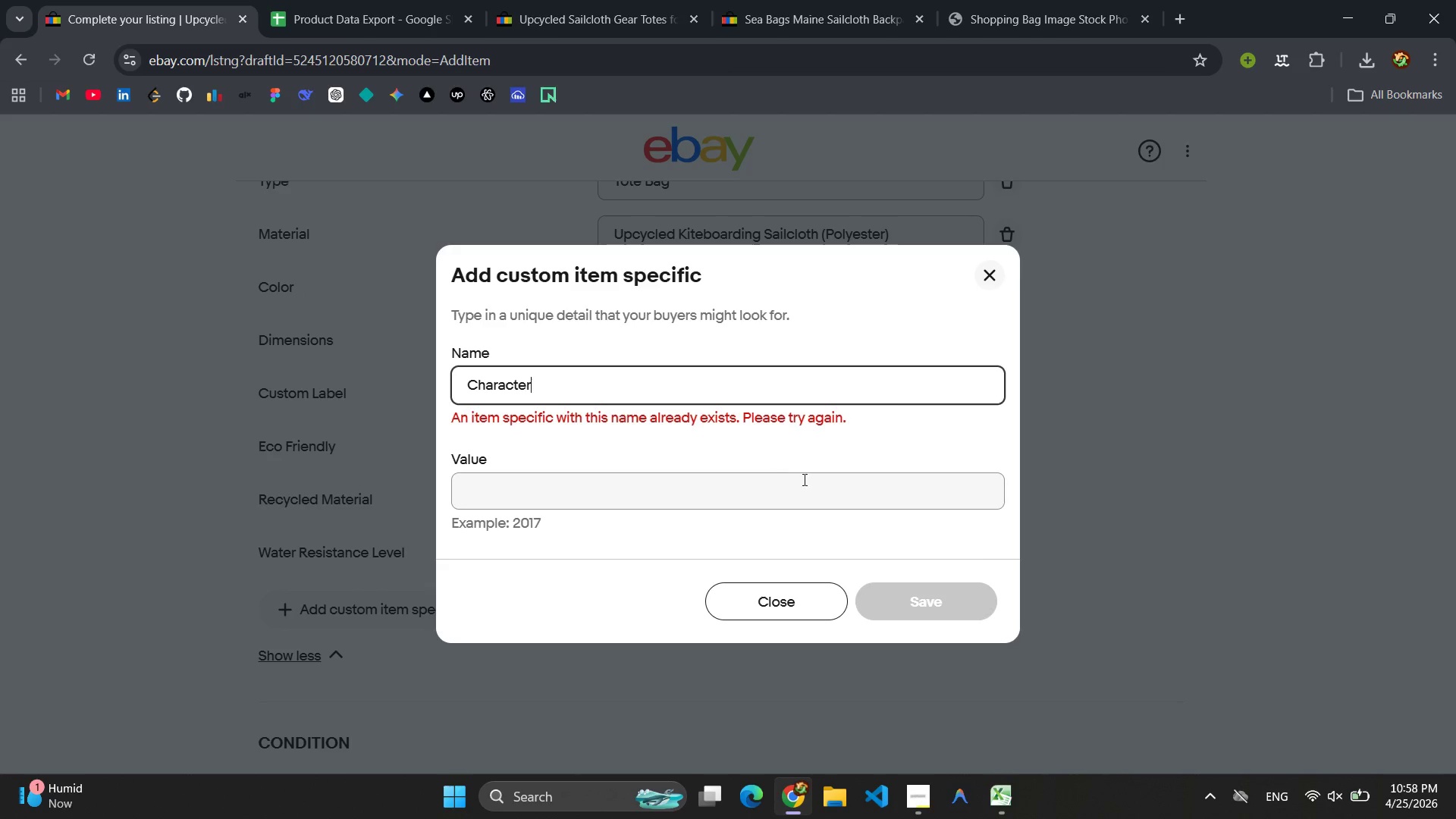 
left_click([982, 265])
 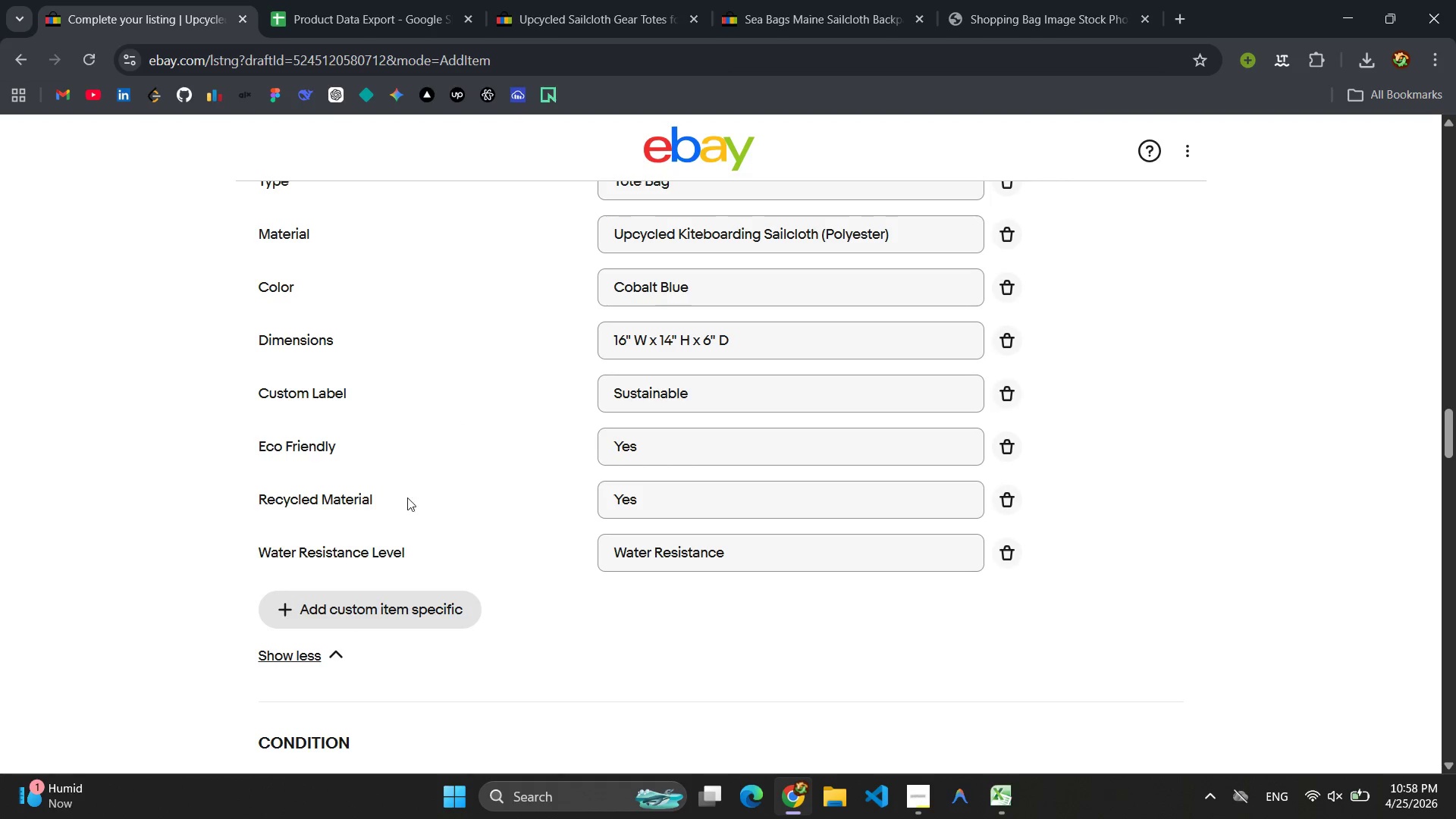 
scroll: coordinate [482, 487], scroll_direction: up, amount: 3.0
 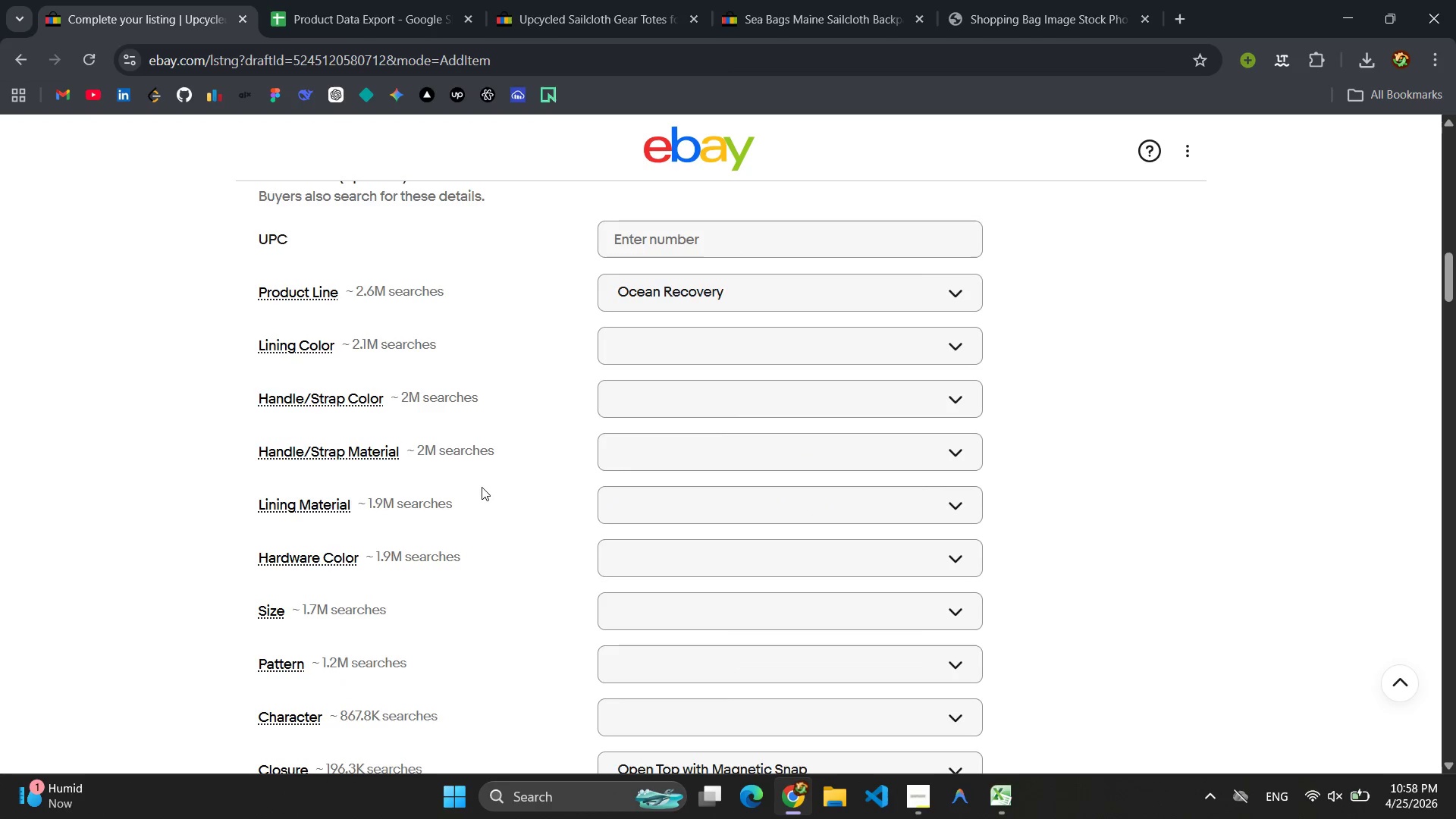 
scroll: coordinate [482, 487], scroll_direction: down, amount: 10.0
 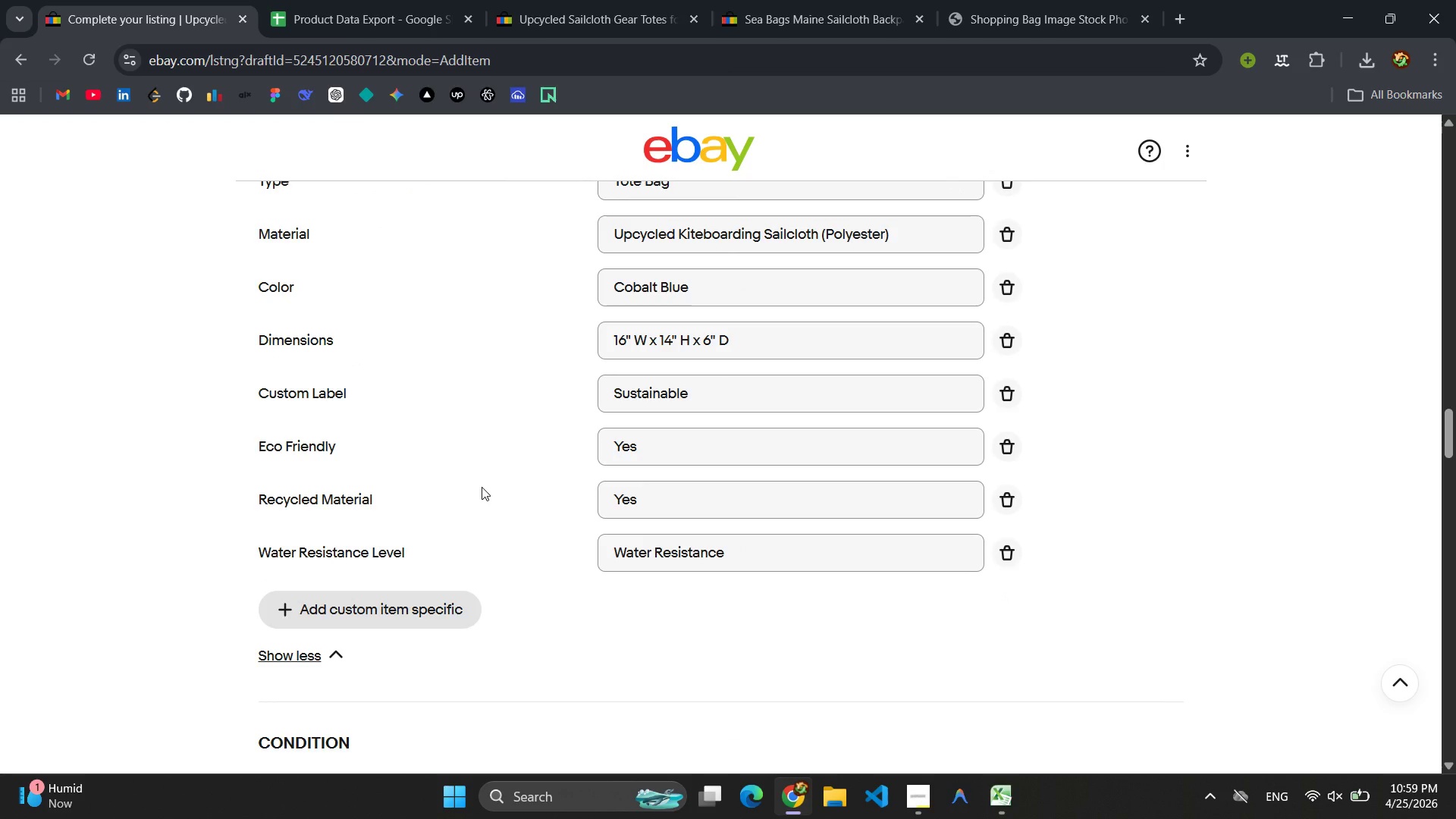 
scroll: coordinate [482, 487], scroll_direction: up, amount: 2.0
 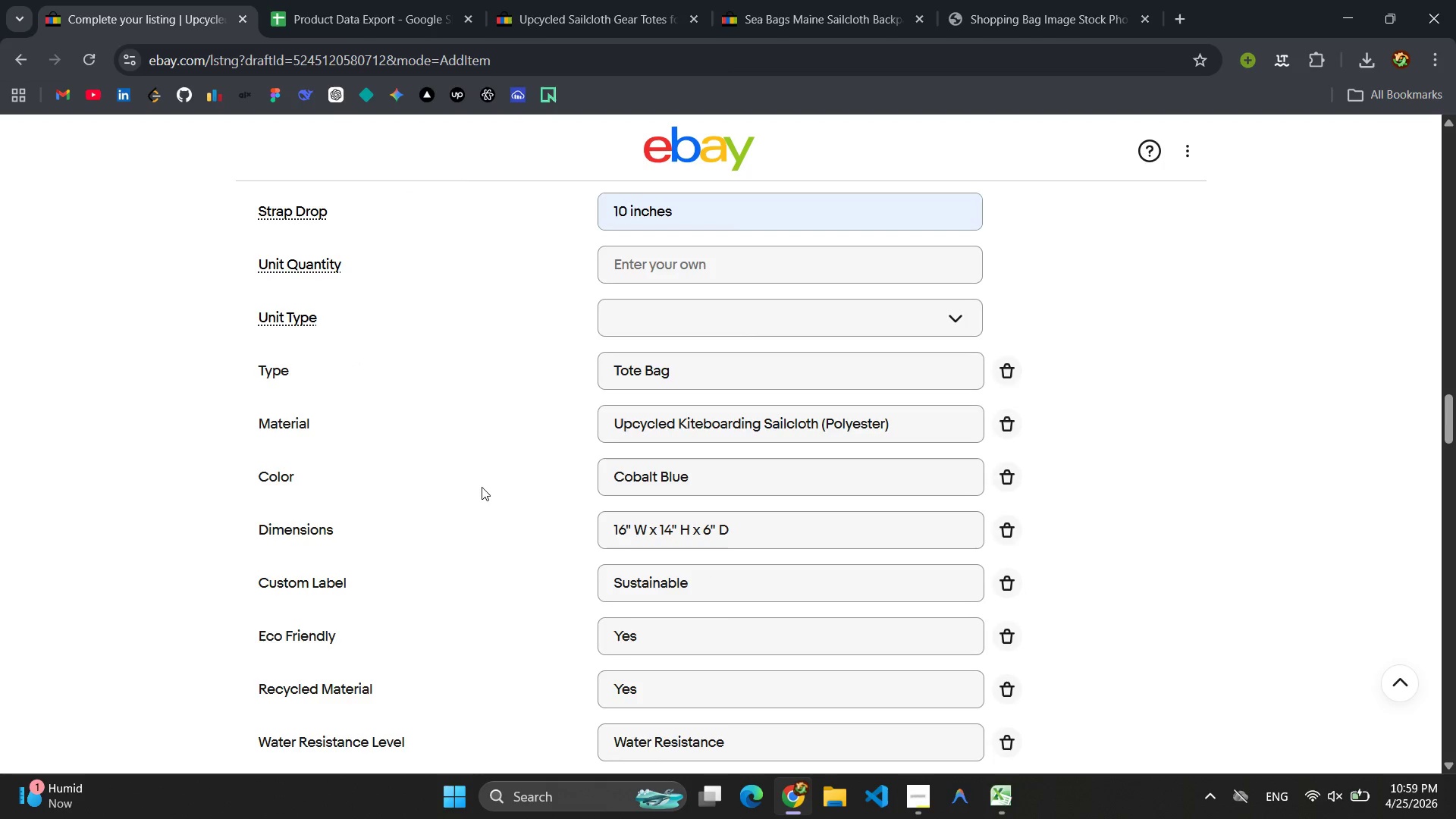 
scroll: coordinate [482, 487], scroll_direction: down, amount: 2.0
 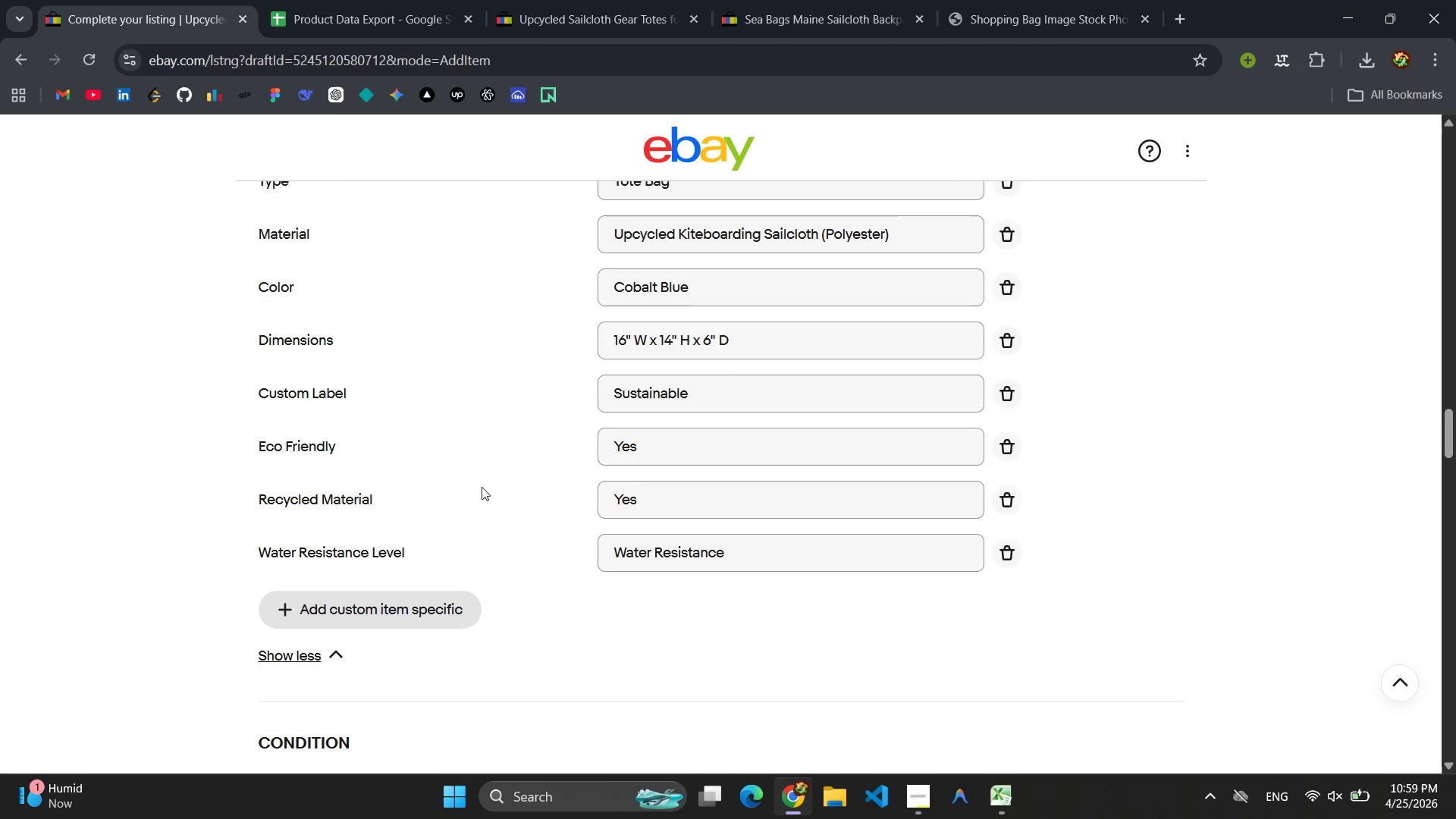 
scroll: coordinate [482, 487], scroll_direction: up, amount: 2.0
 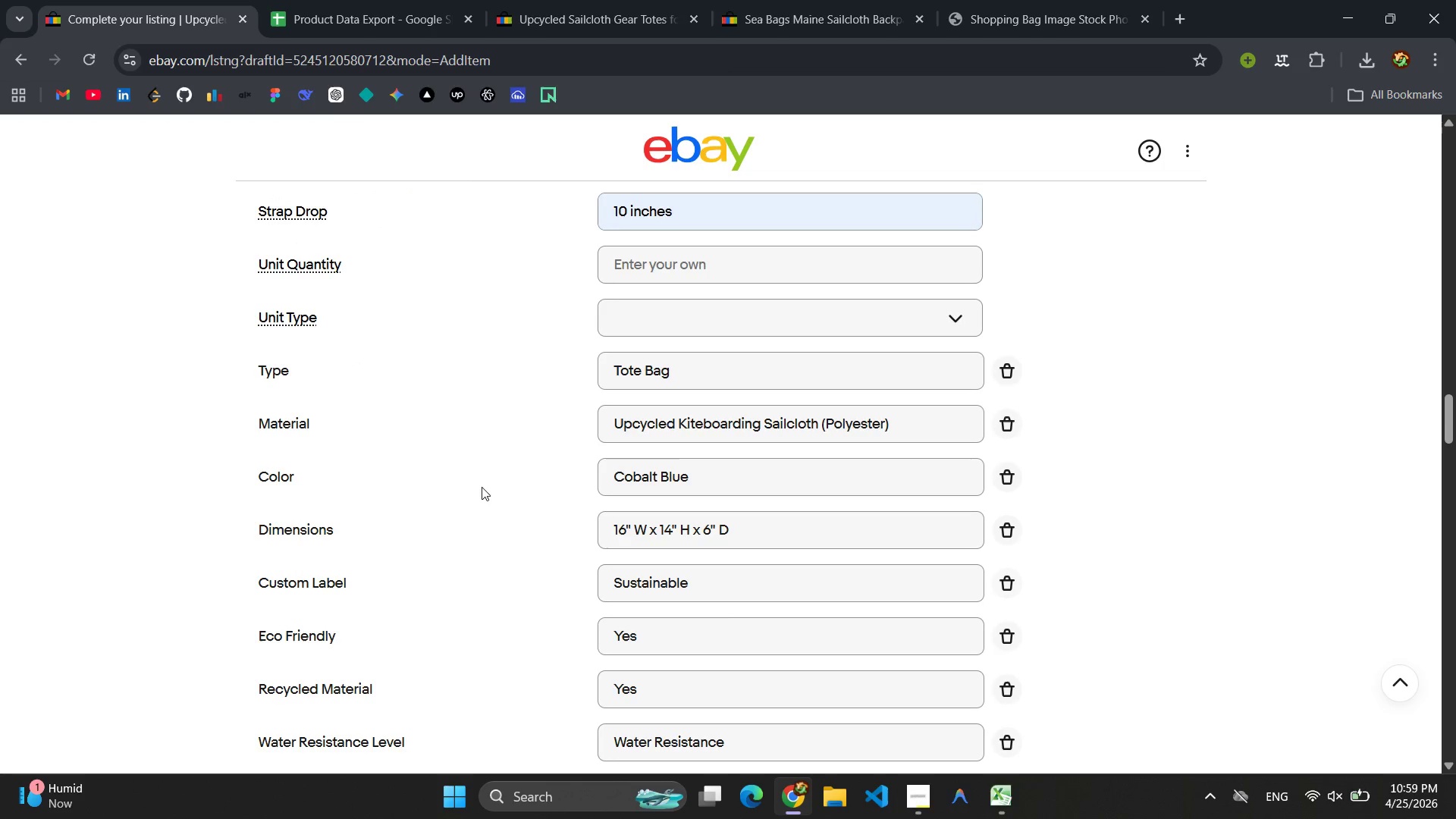 
scroll: coordinate [482, 487], scroll_direction: down, amount: 1.0
 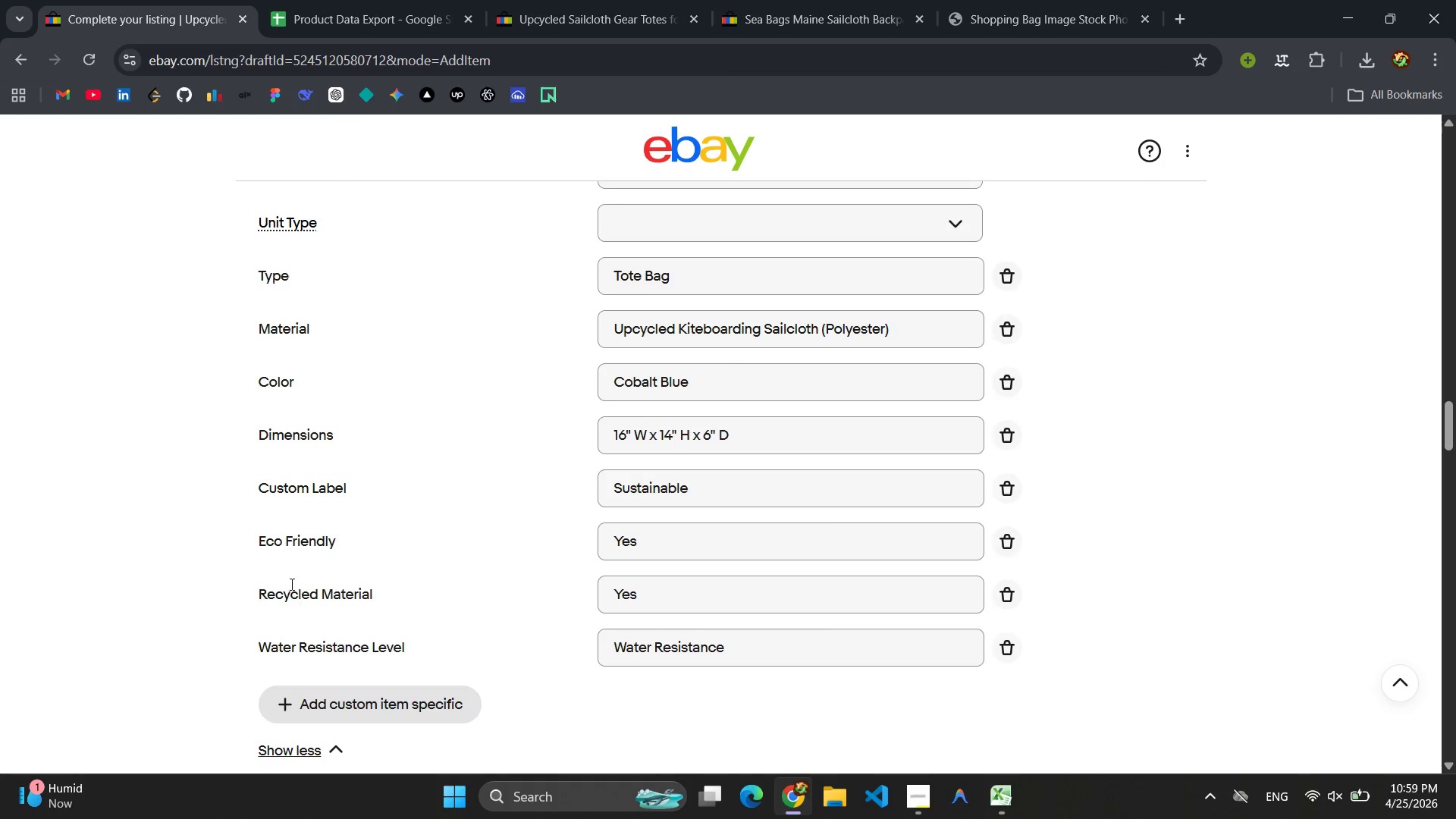 
scroll: coordinate [284, 511], scroll_direction: up, amount: 9.0
 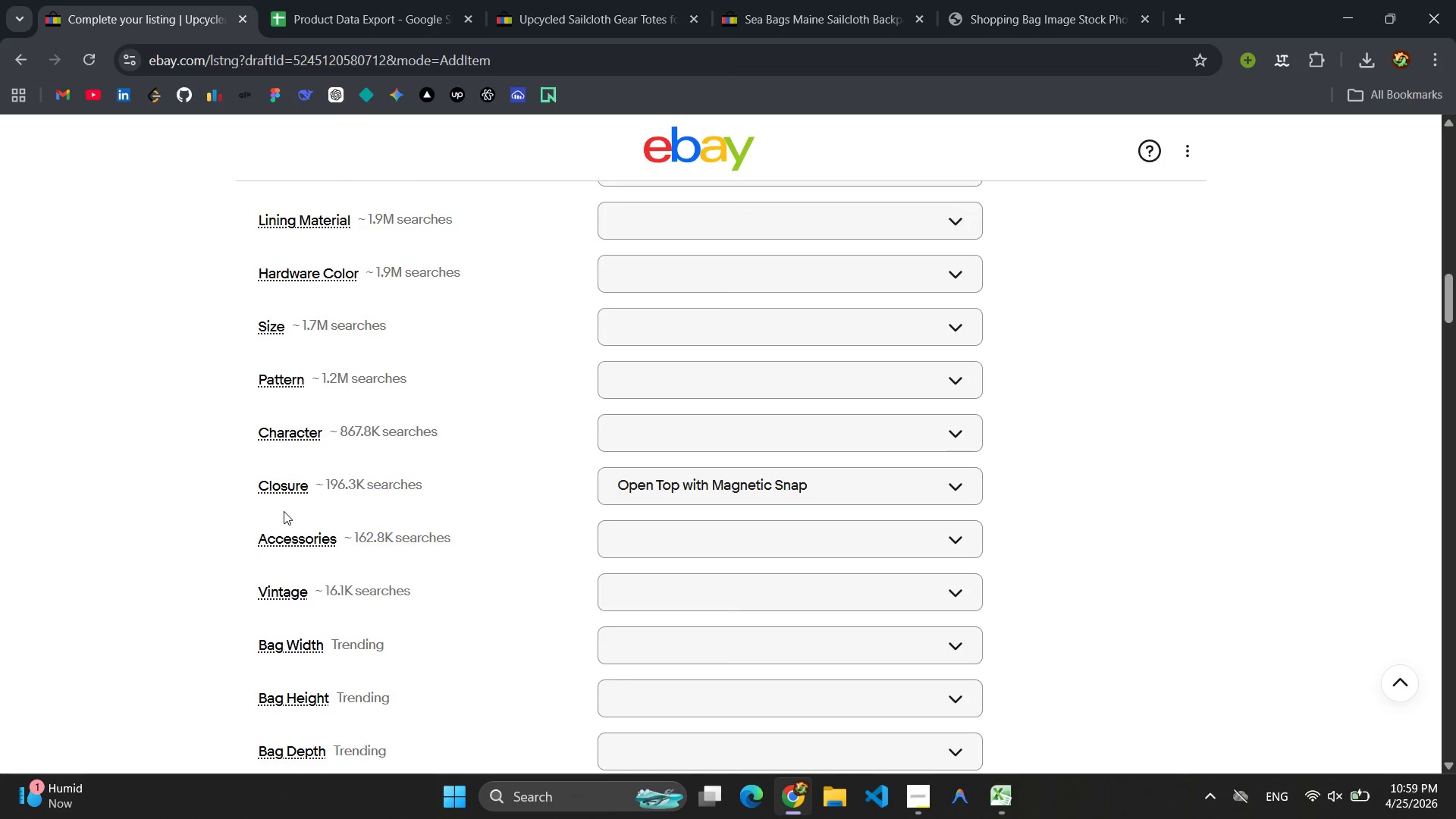 
left_click([648, 442])
 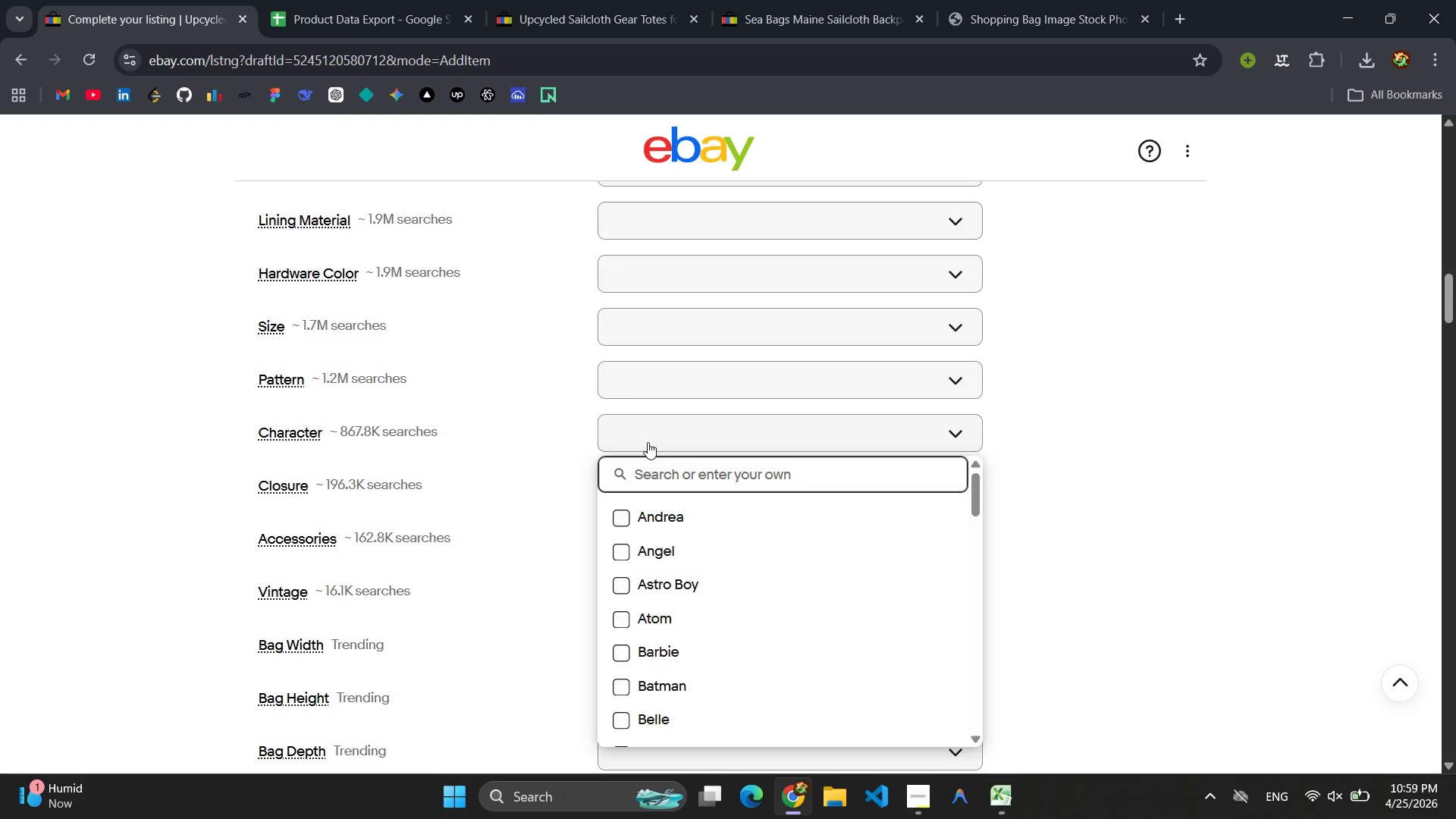 
type(Nature)
 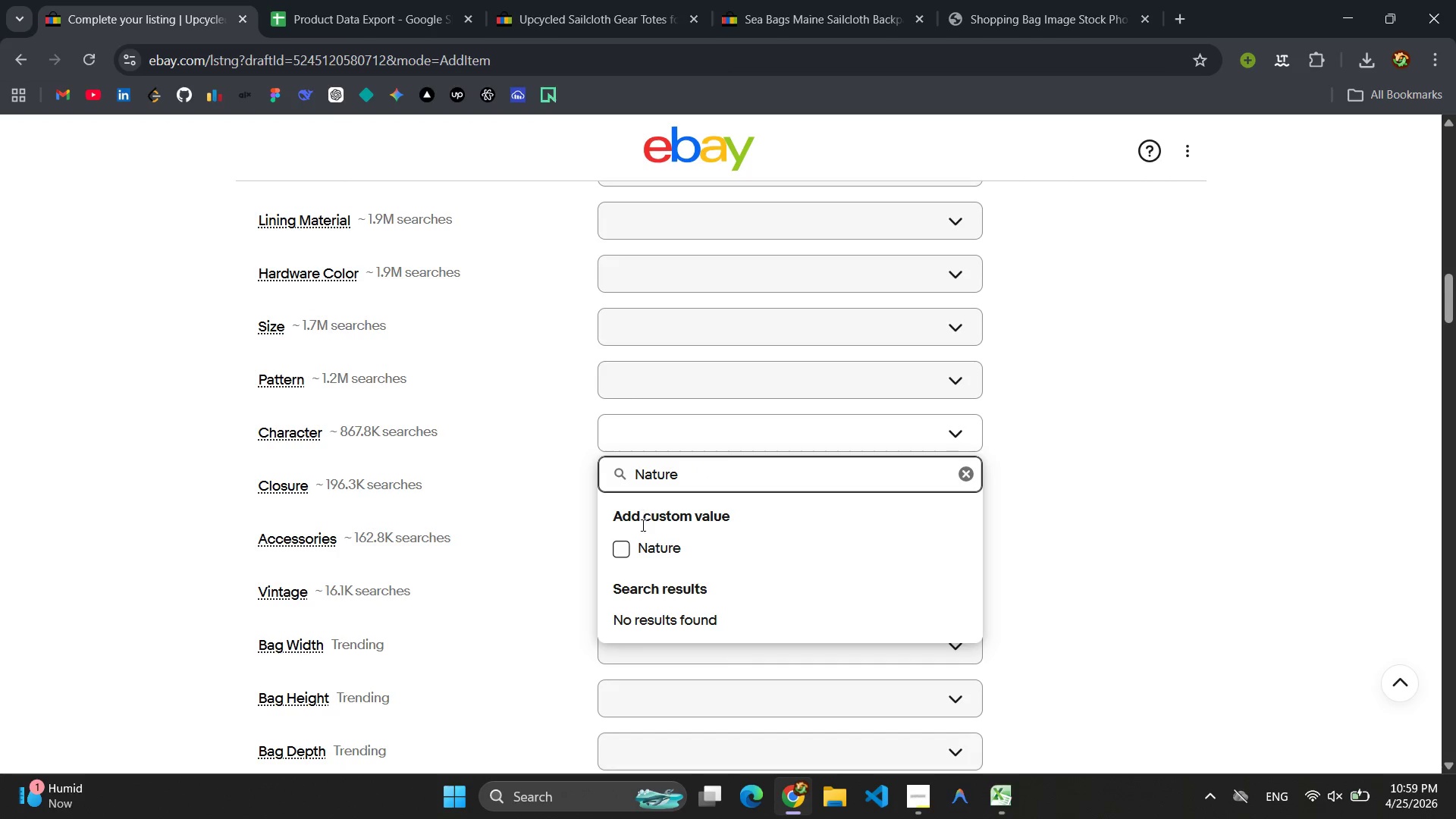 
left_click([617, 551])
 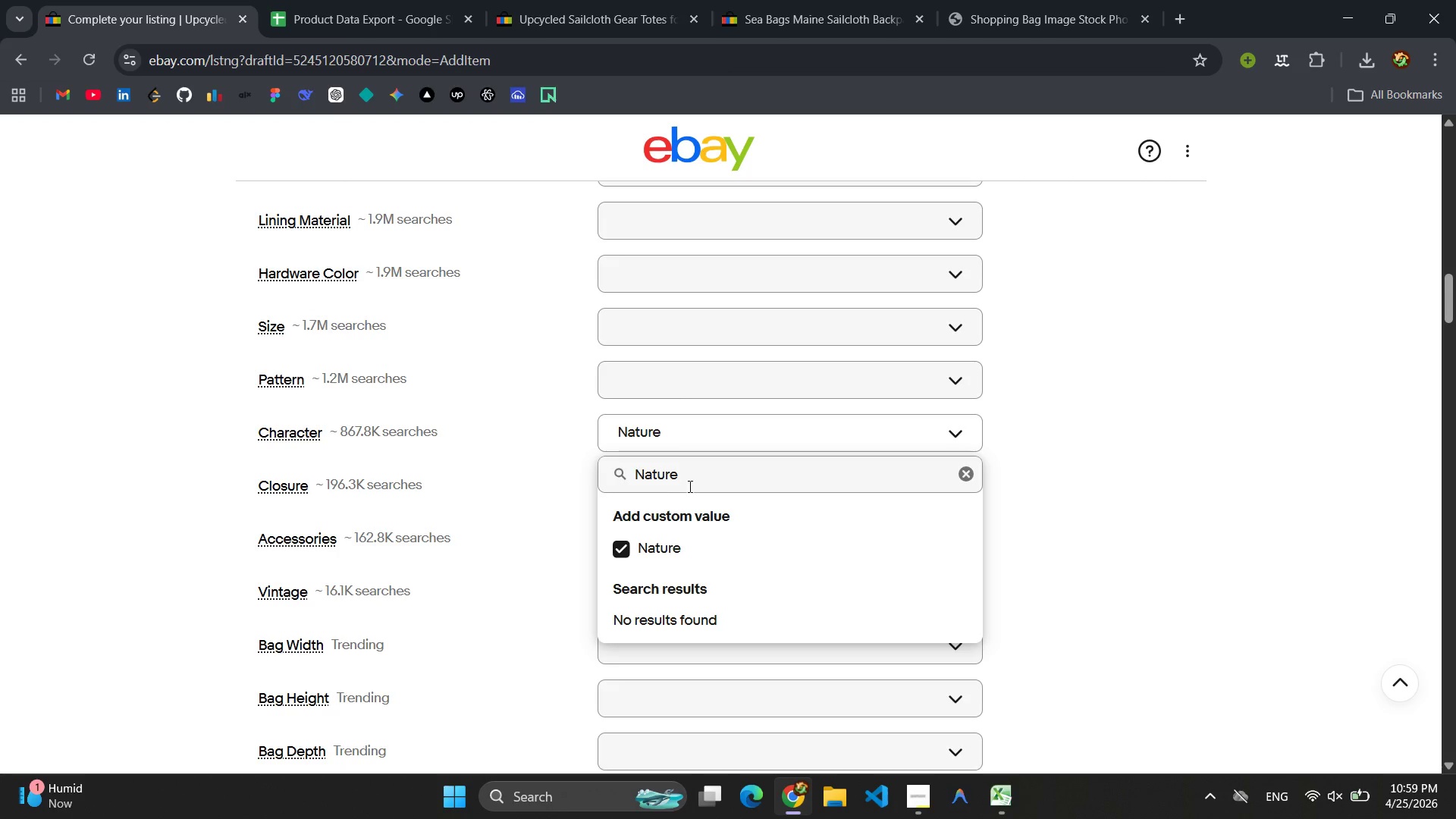 
left_click([689, 486])
 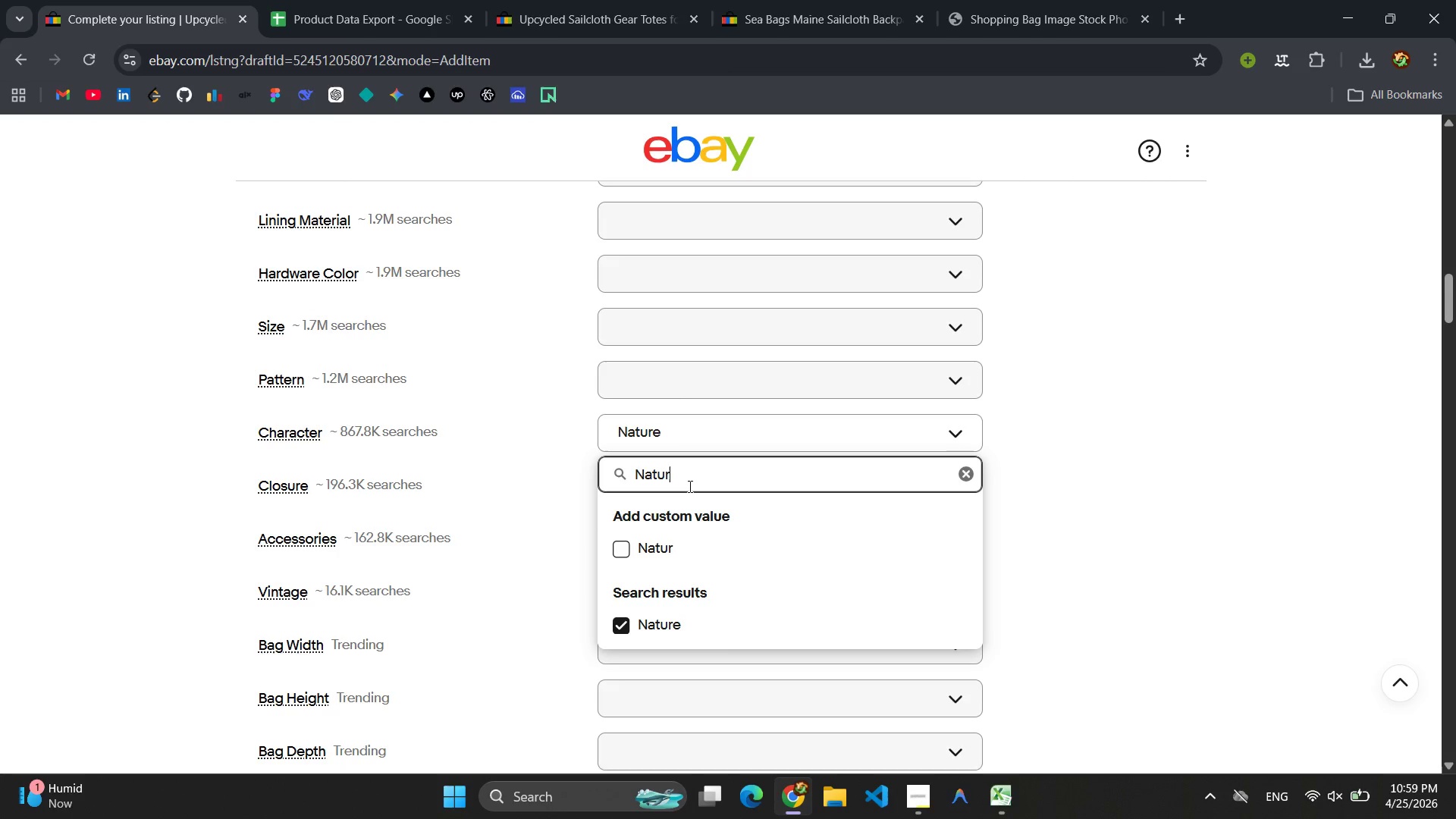 
hold_key(key=Backspace, duration=0.8)
 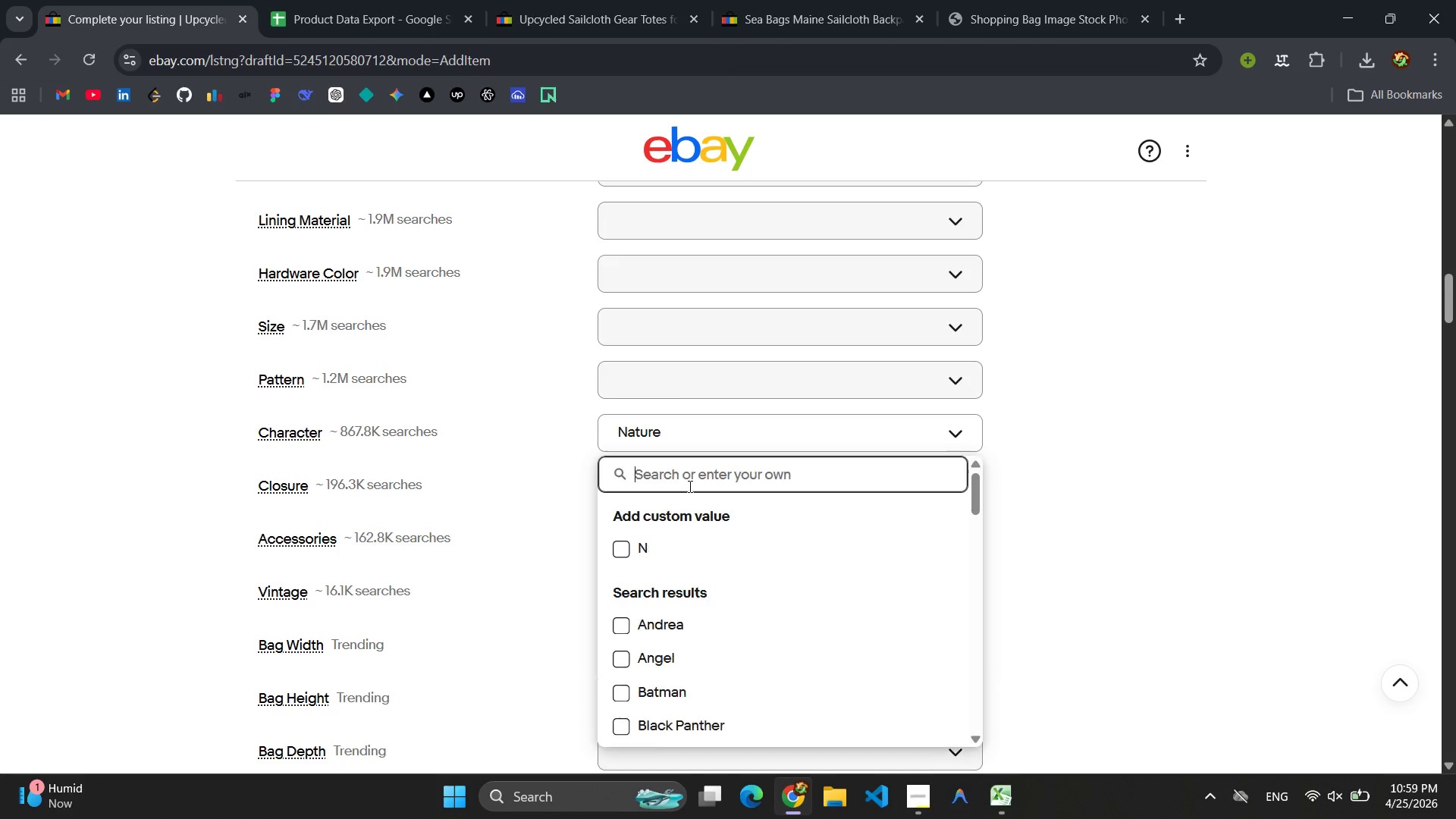 
type(Co)
key(Backspace)
key(Backspace)
type(Ocean)
 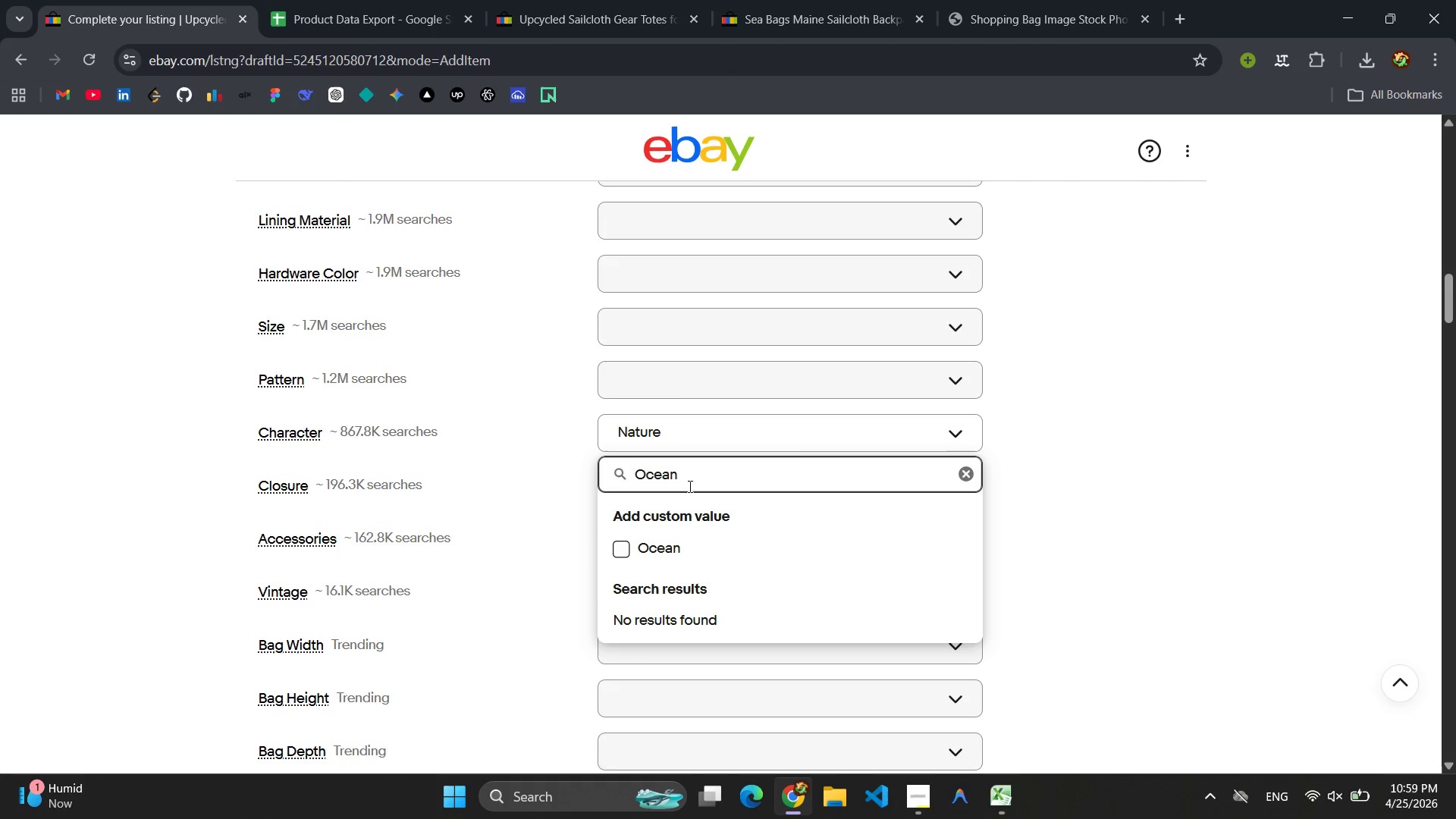 
key(Enter)
 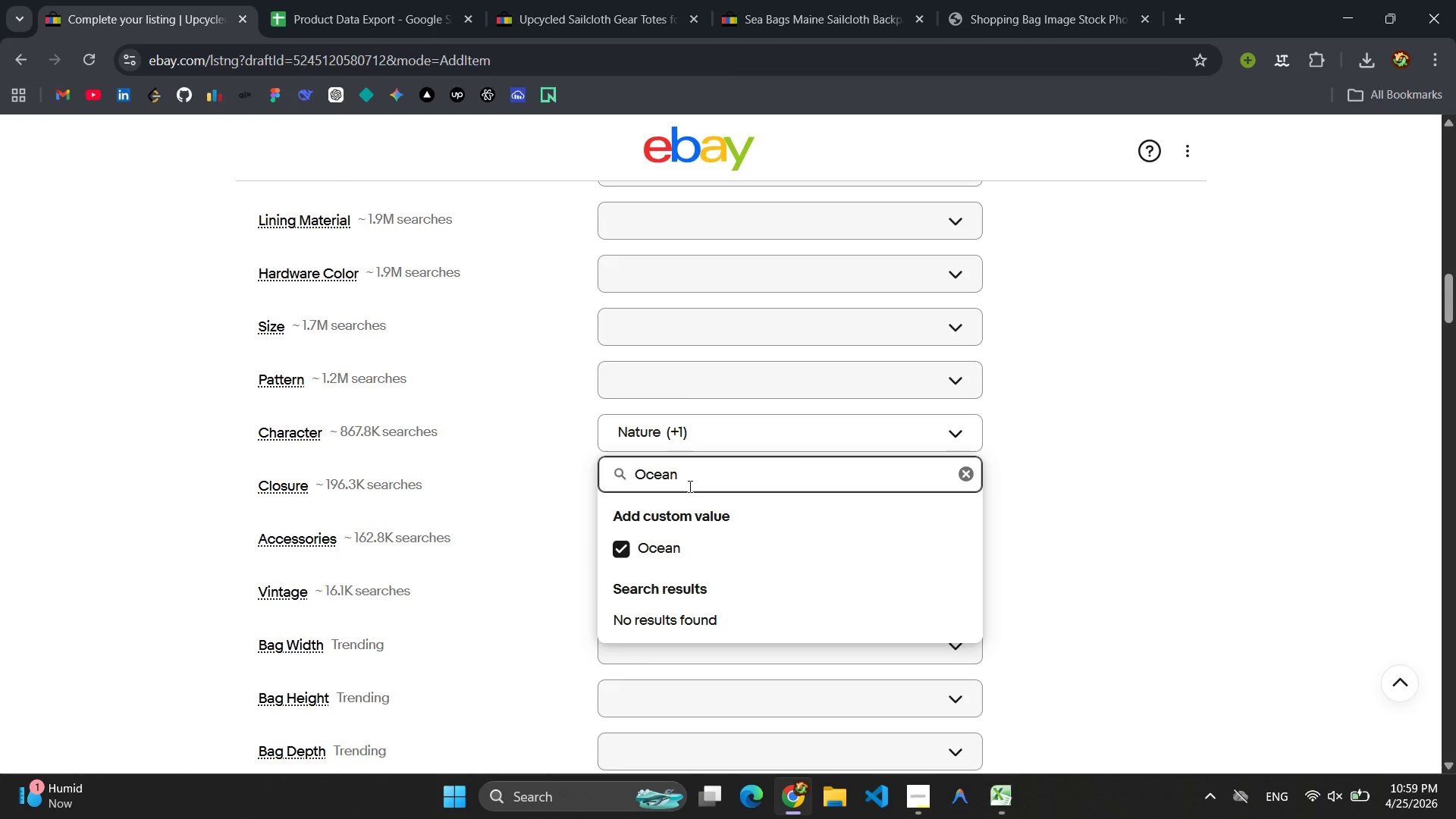 
key(Enter)
 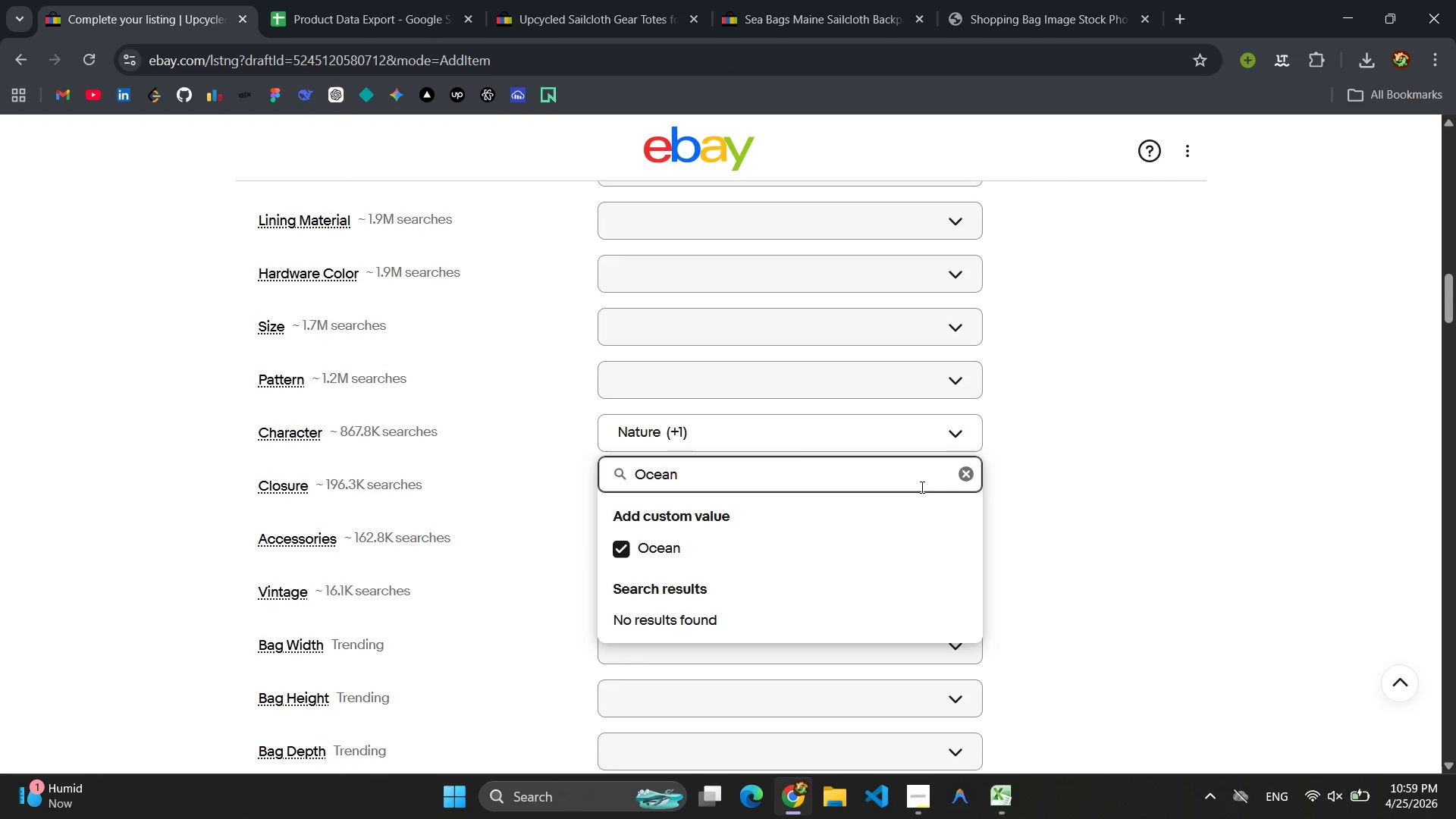 
left_click([1007, 476])
 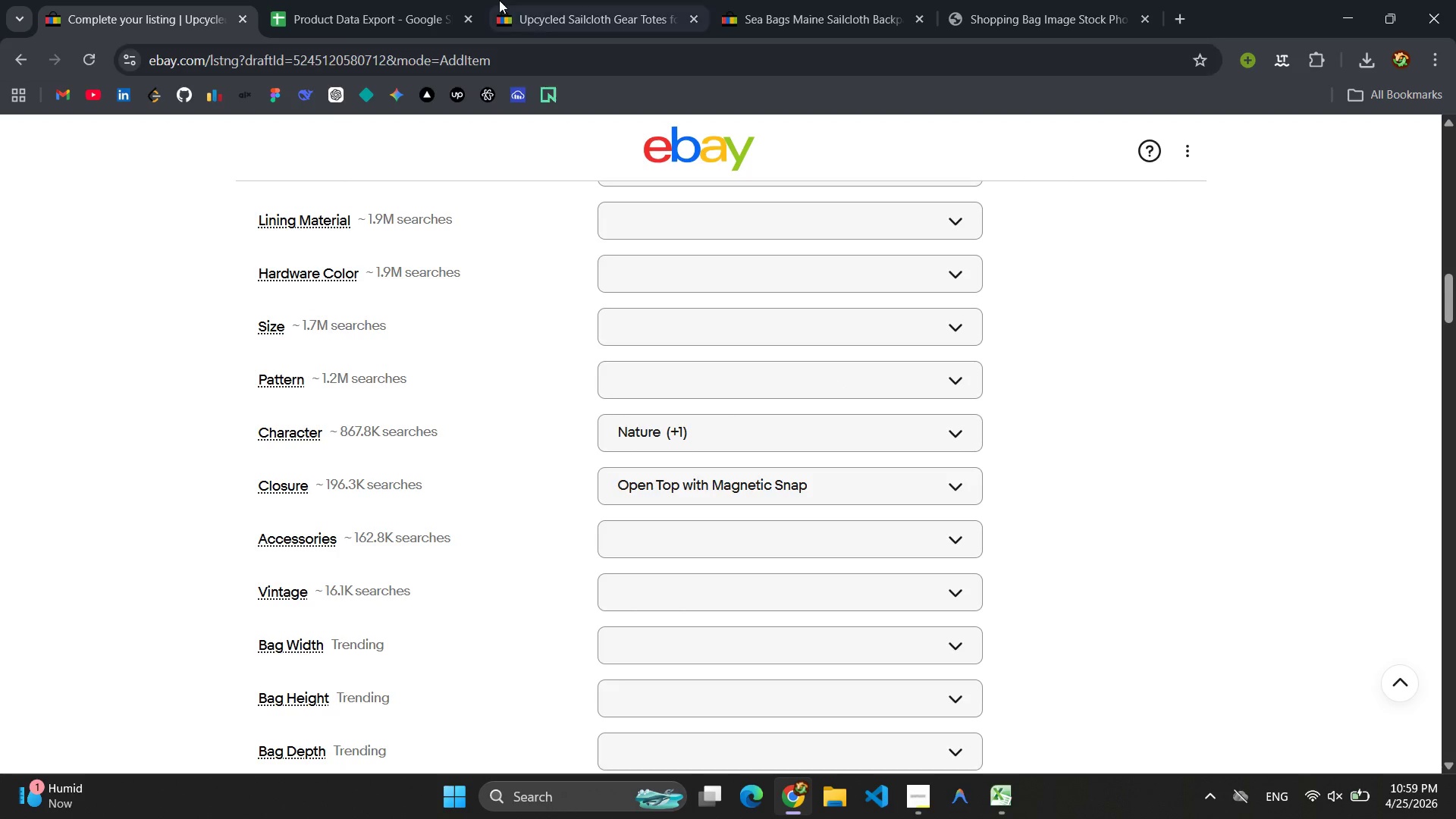 
left_click([344, 14])
 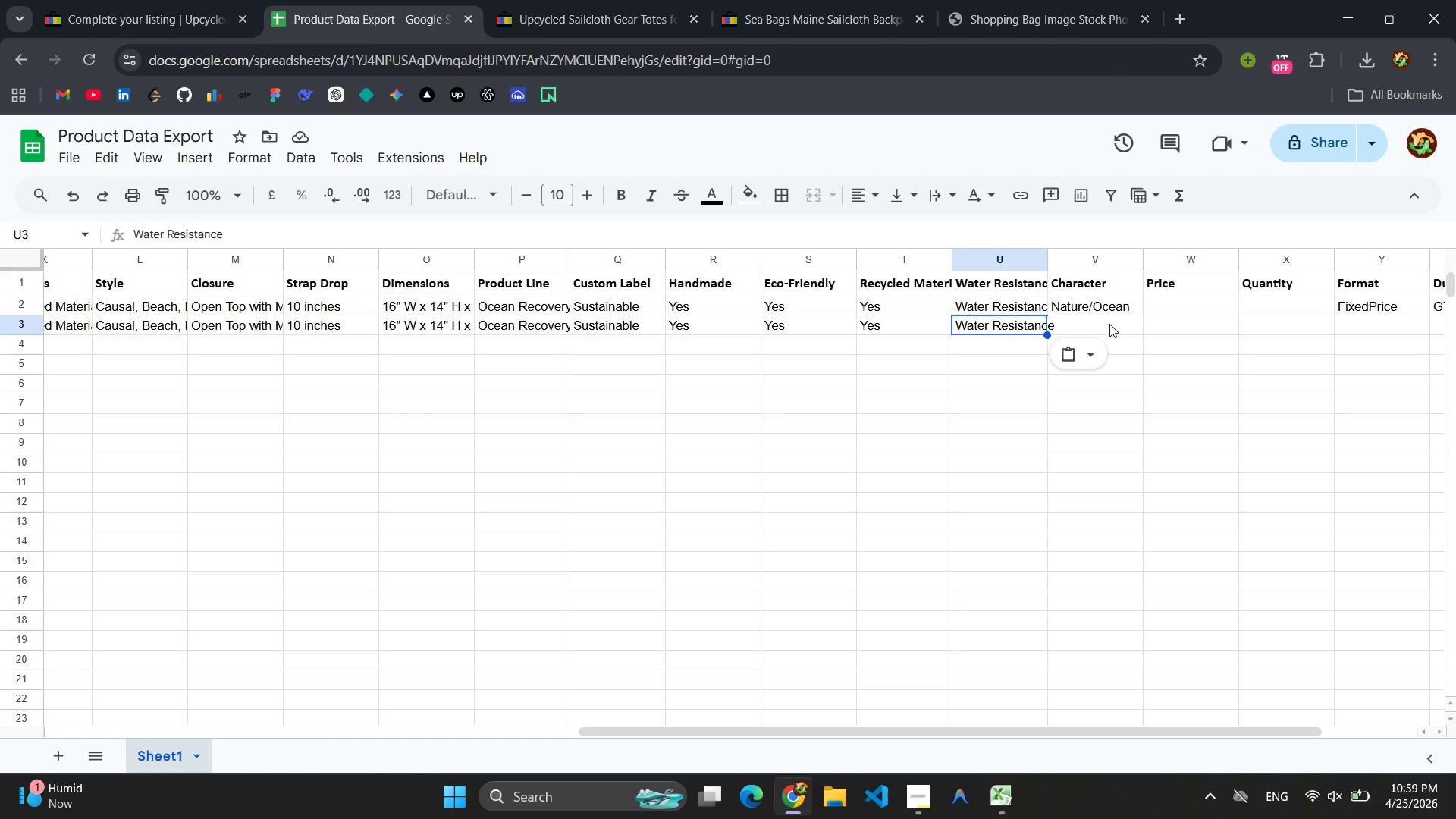 
double_click([1098, 306])
 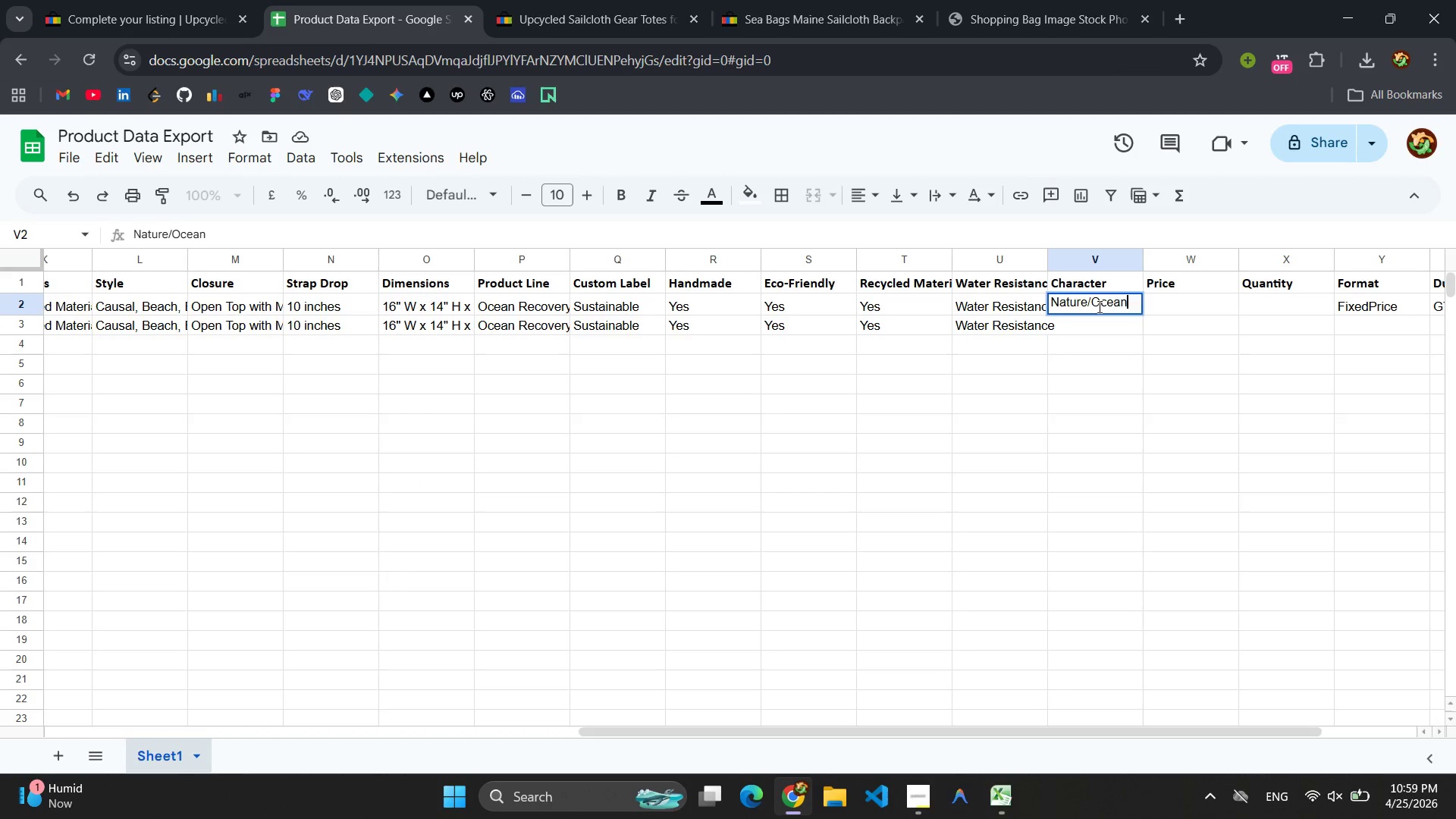 
triple_click([1098, 306])
 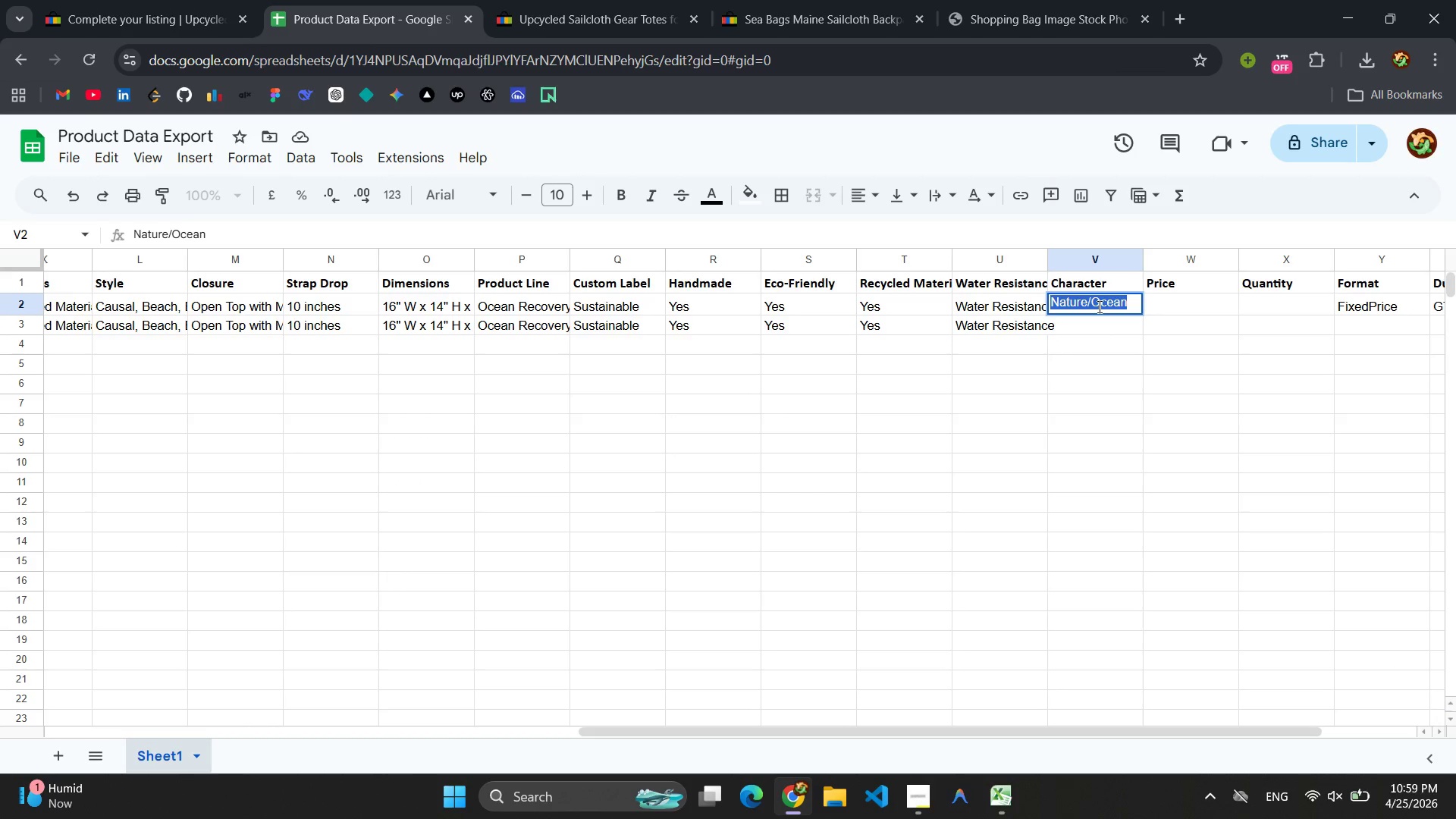 
key(Control+C)
 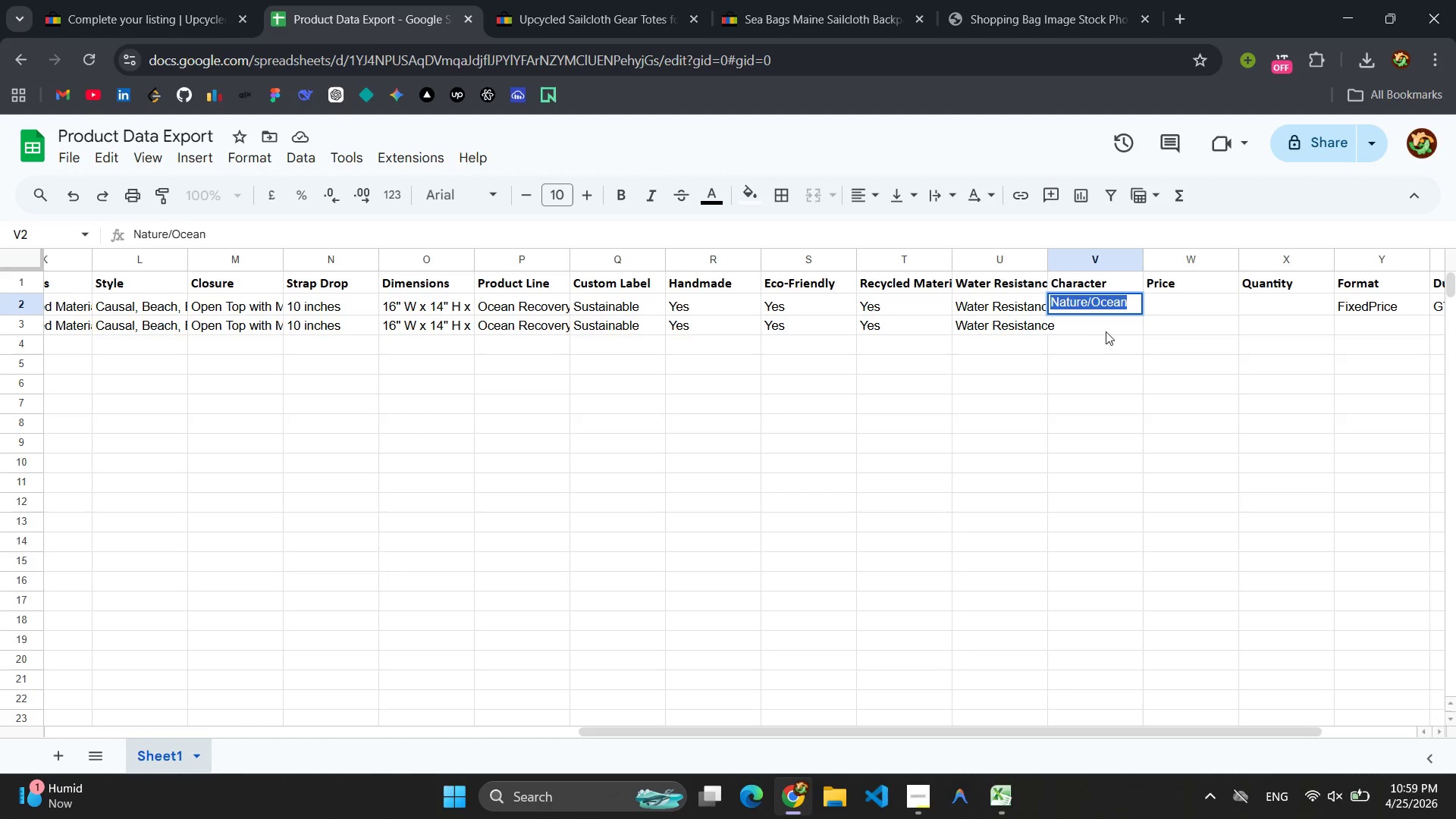 
left_click([1100, 328])
 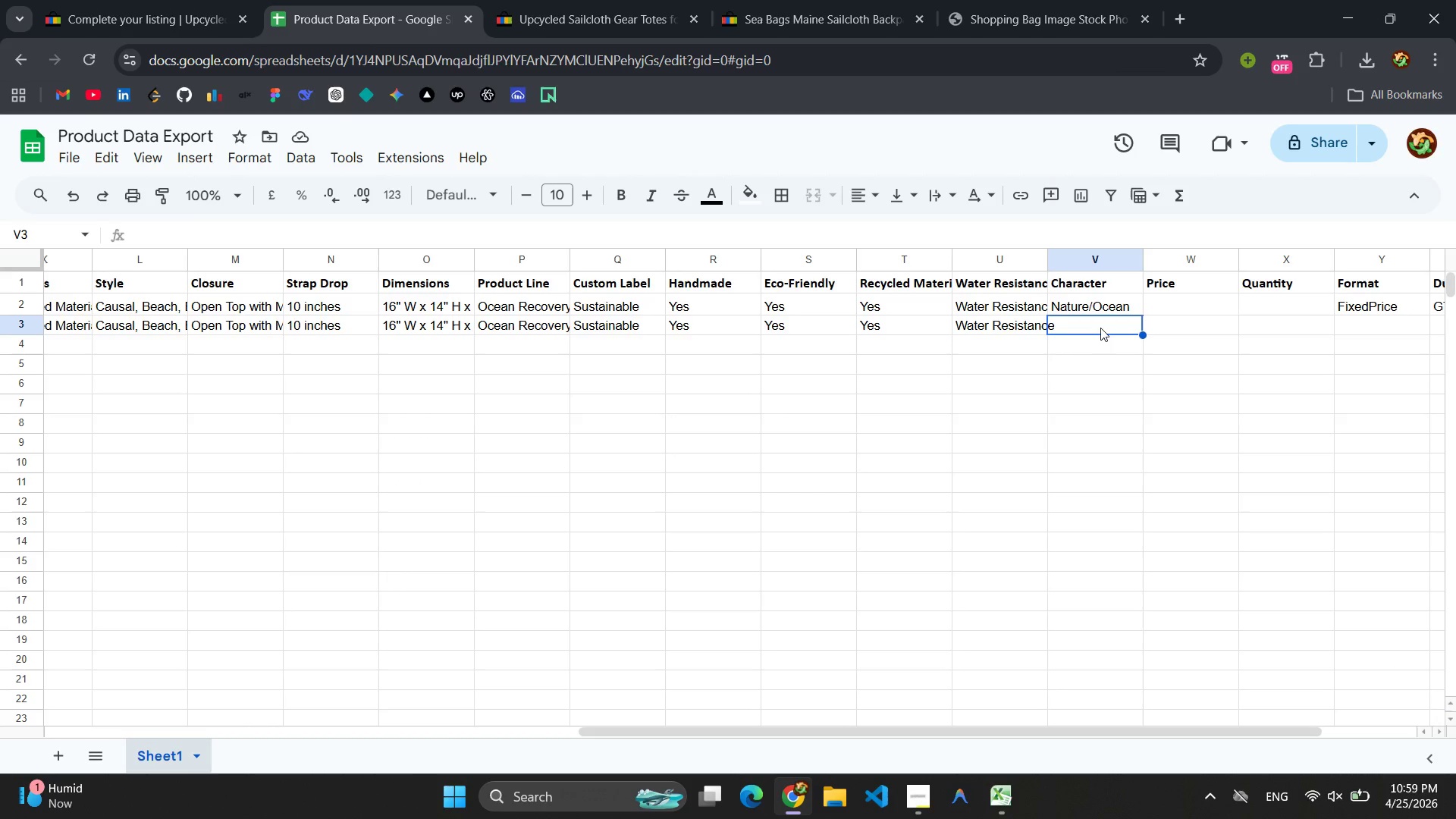 
key(Control+V)
 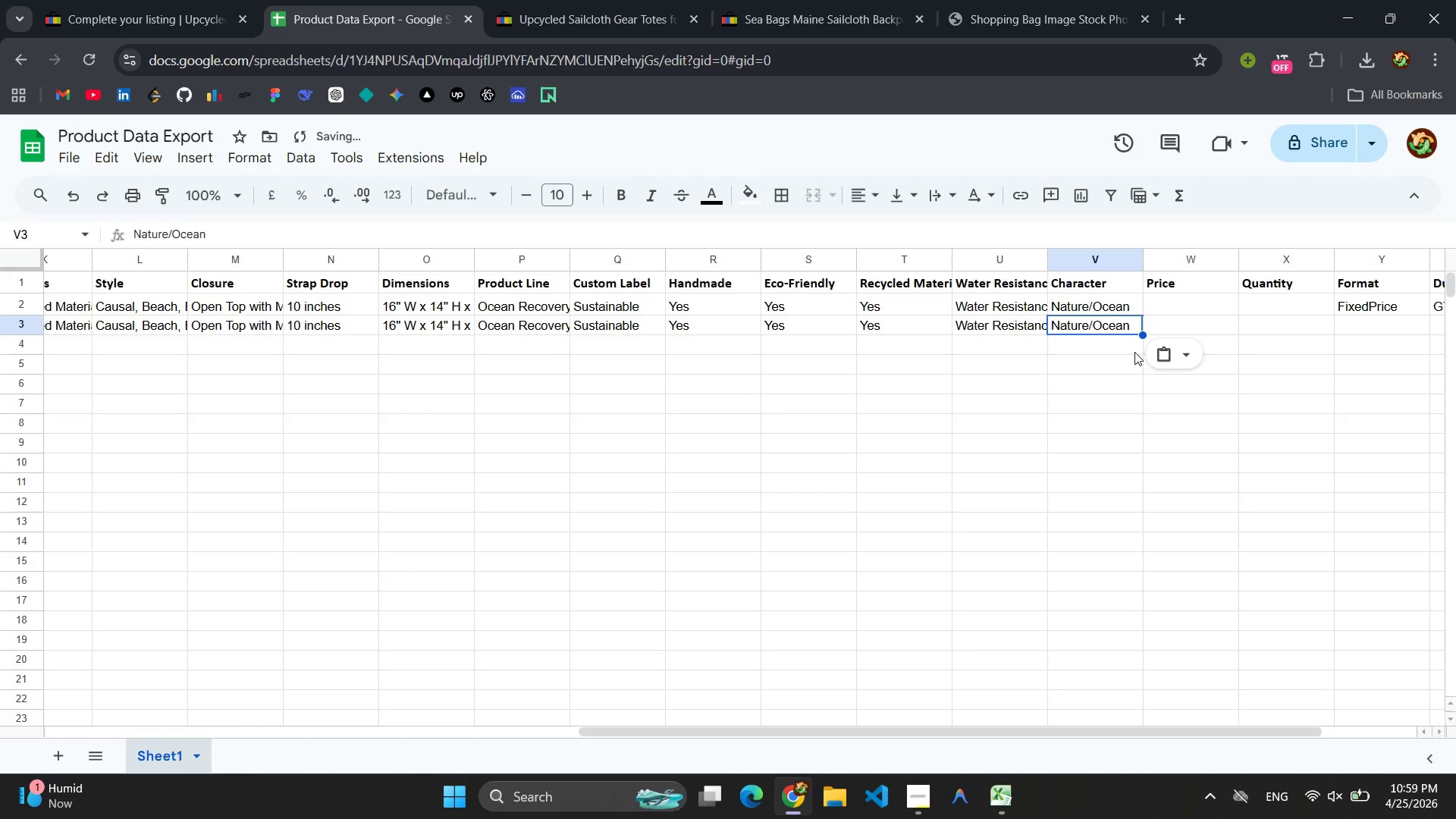 
left_click([1169, 297])
 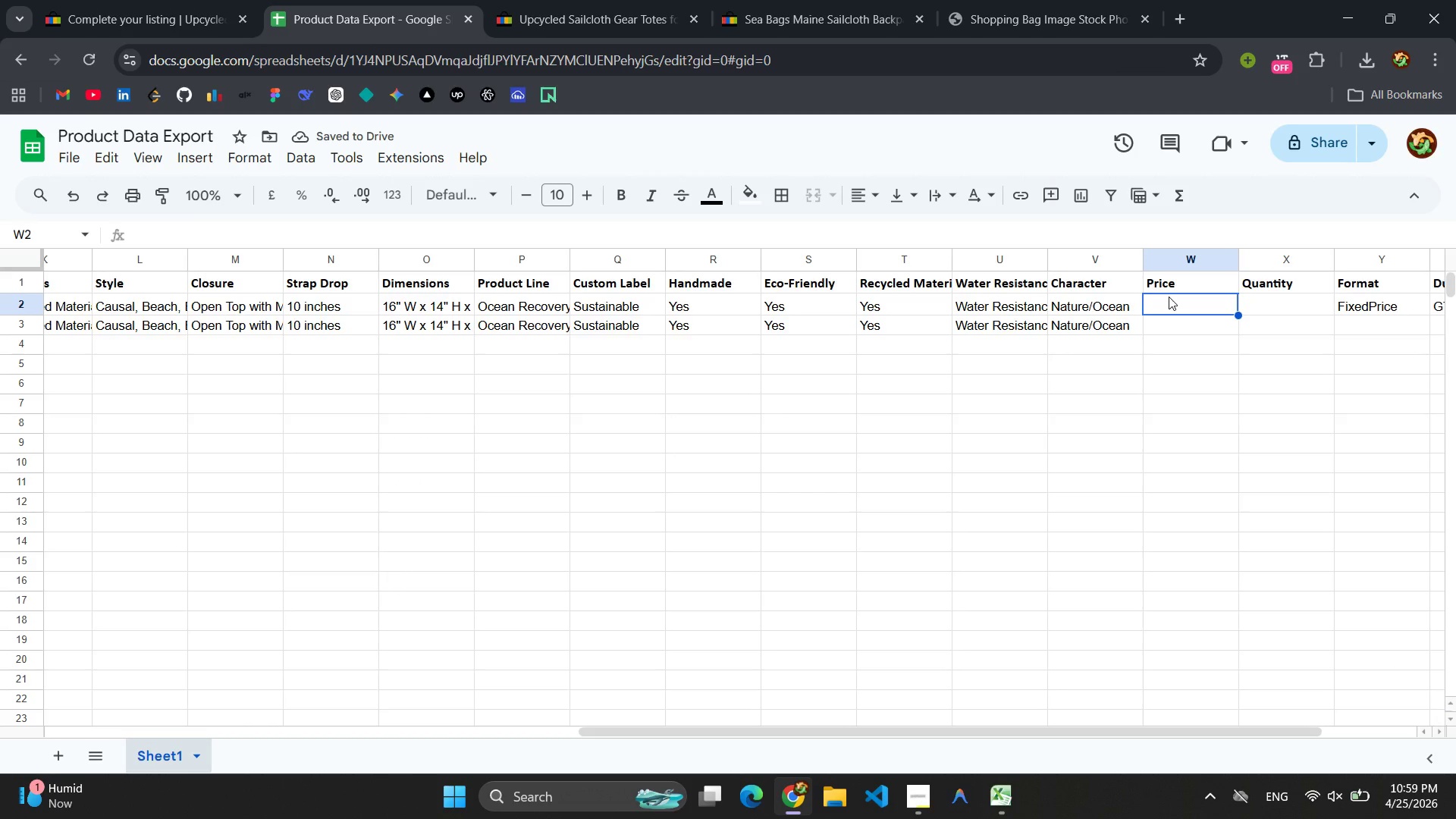 
type(75.00)
 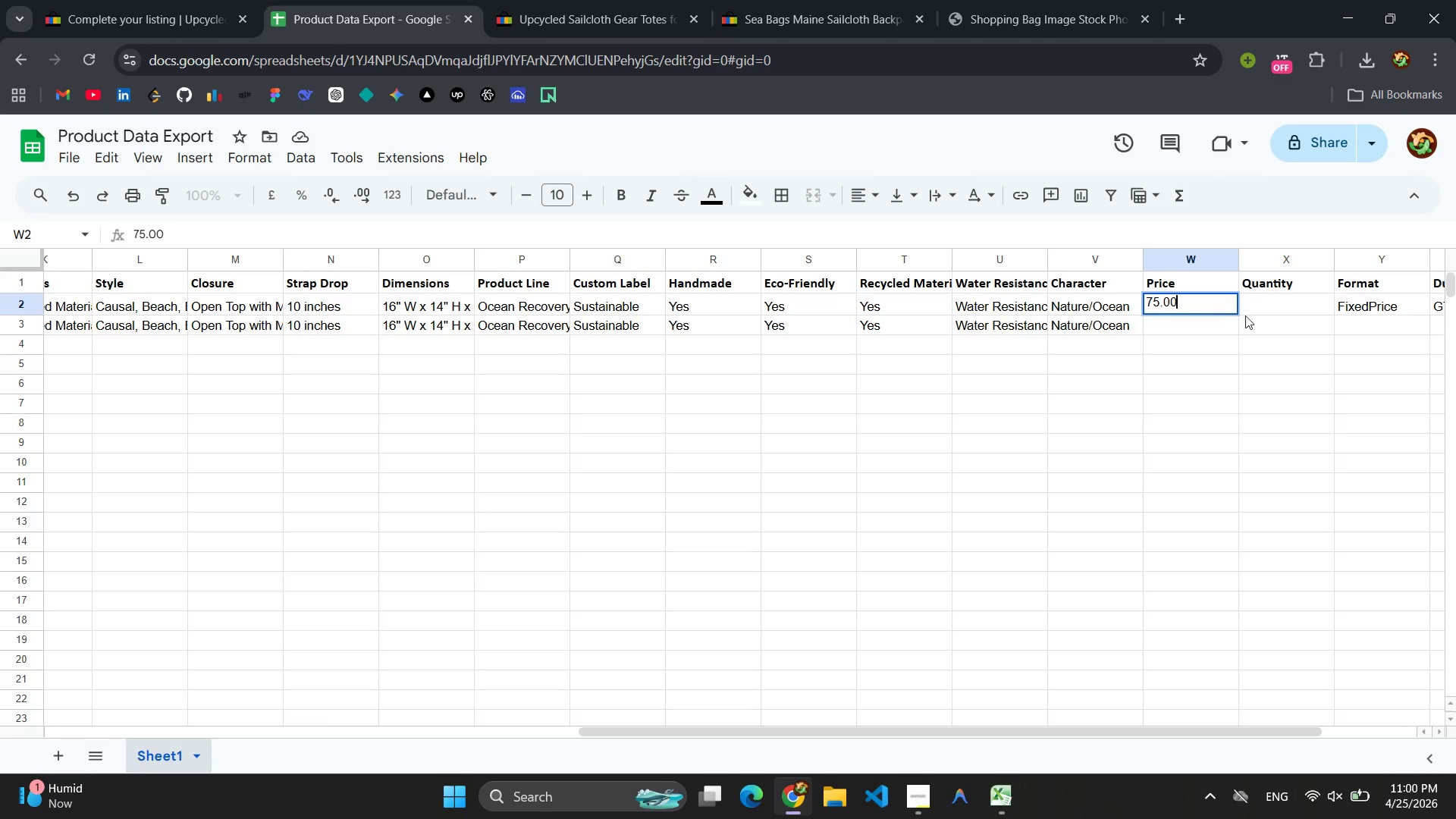 
left_click([1272, 306])
 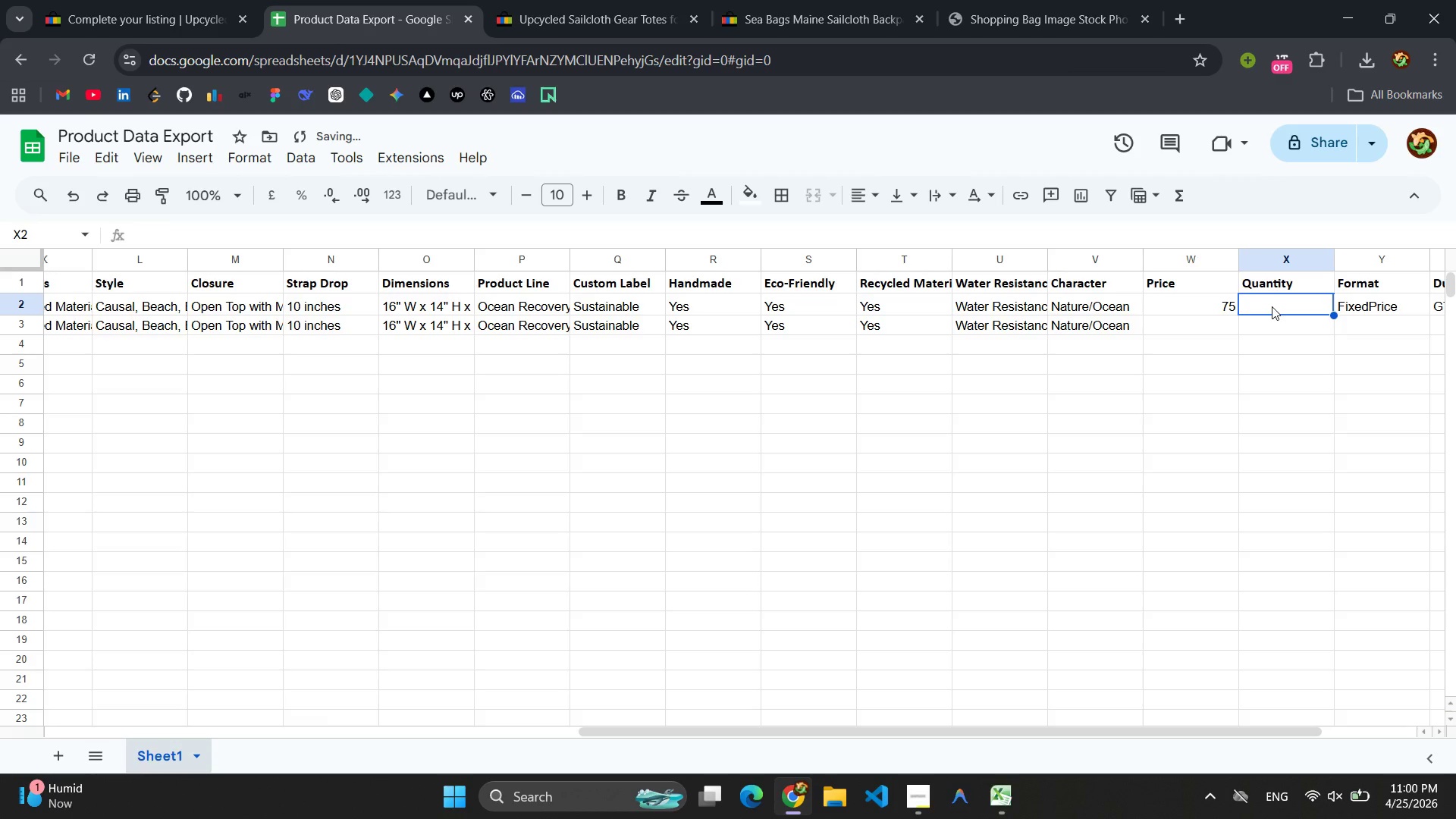 
key(1)
 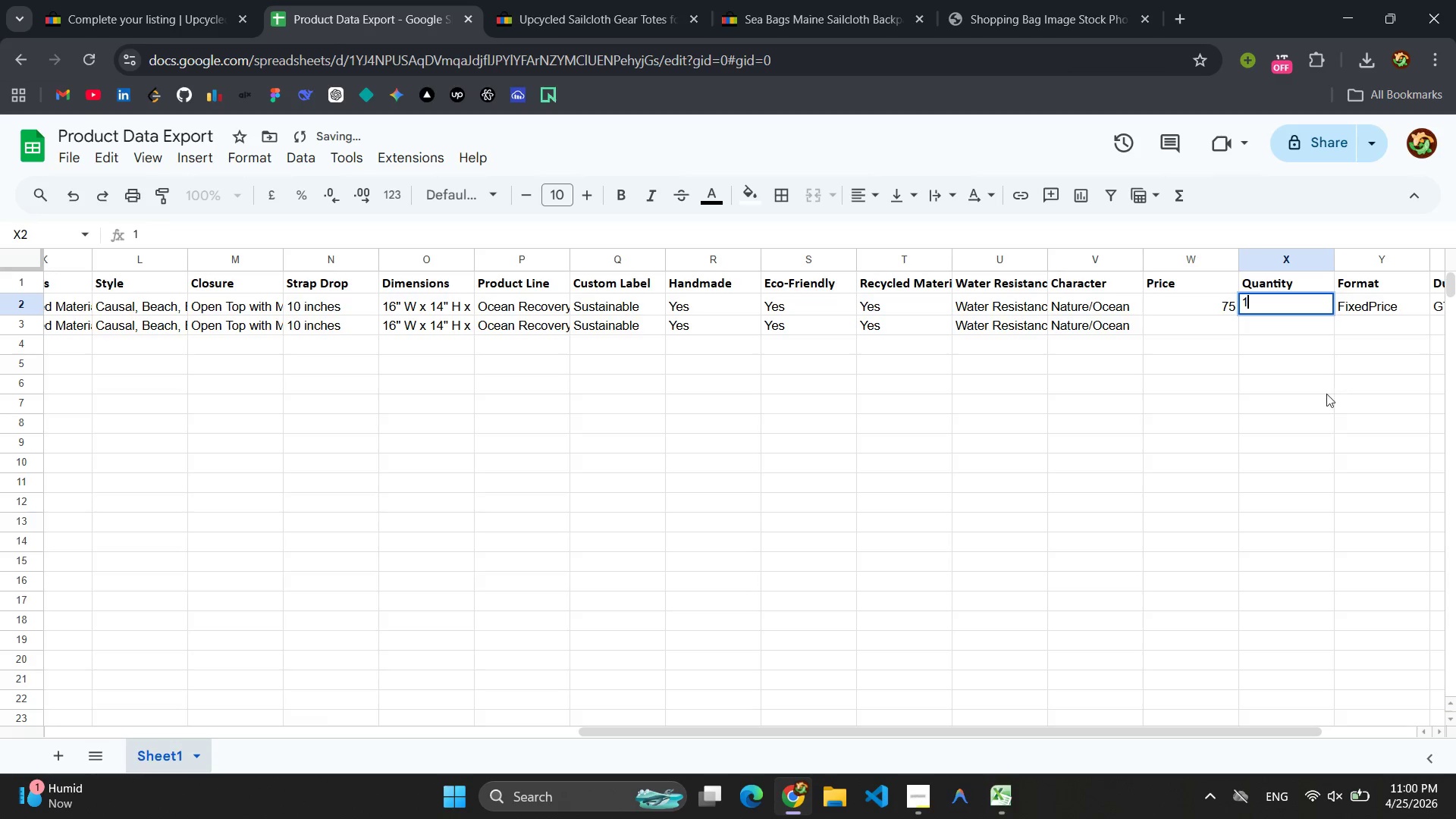 
left_click([1319, 403])
 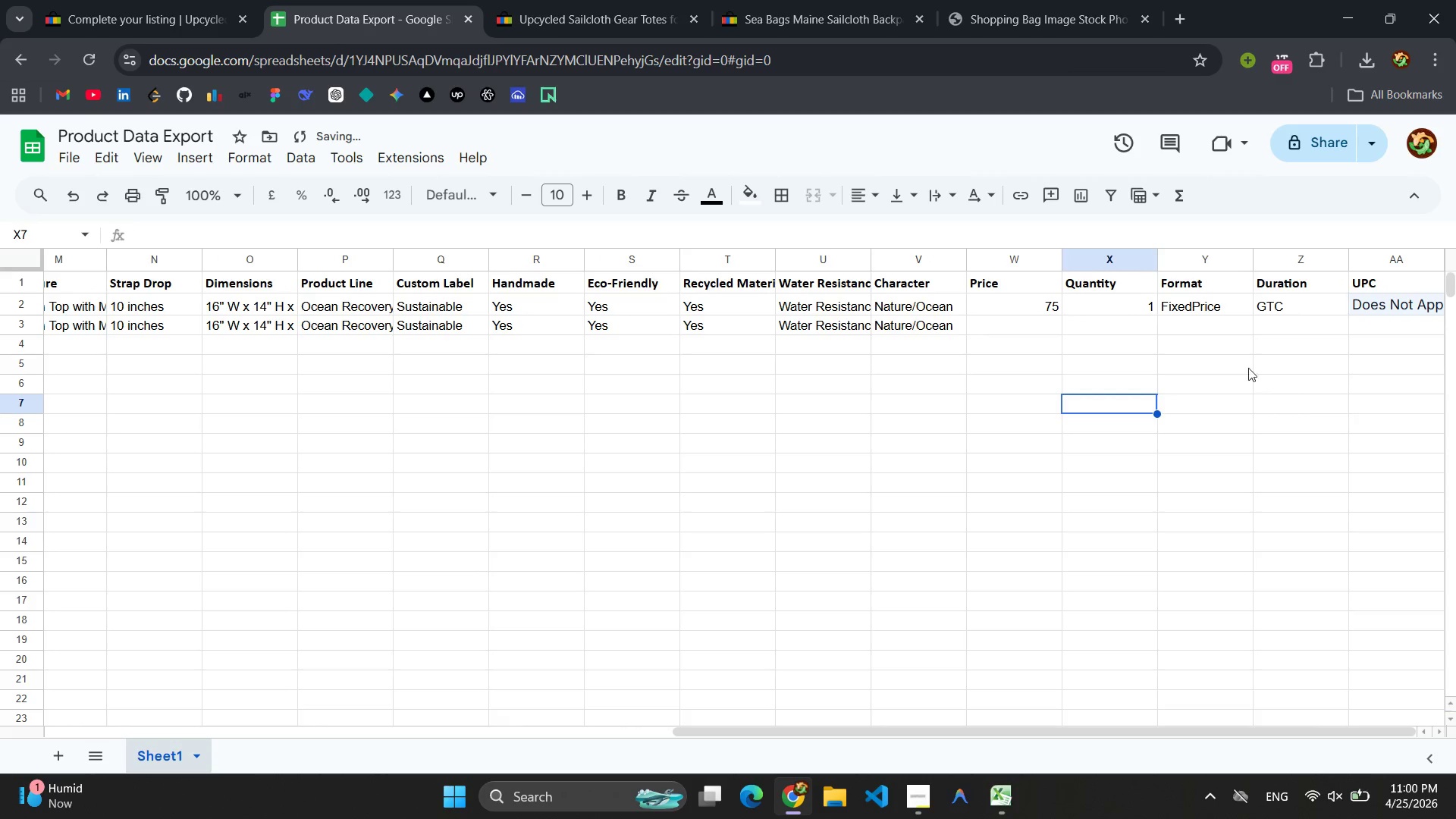 
left_click([1159, 310])
 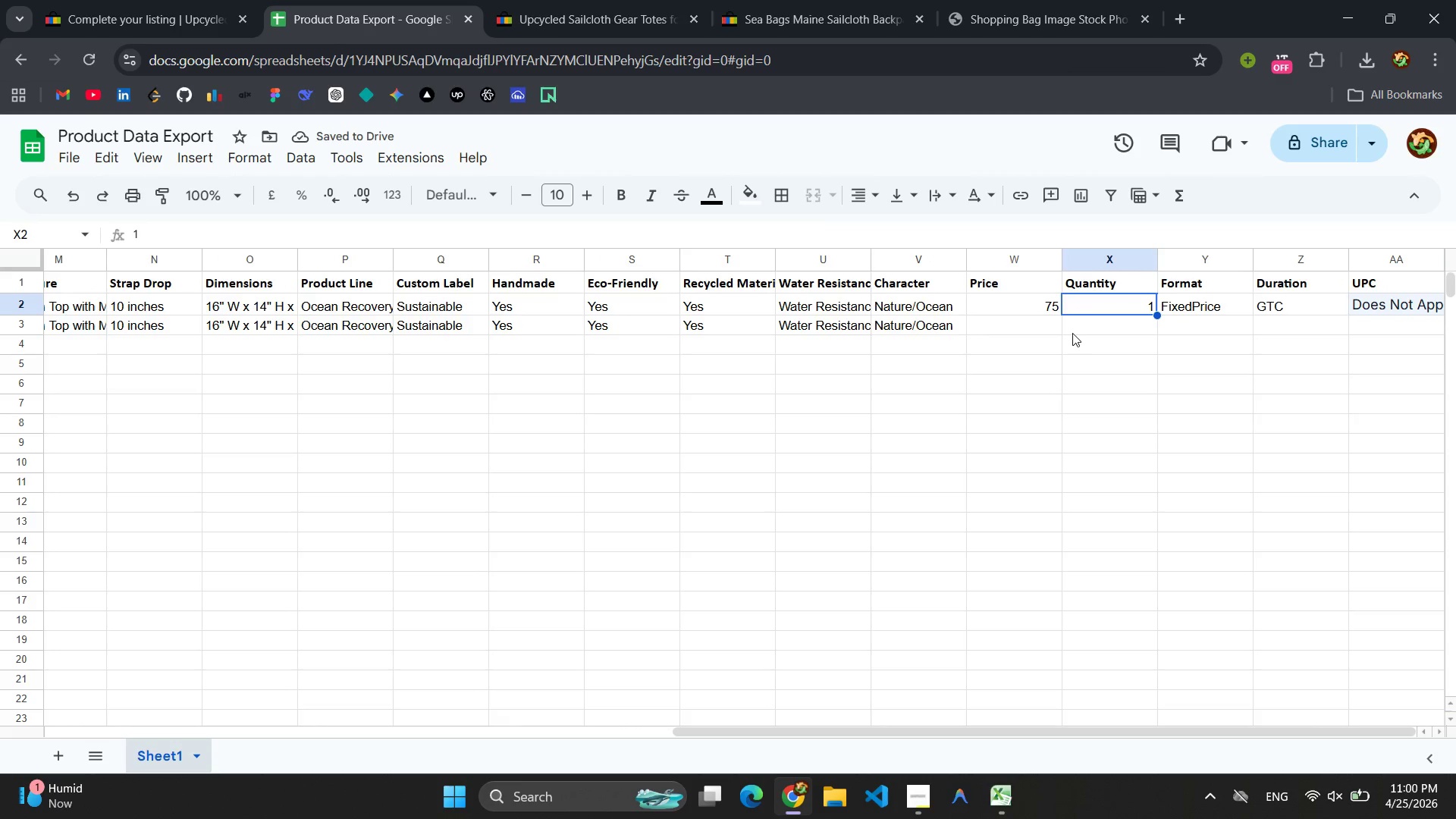 
left_click([1051, 335])
 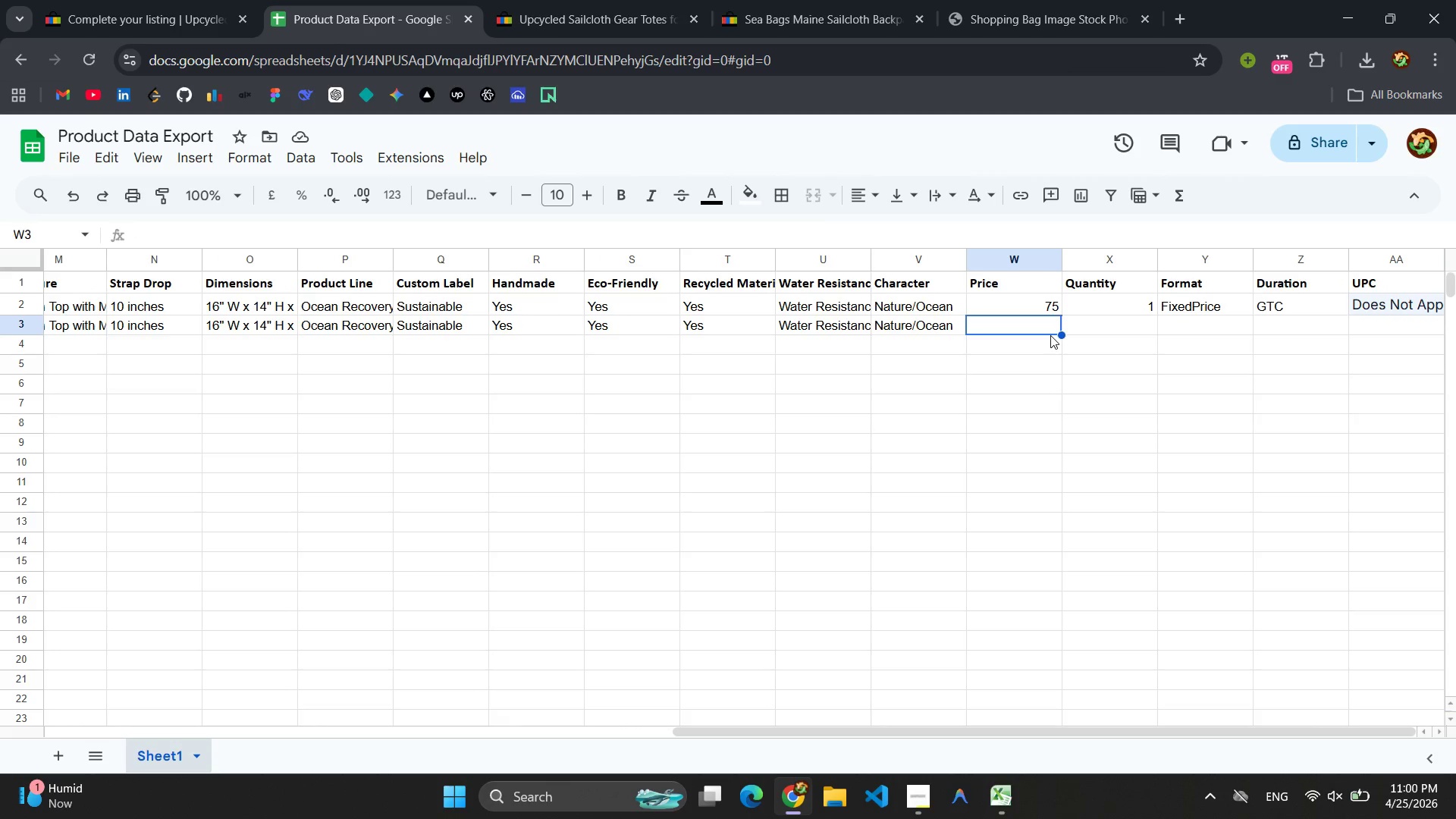 
type(75)
 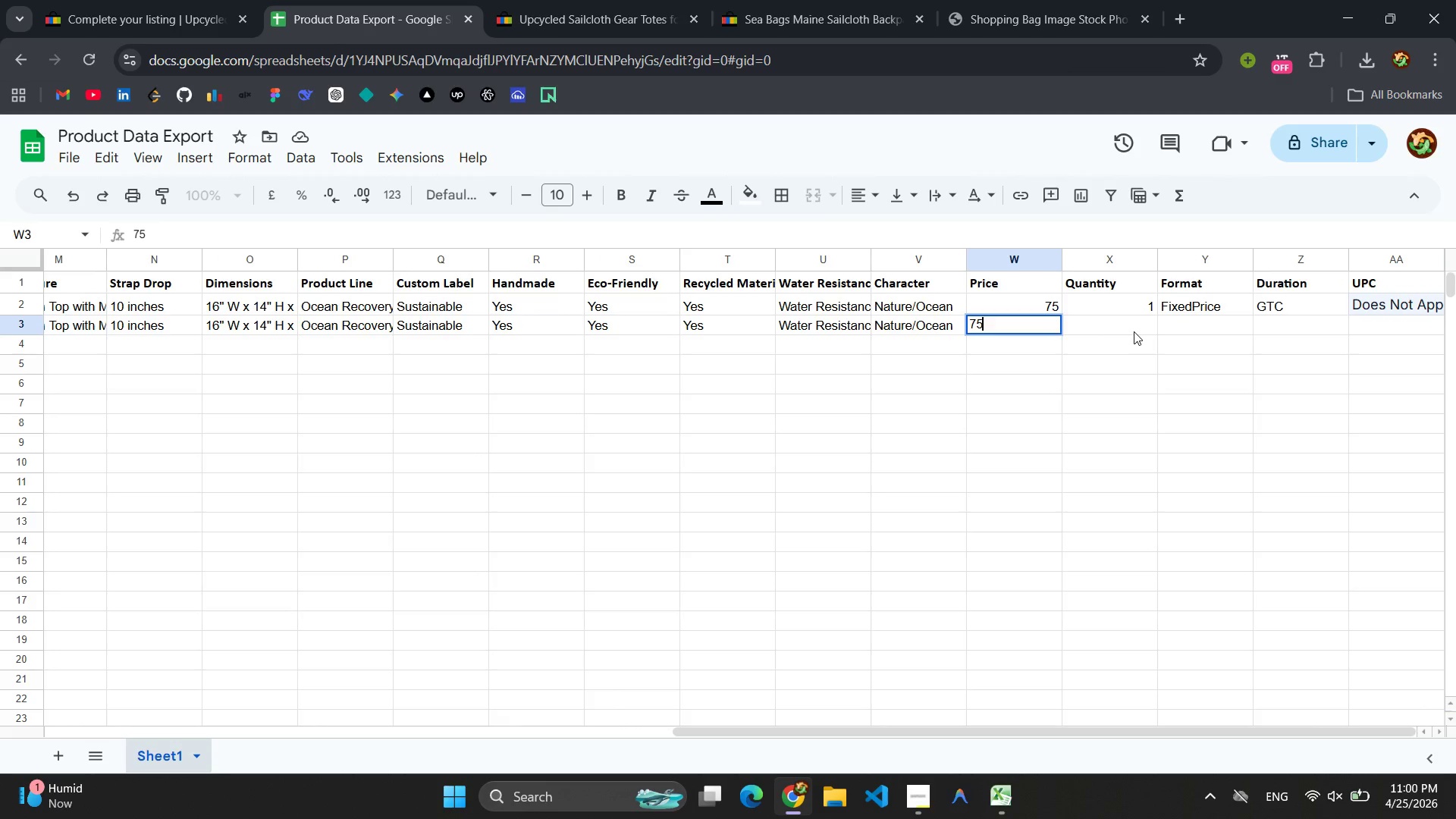 
left_click([1134, 331])
 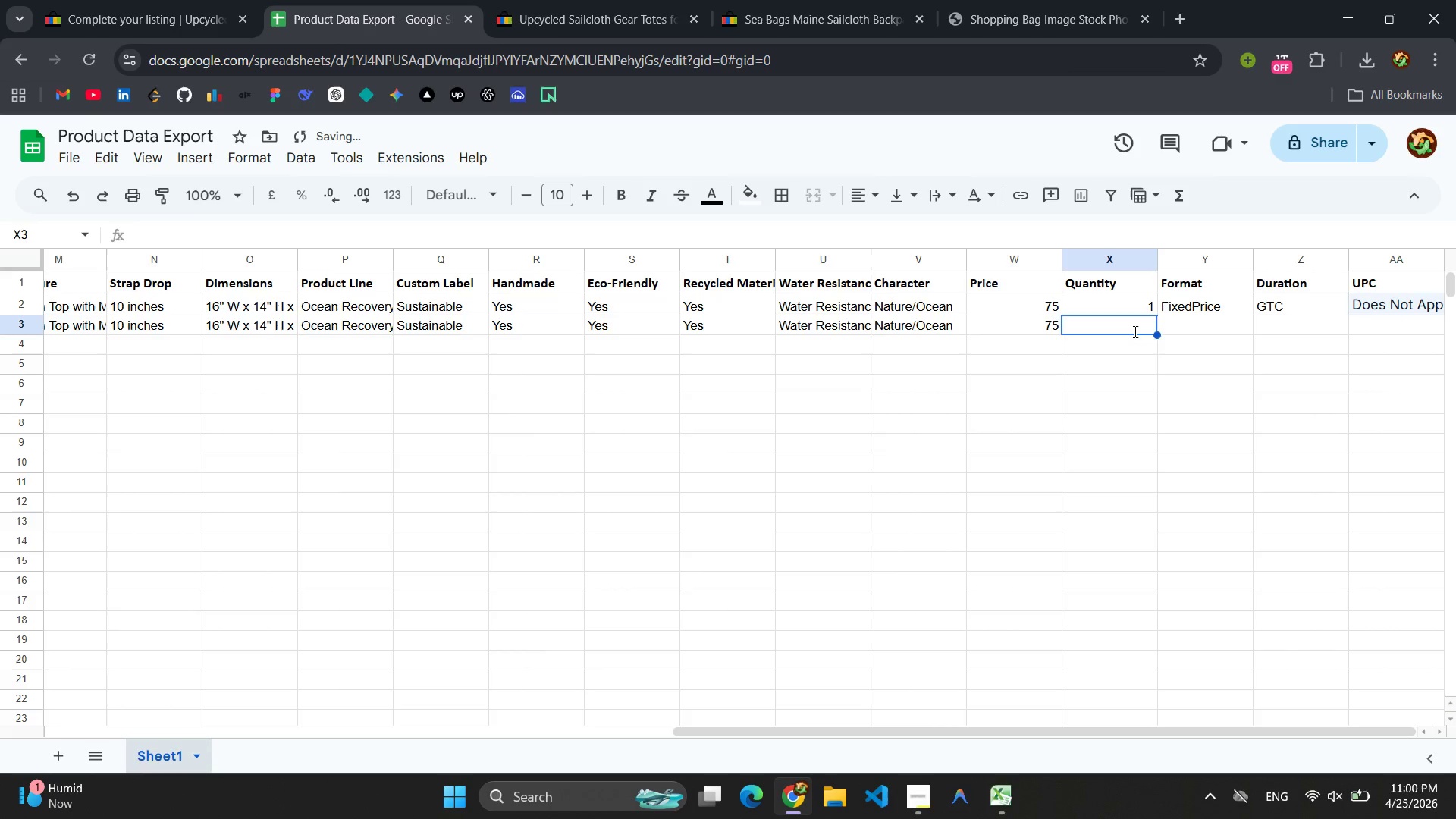 
key(1)
 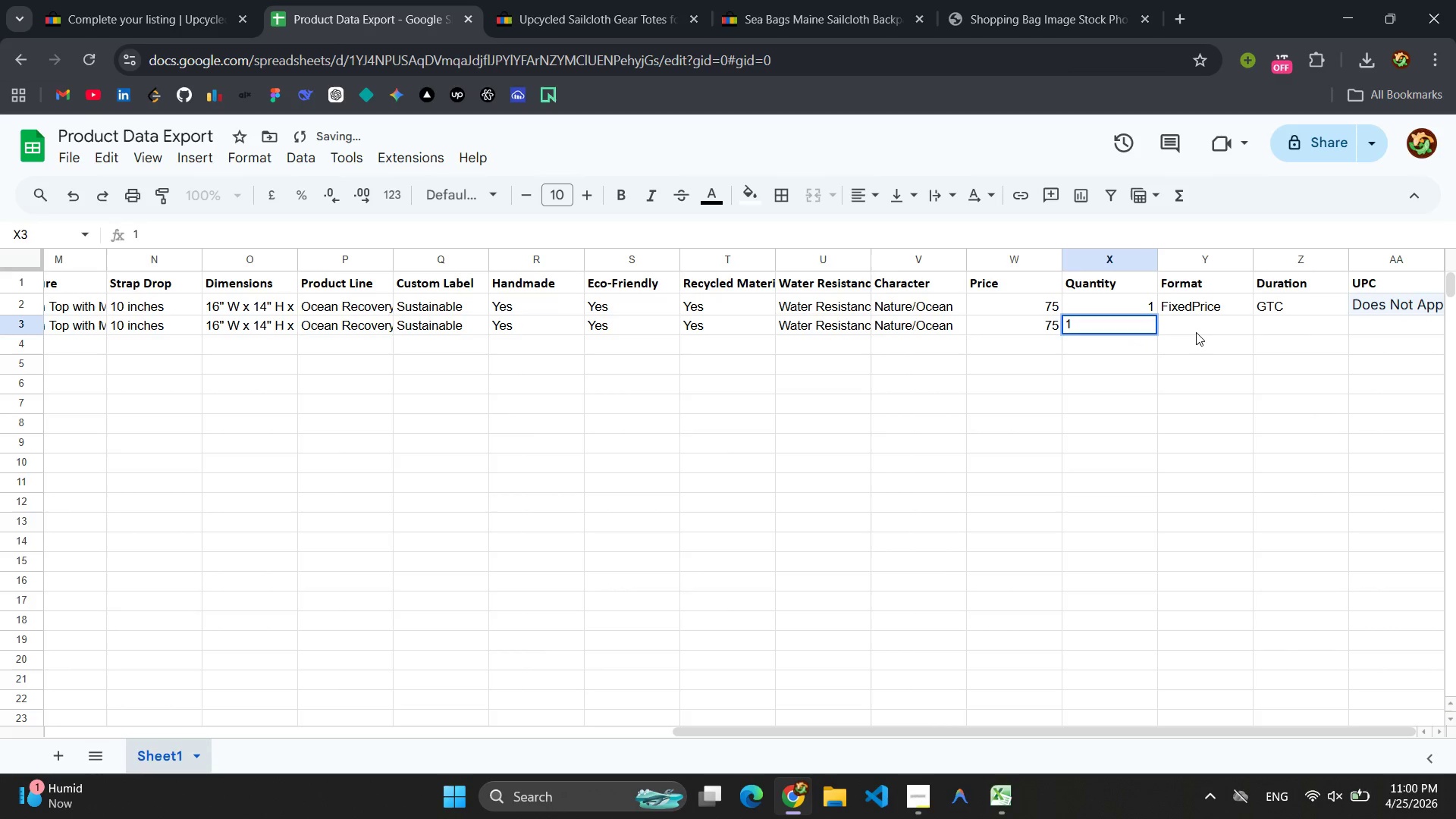 
left_click([1196, 332])
 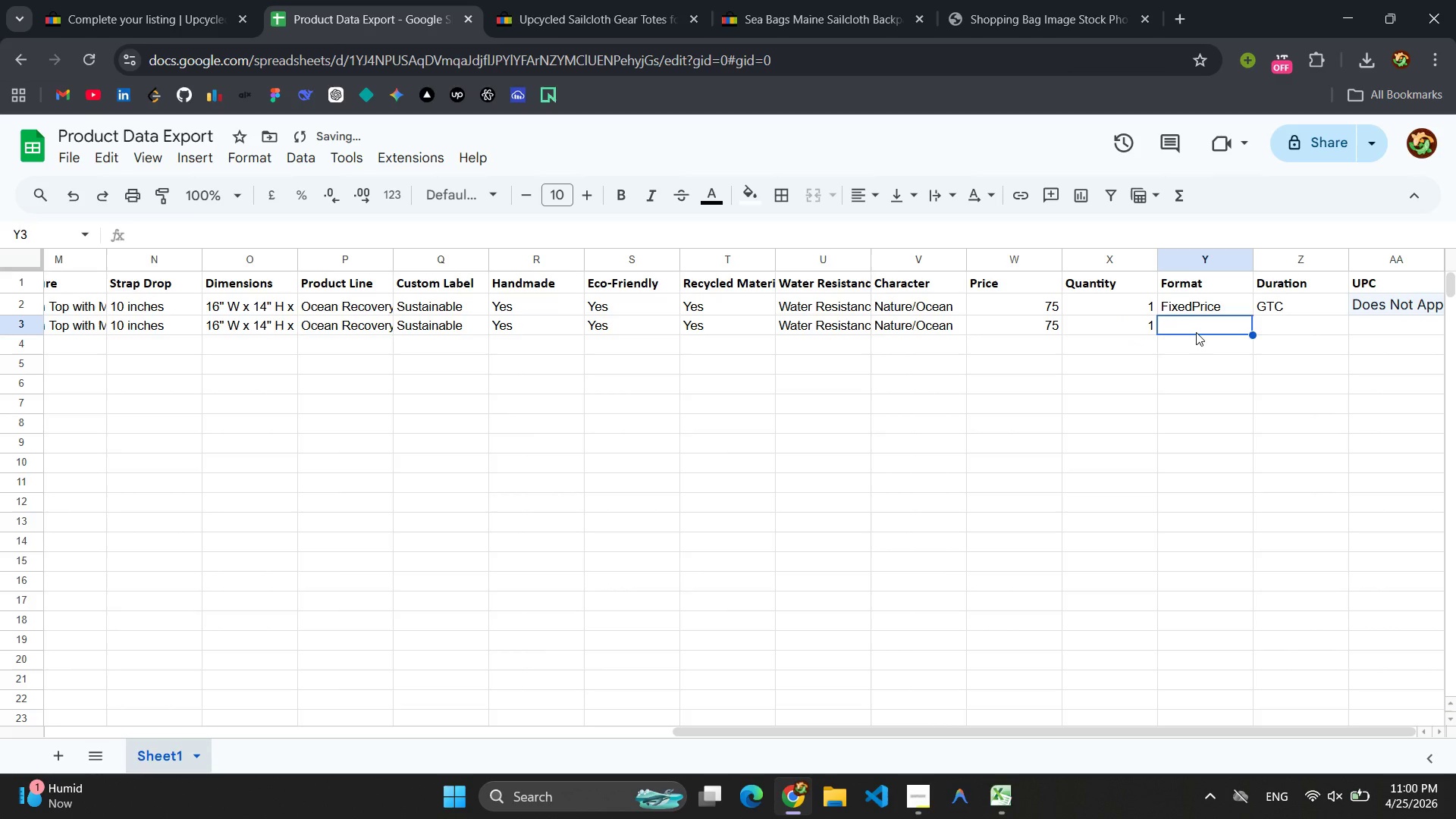 
type(FixedPrice)
 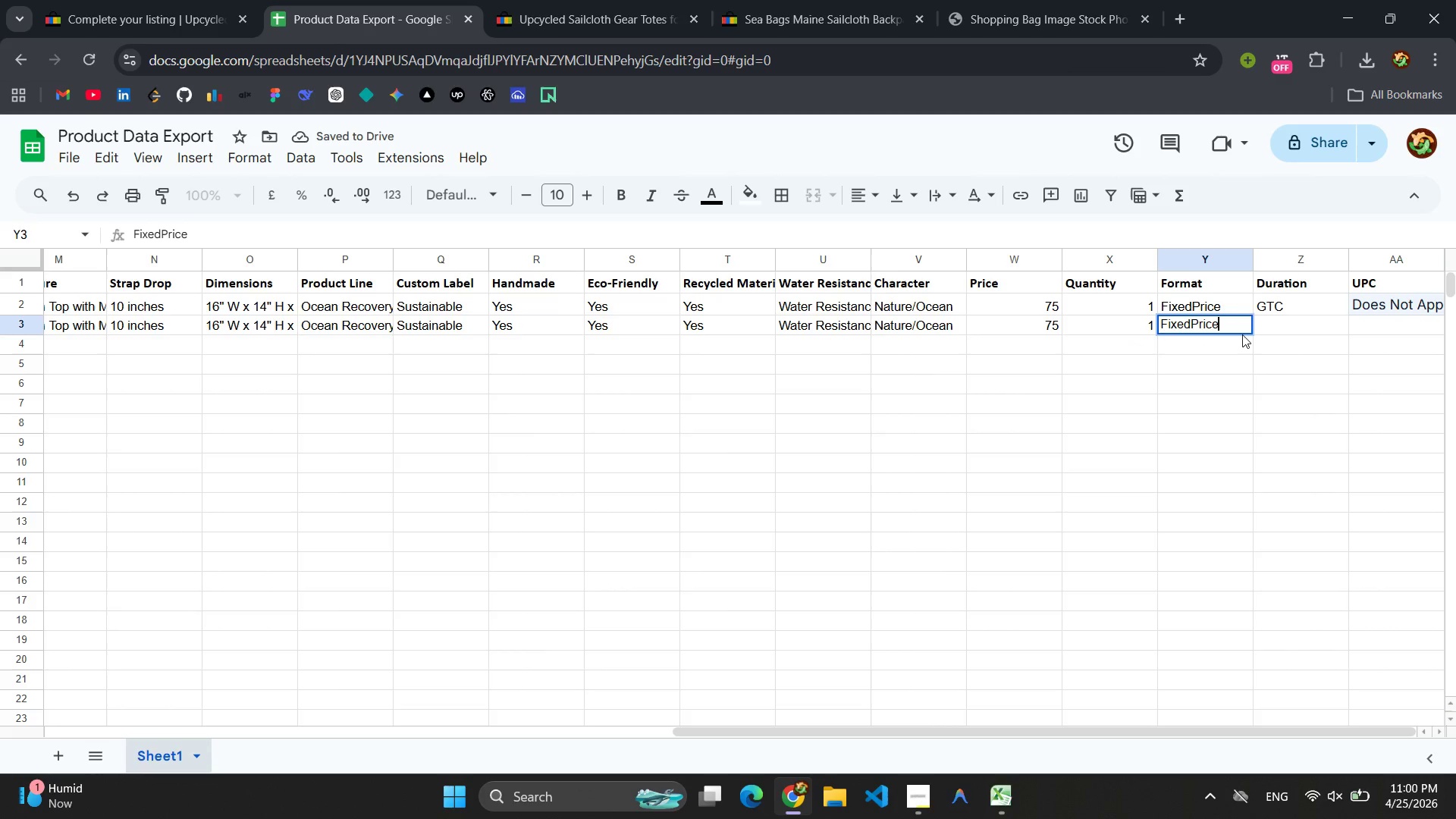 
left_click([1277, 335])
 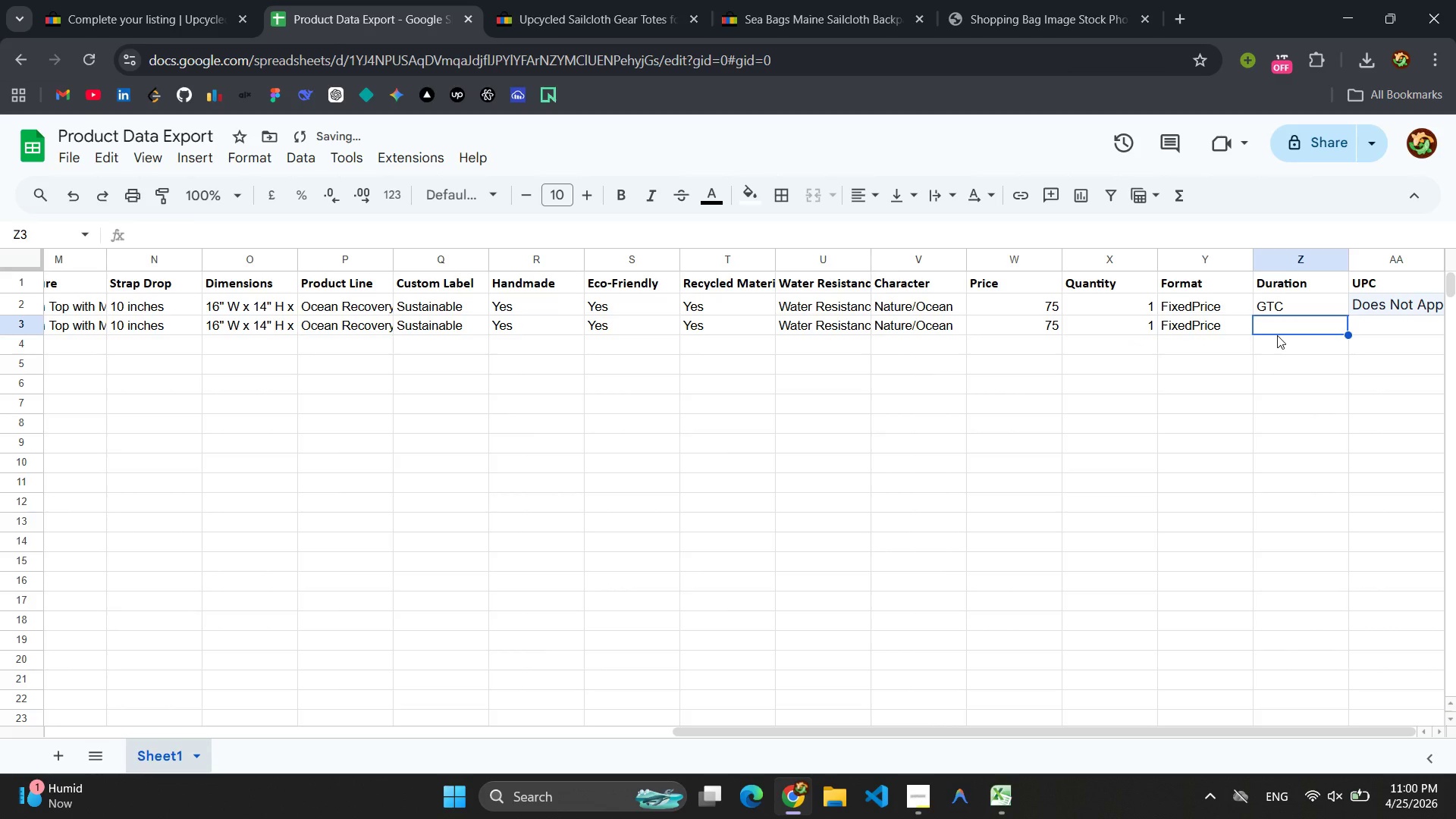 
key(Shift+G)
 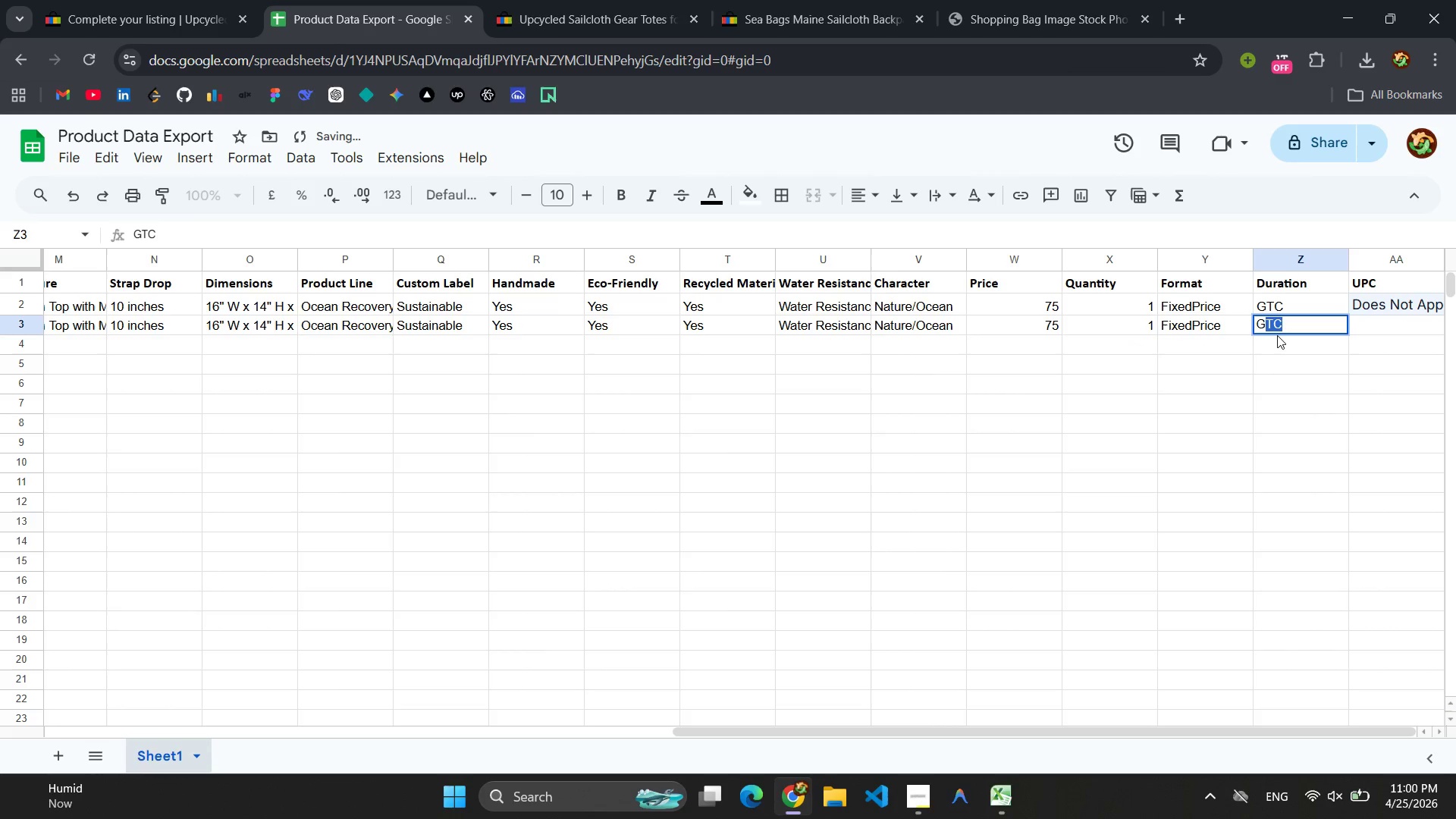 
key(Tab)
 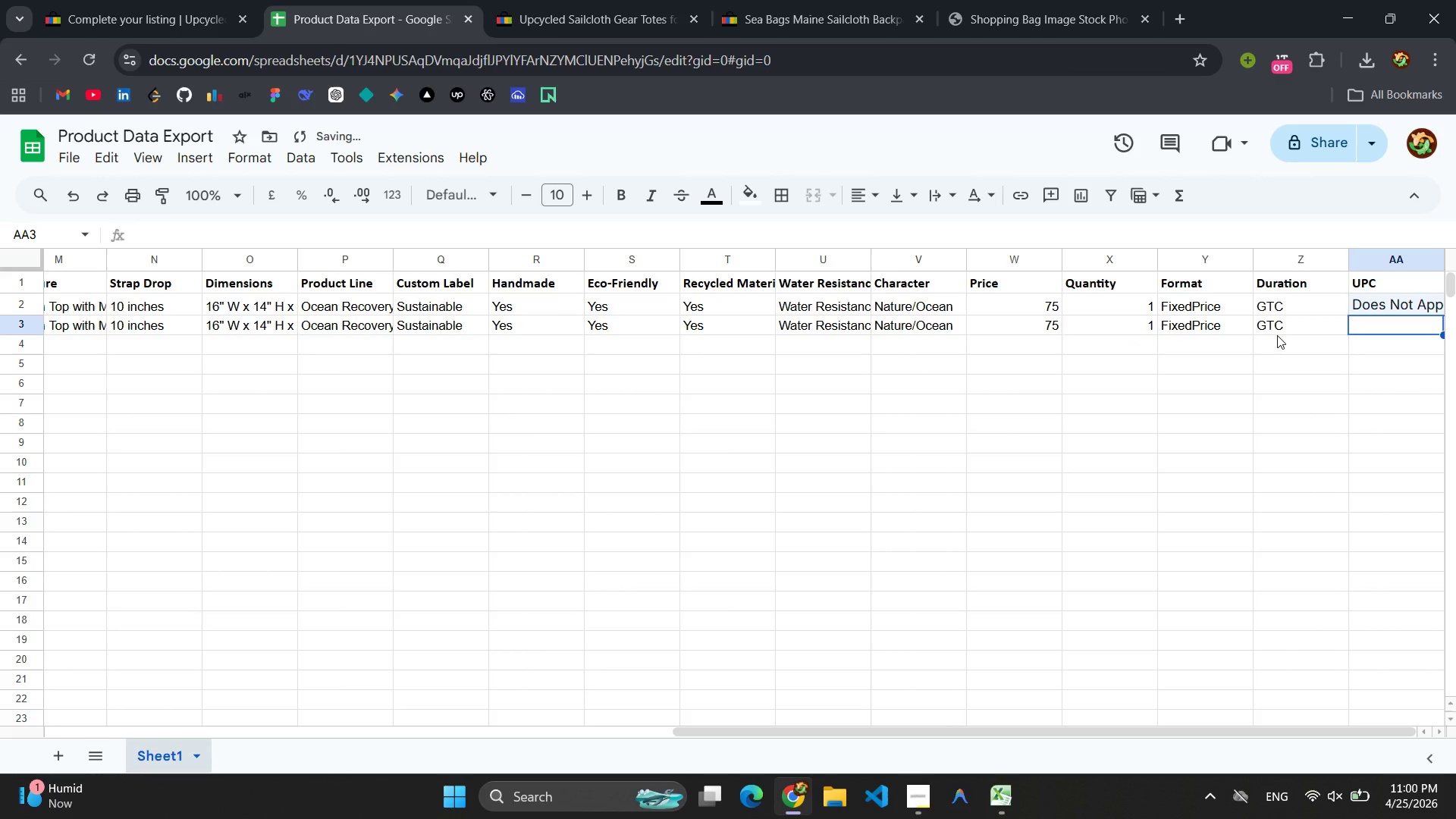 
key(Shift+D)
 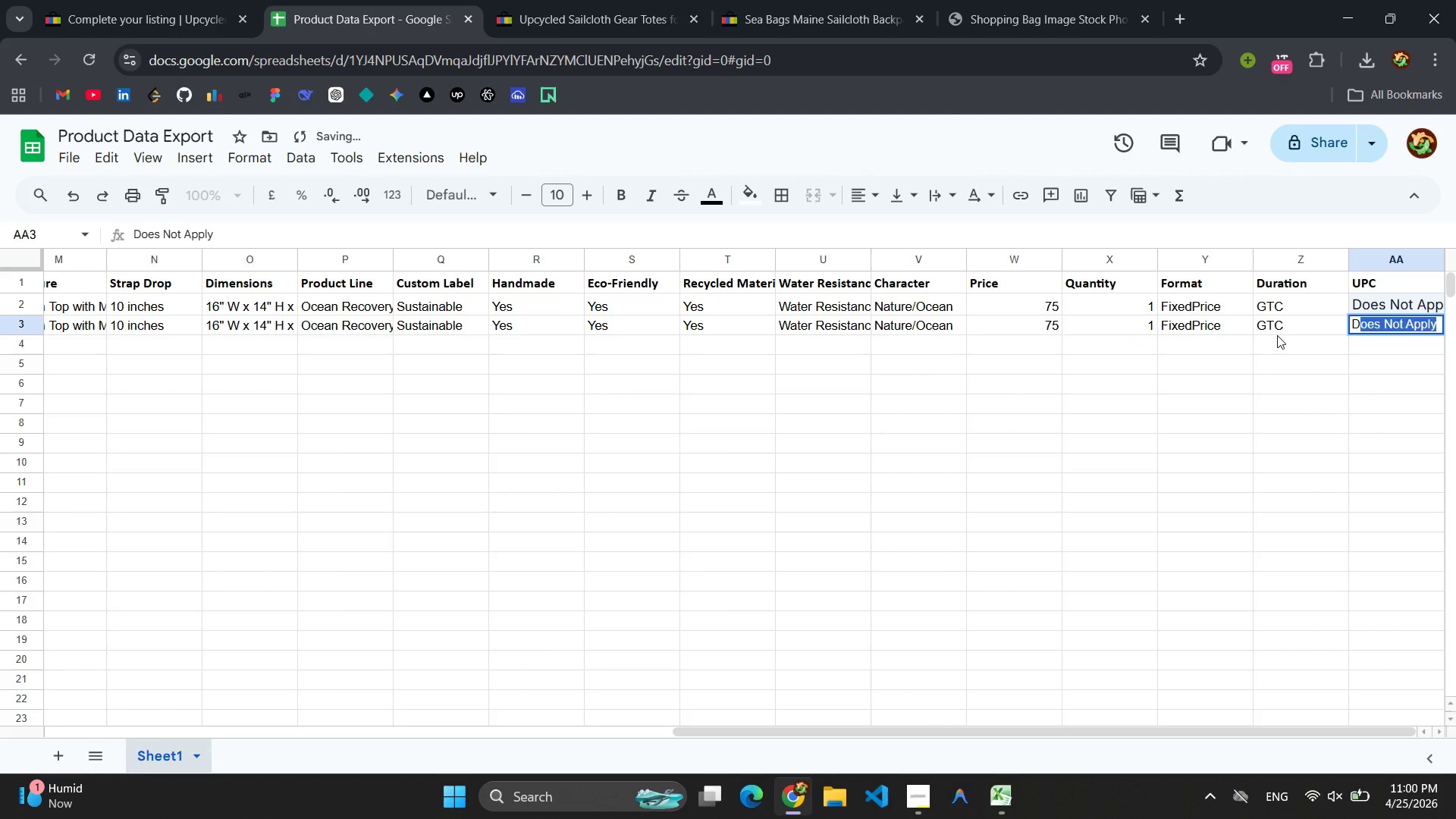 
key(Tab)
 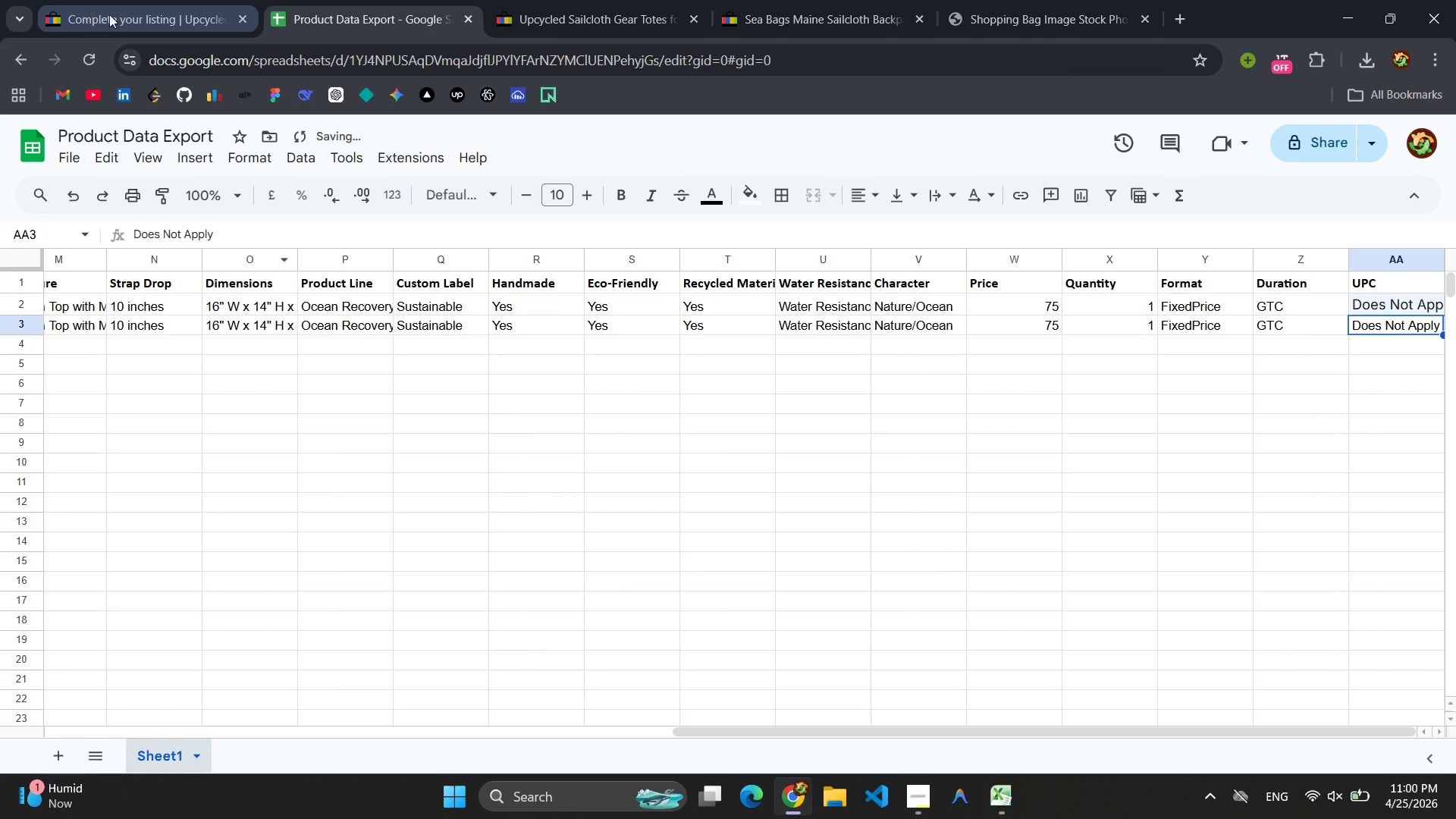 
left_click([673, 439])
 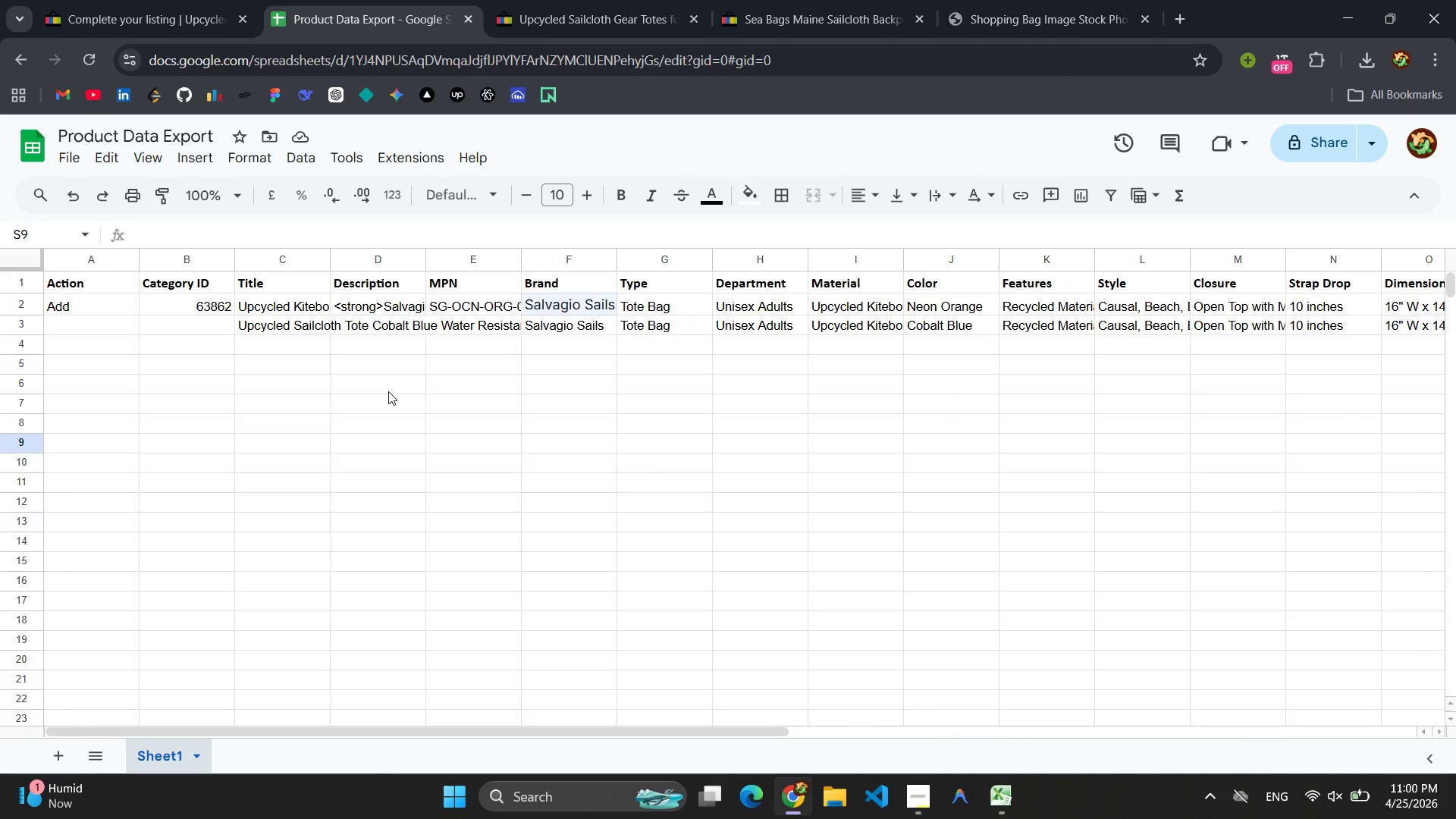 
wait(5.28)
 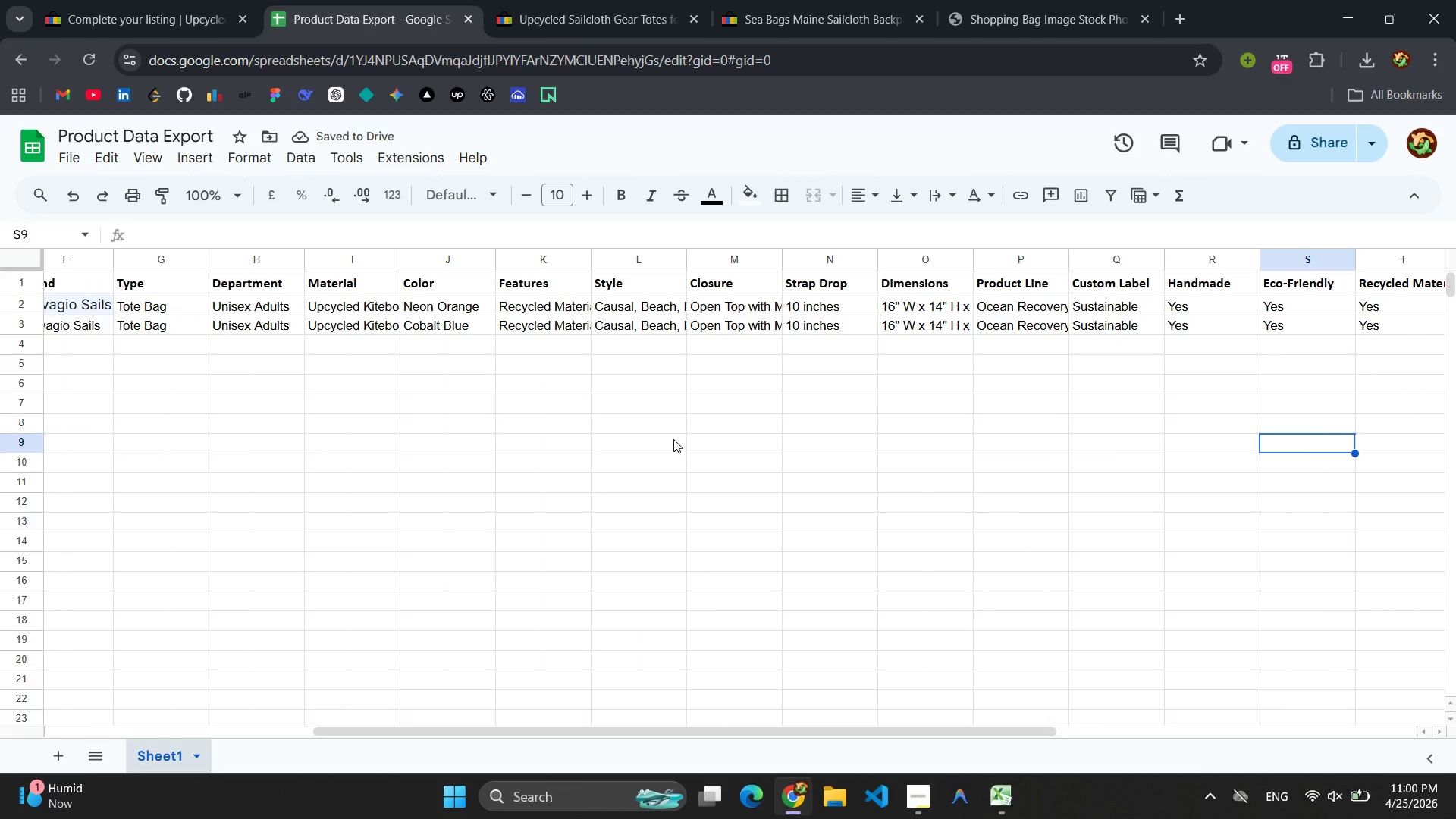 
left_click([218, 328])
 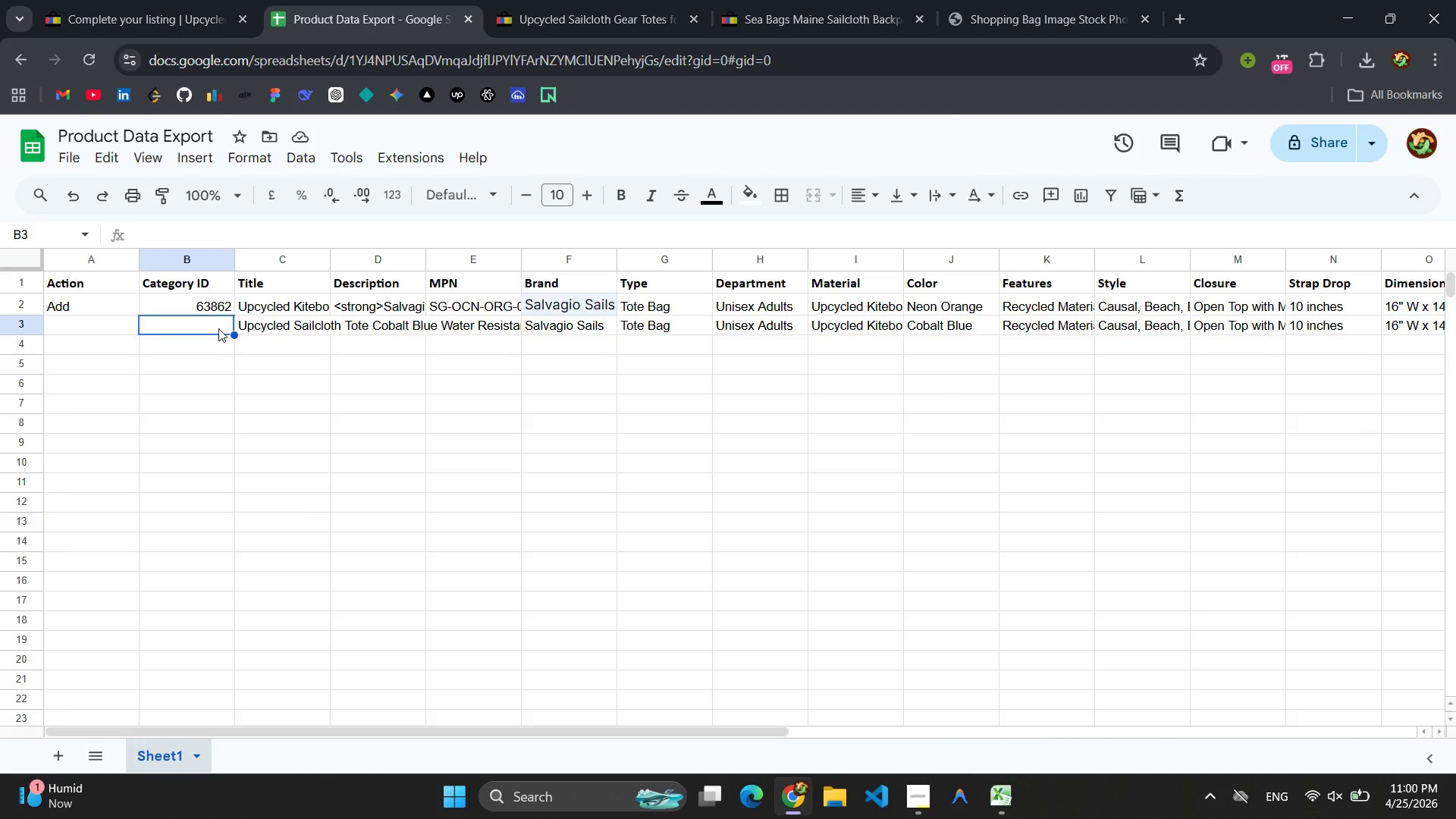 
type(63862)
 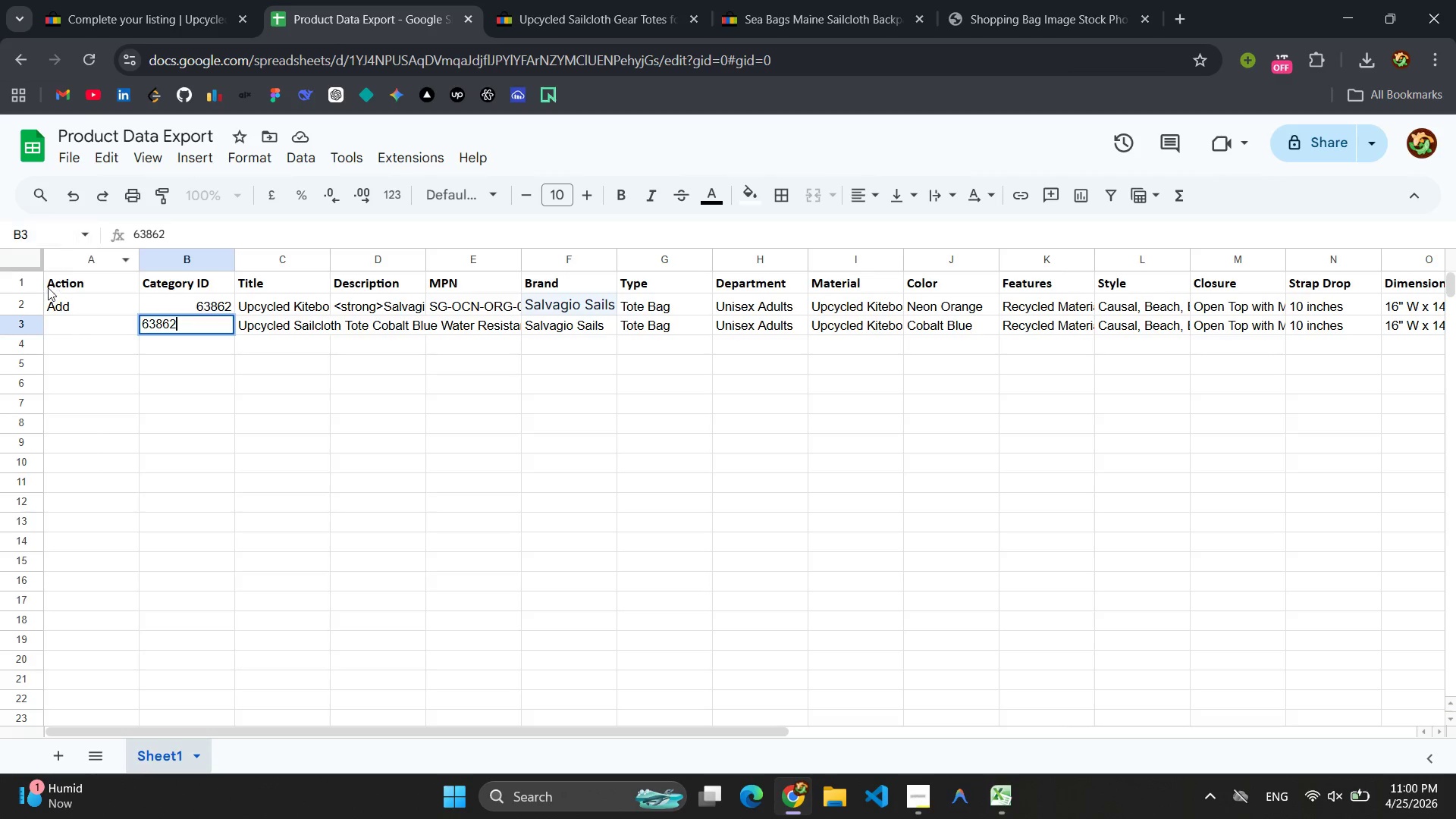 
left_click([80, 329])
 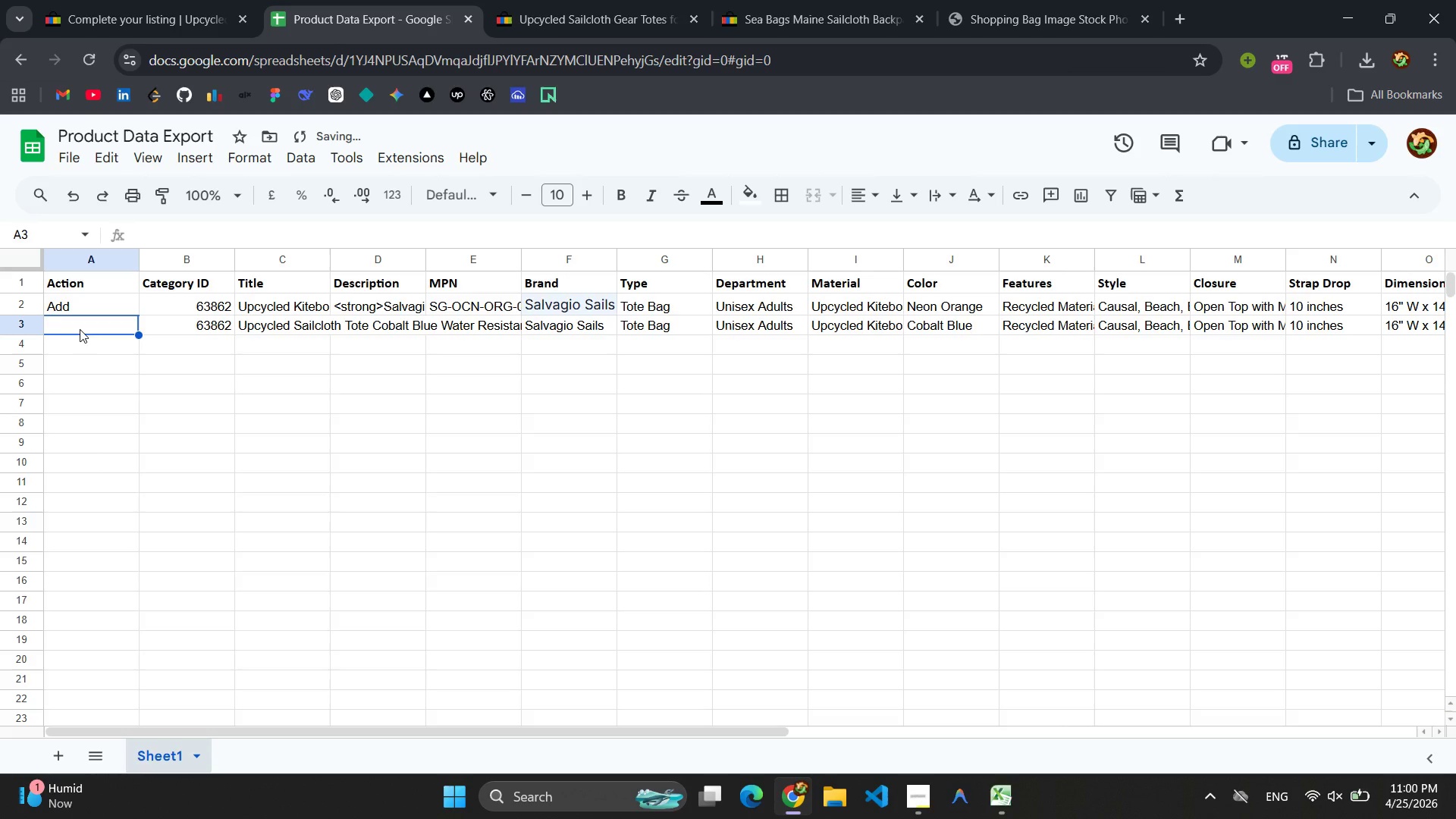 
type(Add)
 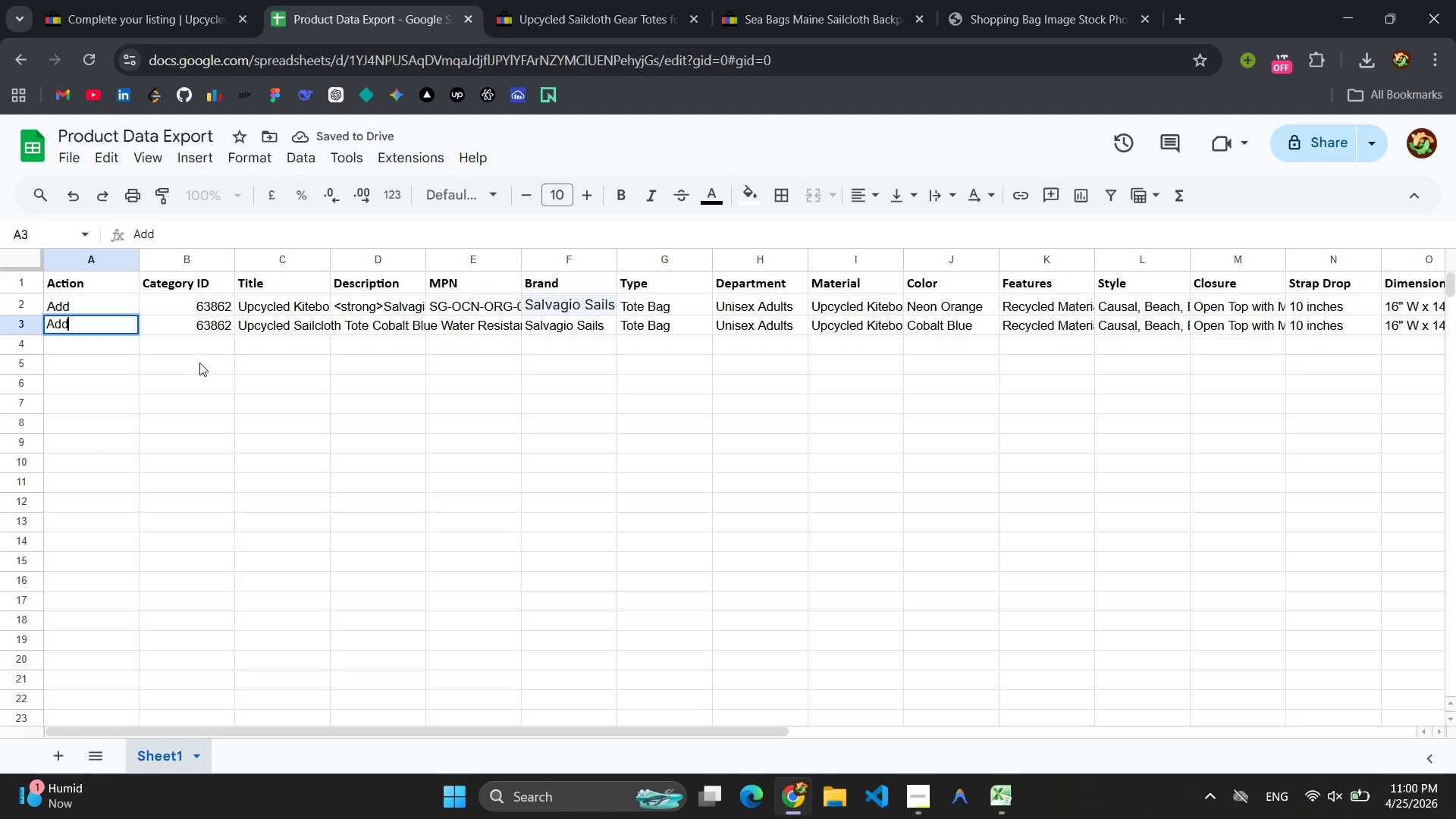 
left_click([201, 363])
 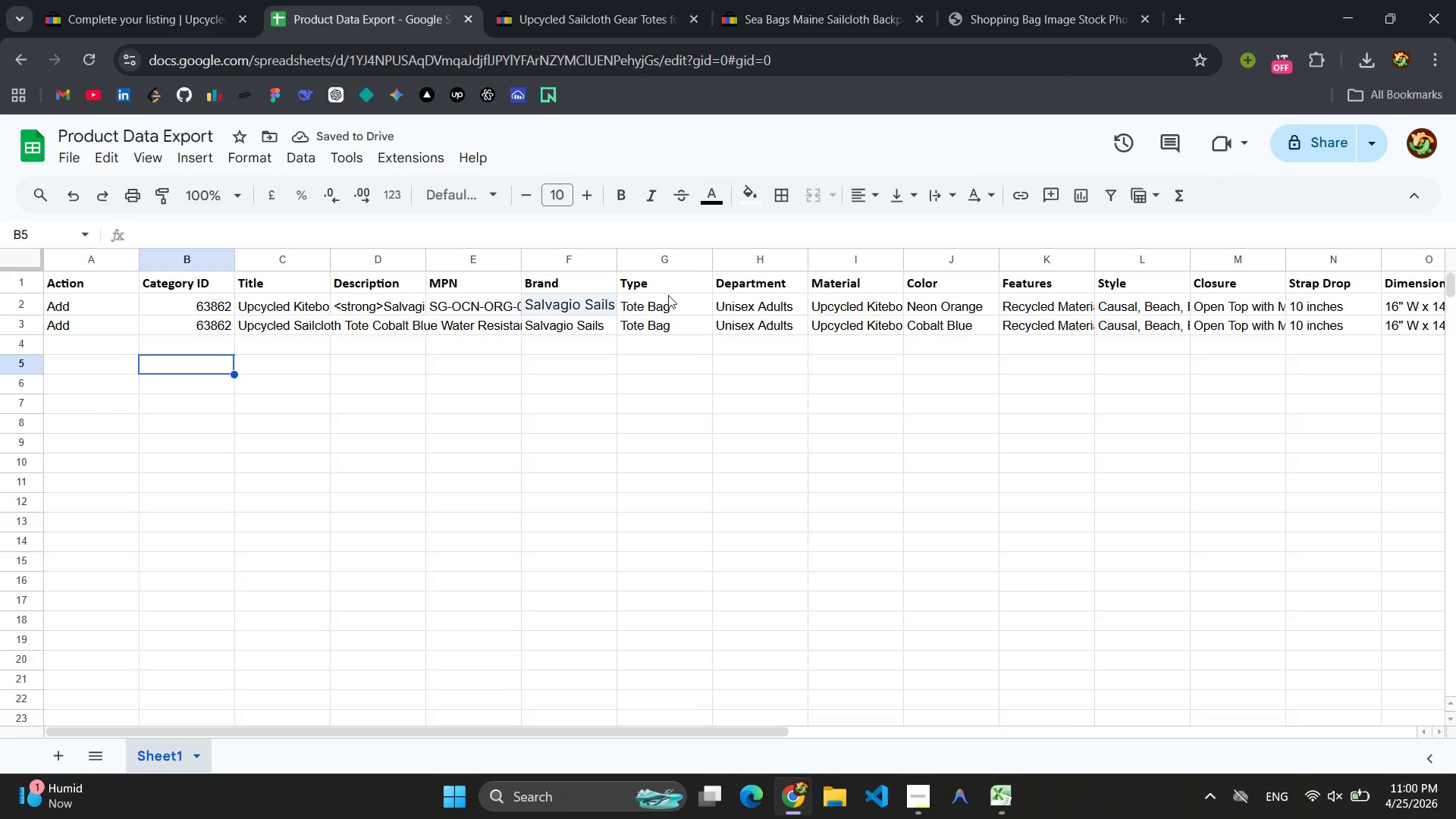 
left_click([382, 324])
 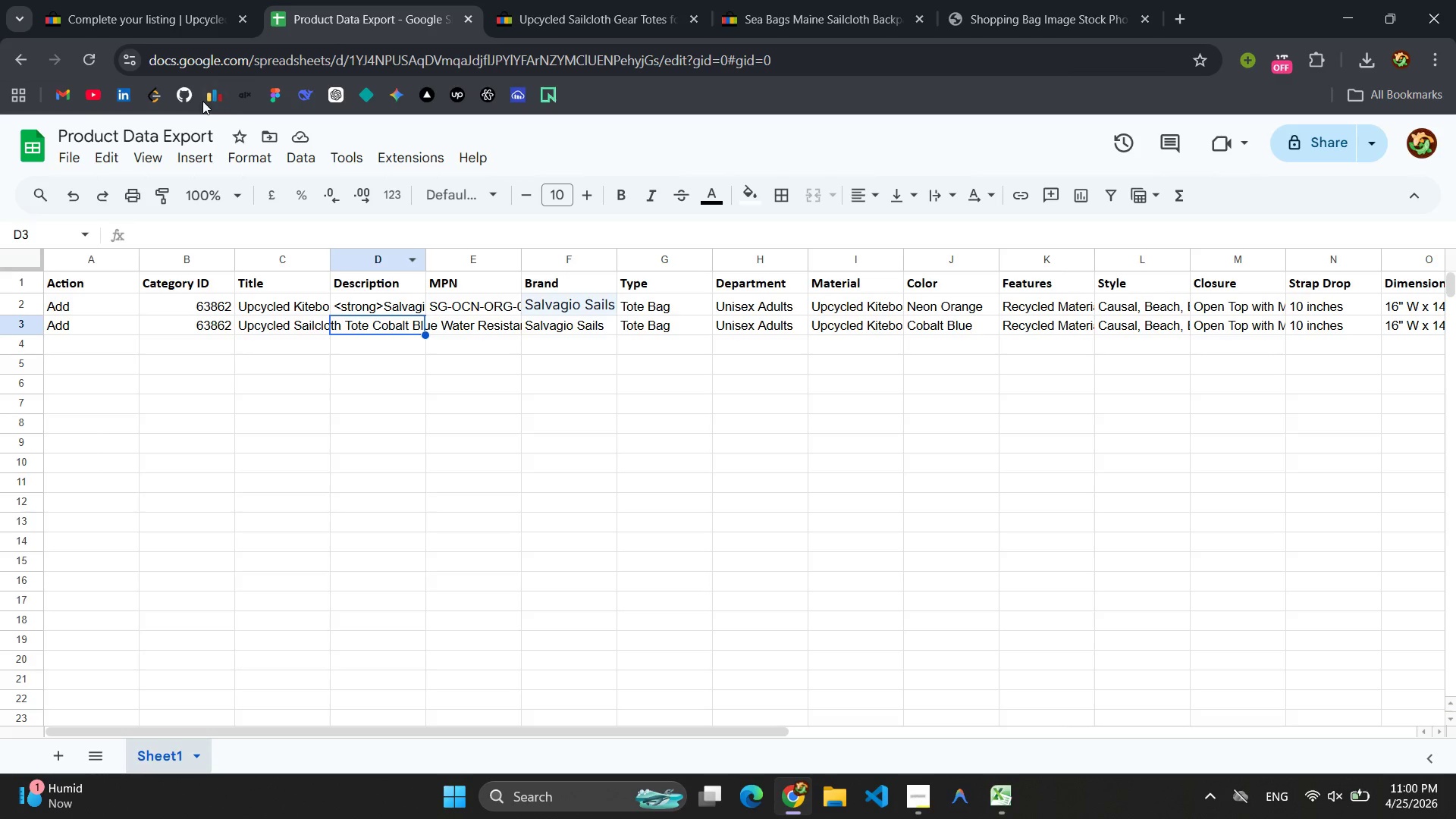 
left_click([143, 18])
 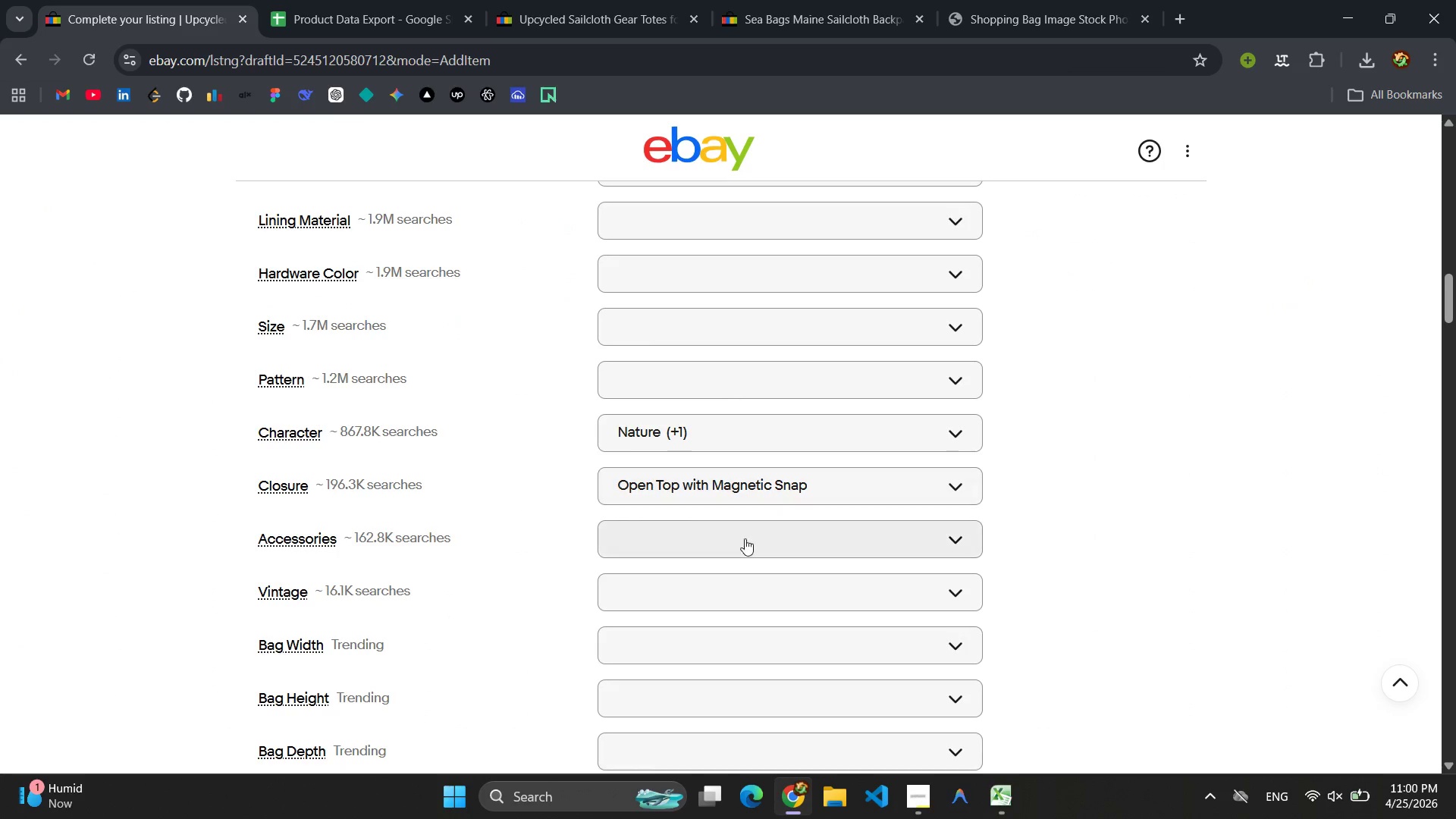 
scroll: coordinate [763, 537], scroll_direction: down, amount: 31.0
 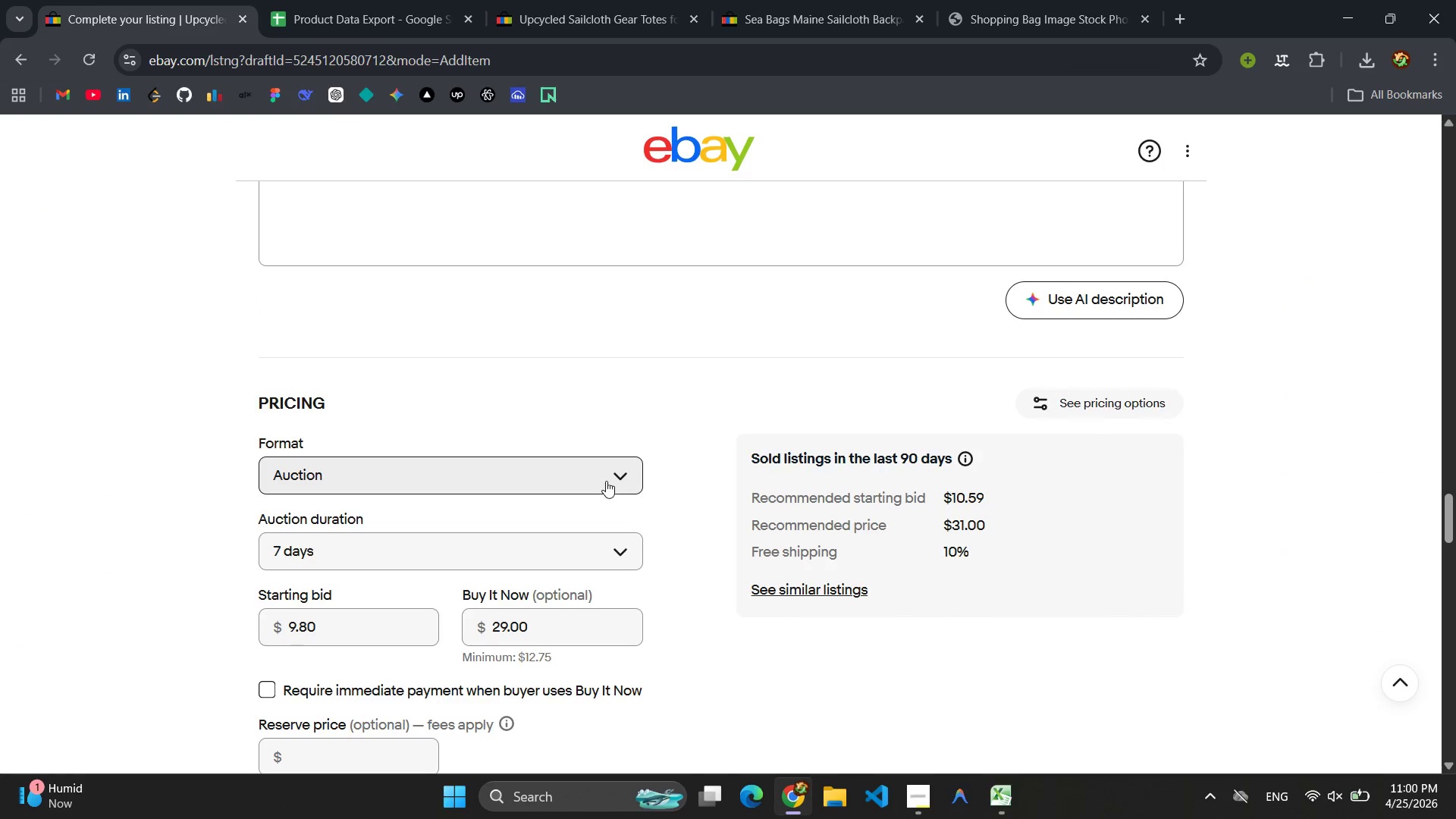 
left_click([603, 480])
 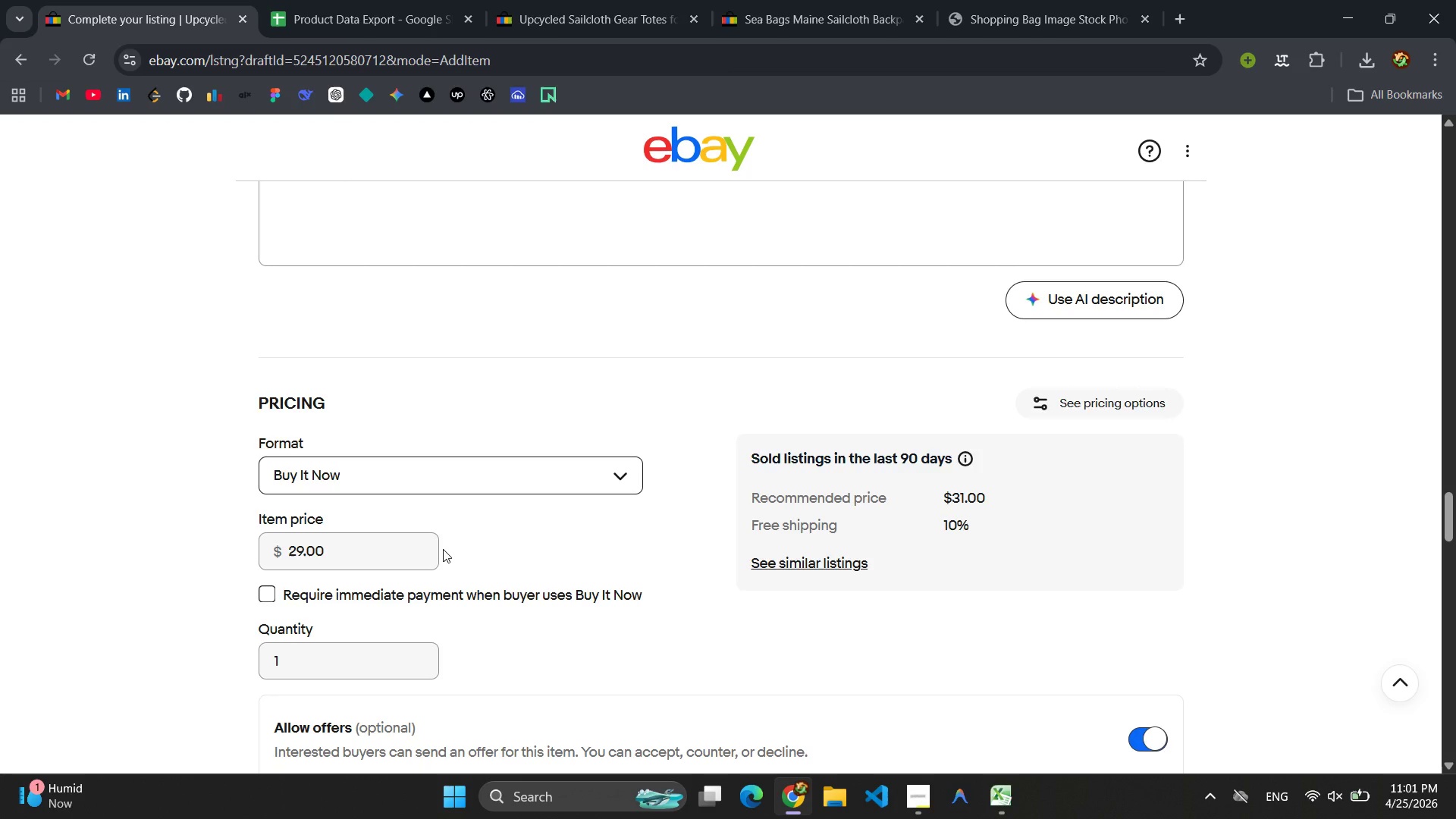 
wait(17.09)
 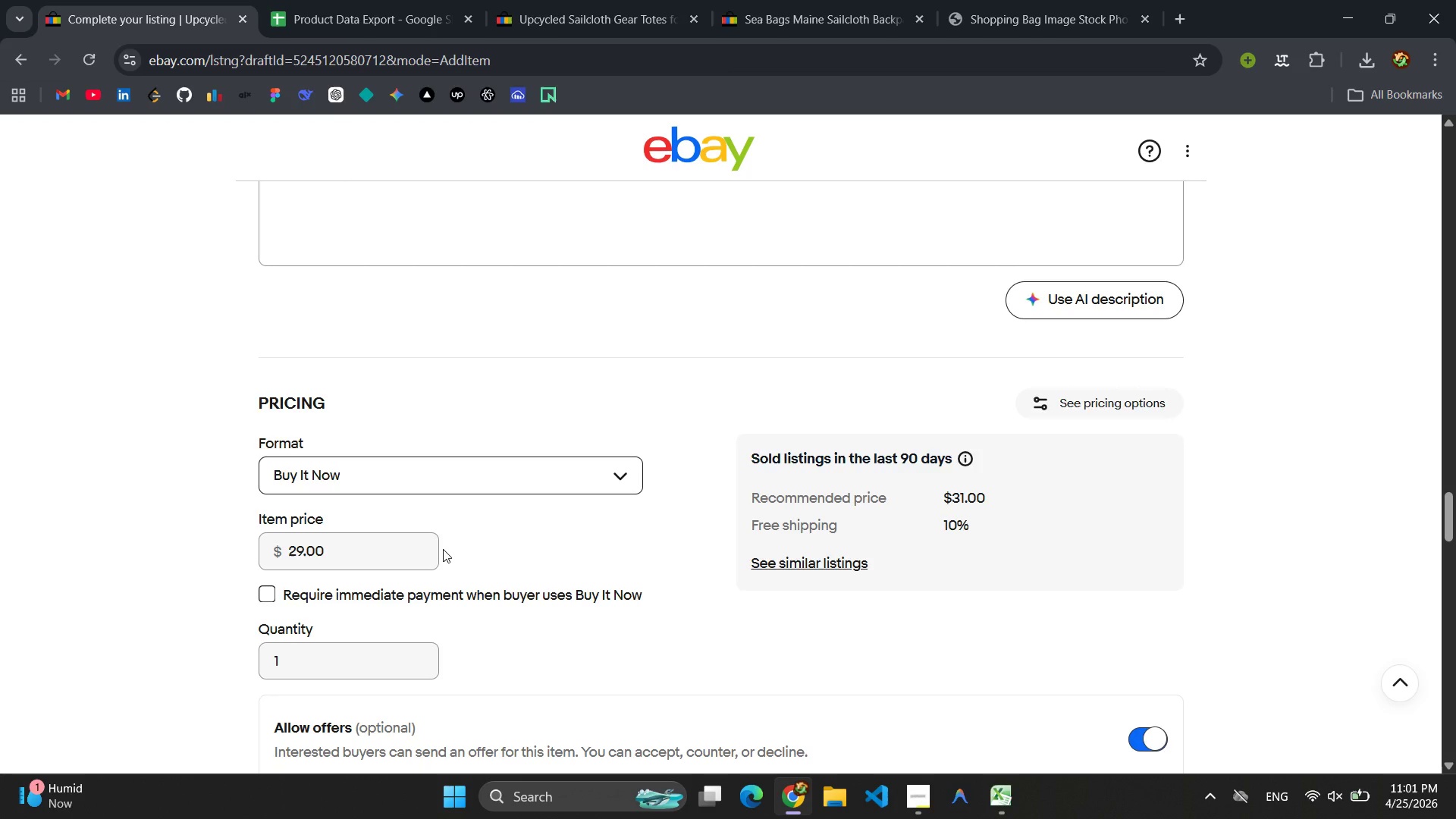 
left_click([299, 554])
 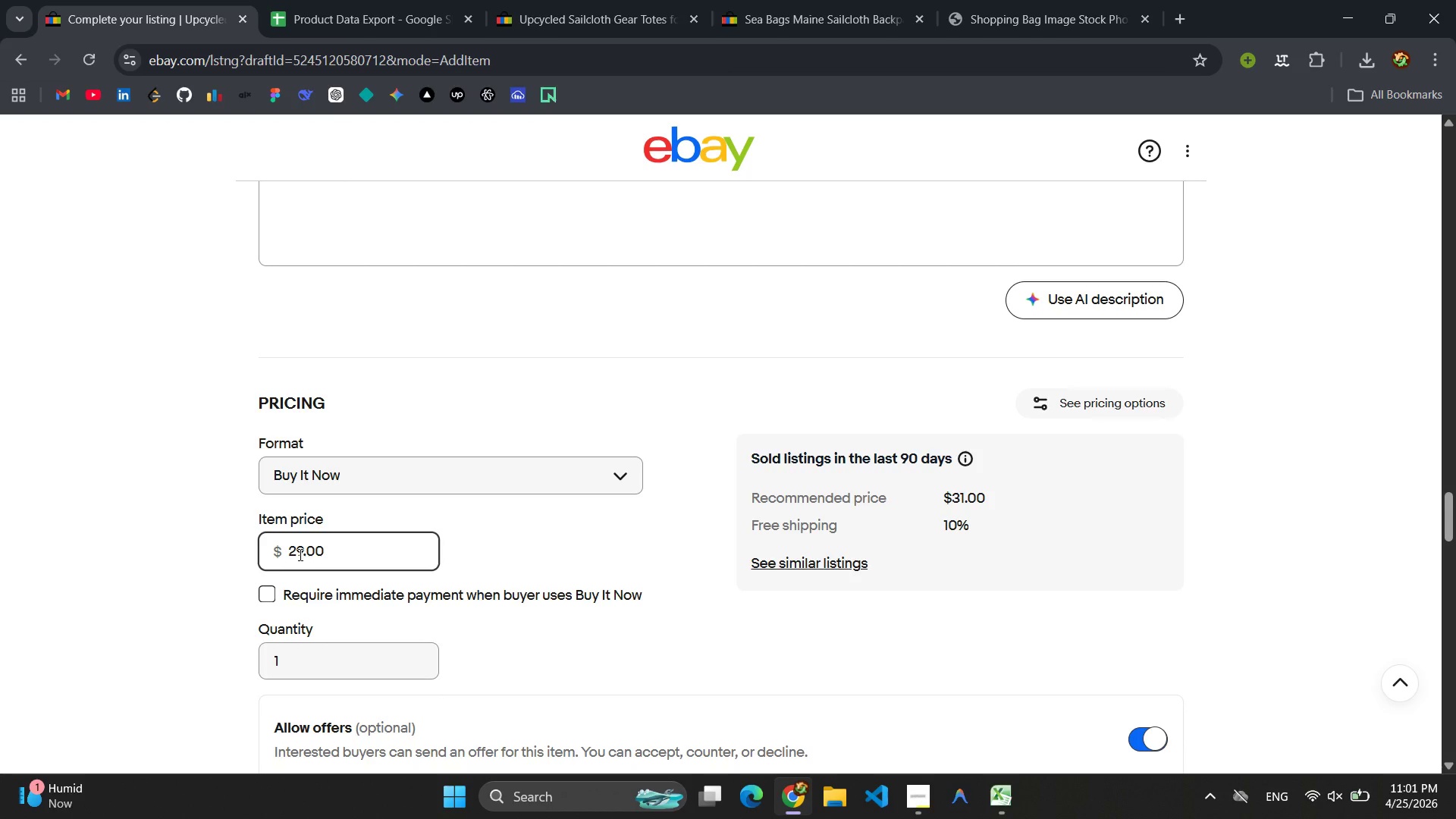 
key(Backspace)
type(75)
 